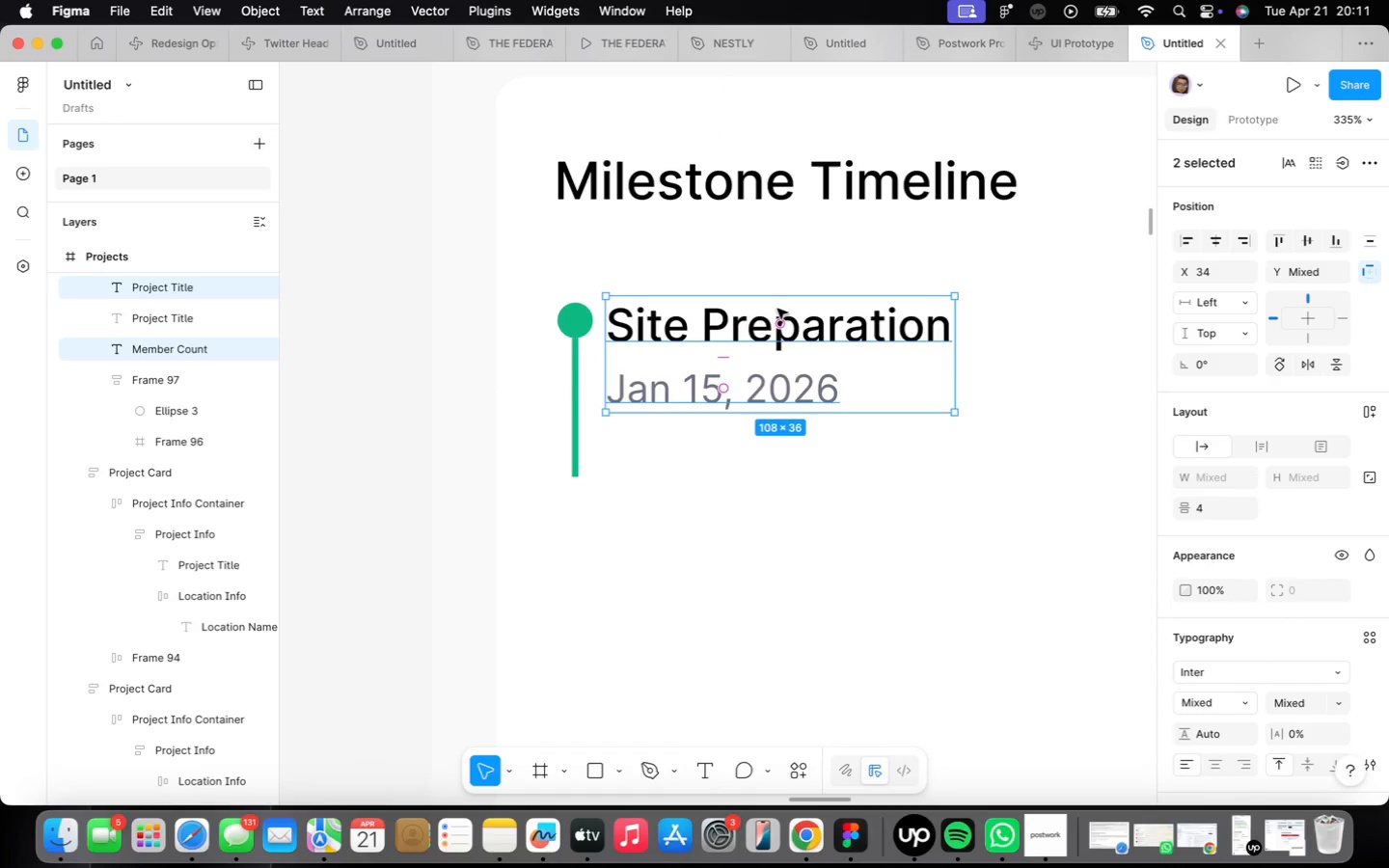 
key(Shift+ShiftLeft)
 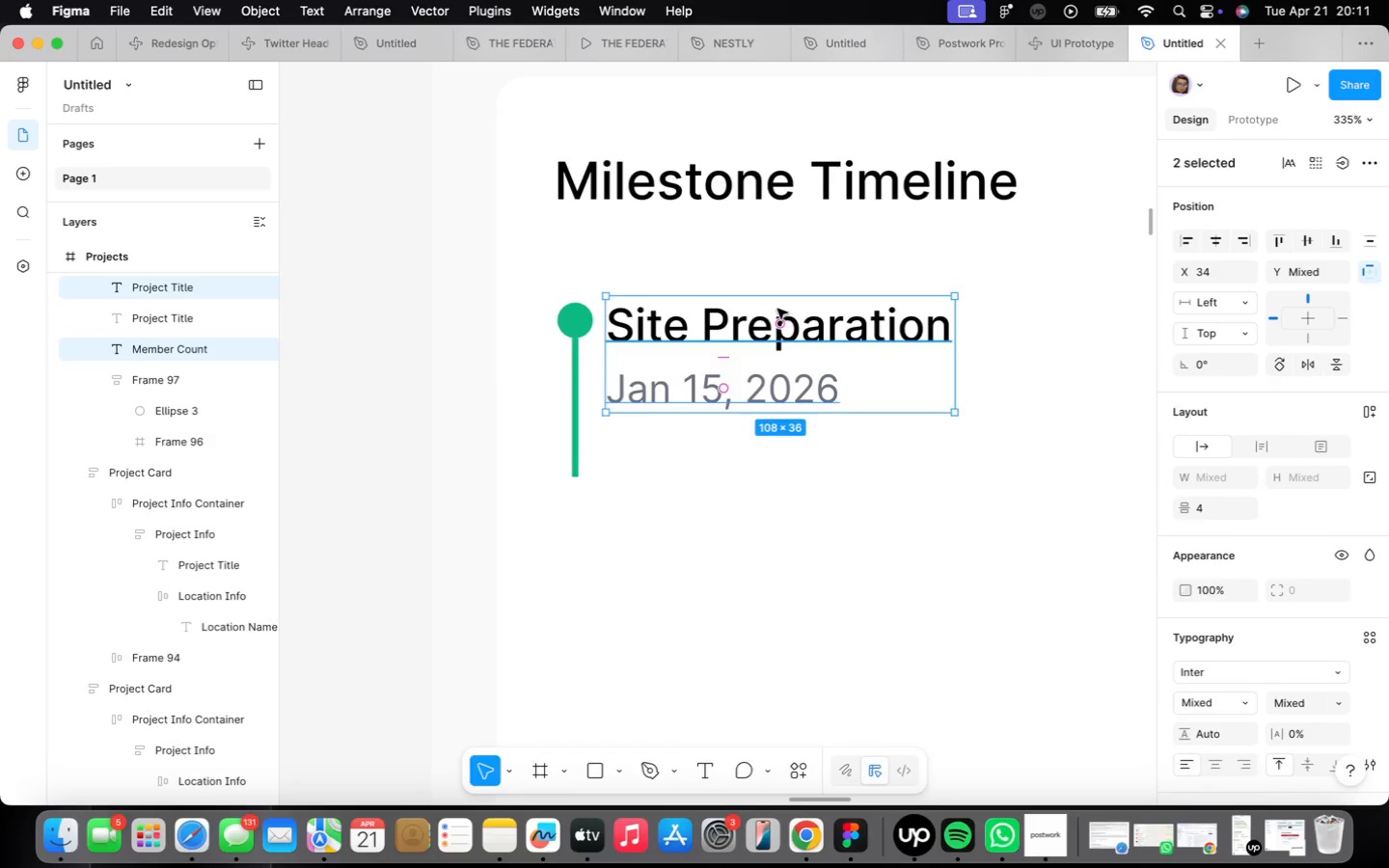 
key(Shift+A)
 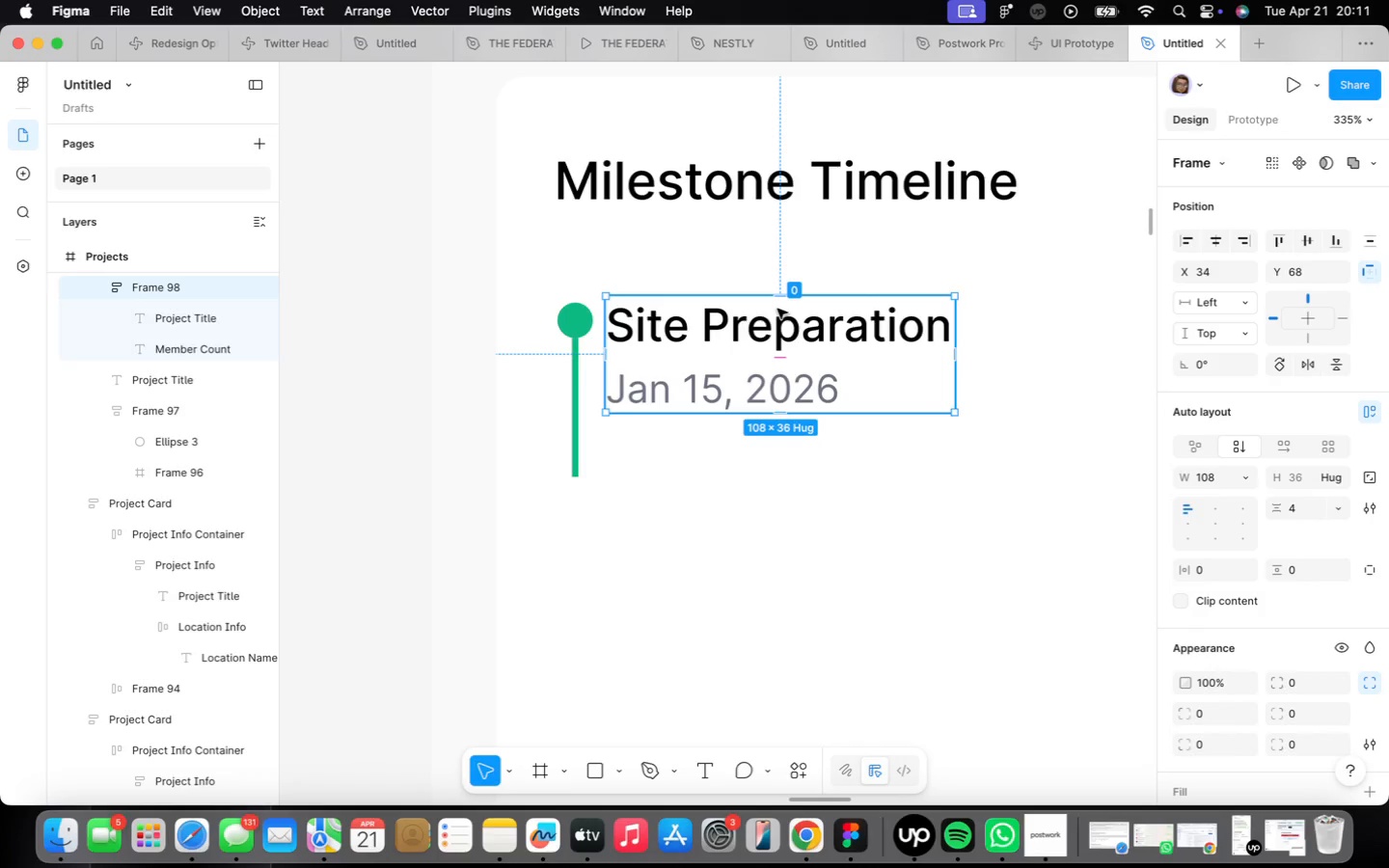 
wait(15.75)
 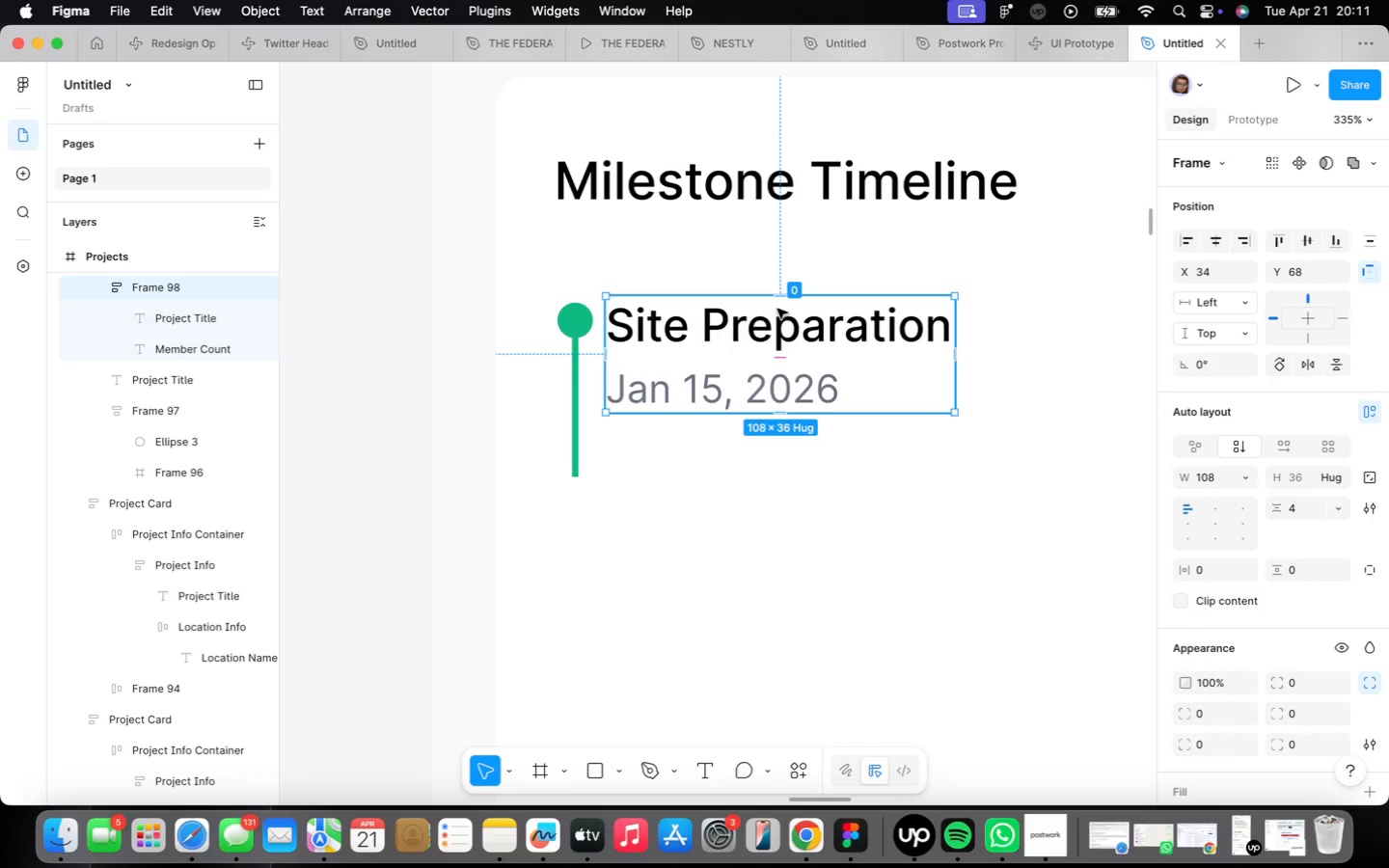 
scroll: coordinate [738, 489], scroll_direction: down, amount: 4.0
 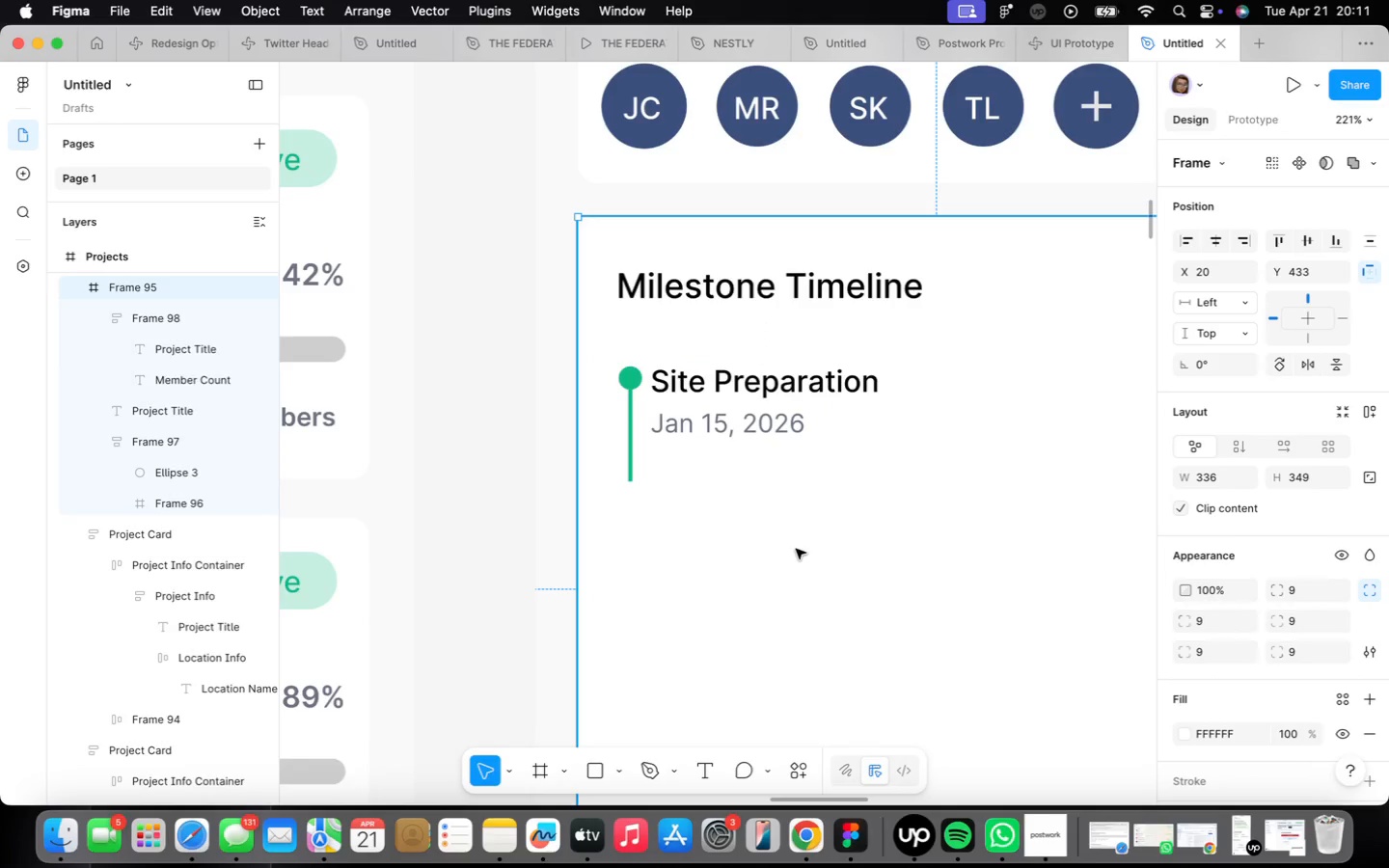 
double_click([796, 549])
 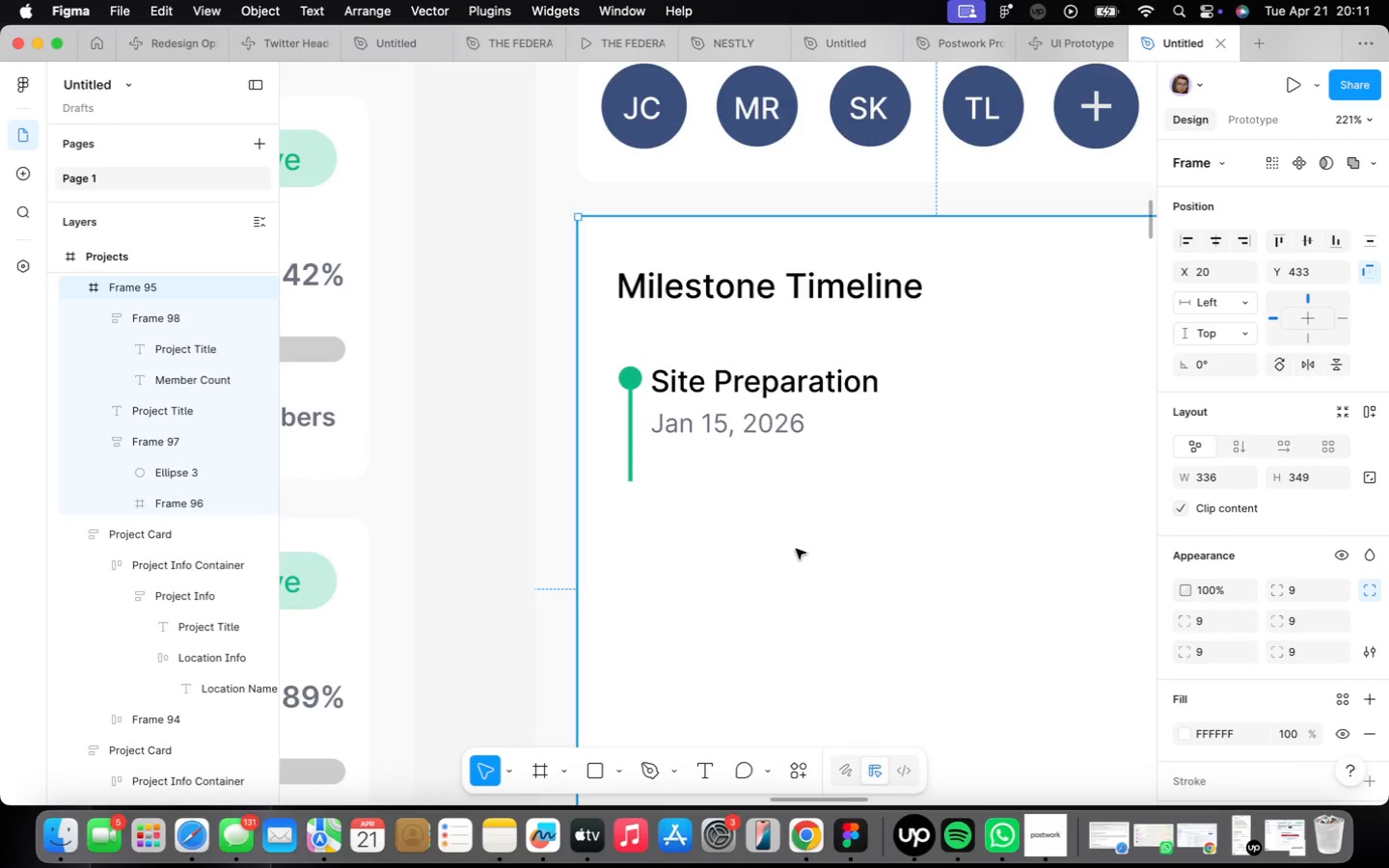 
scroll: coordinate [789, 523], scroll_direction: down, amount: 15.0
 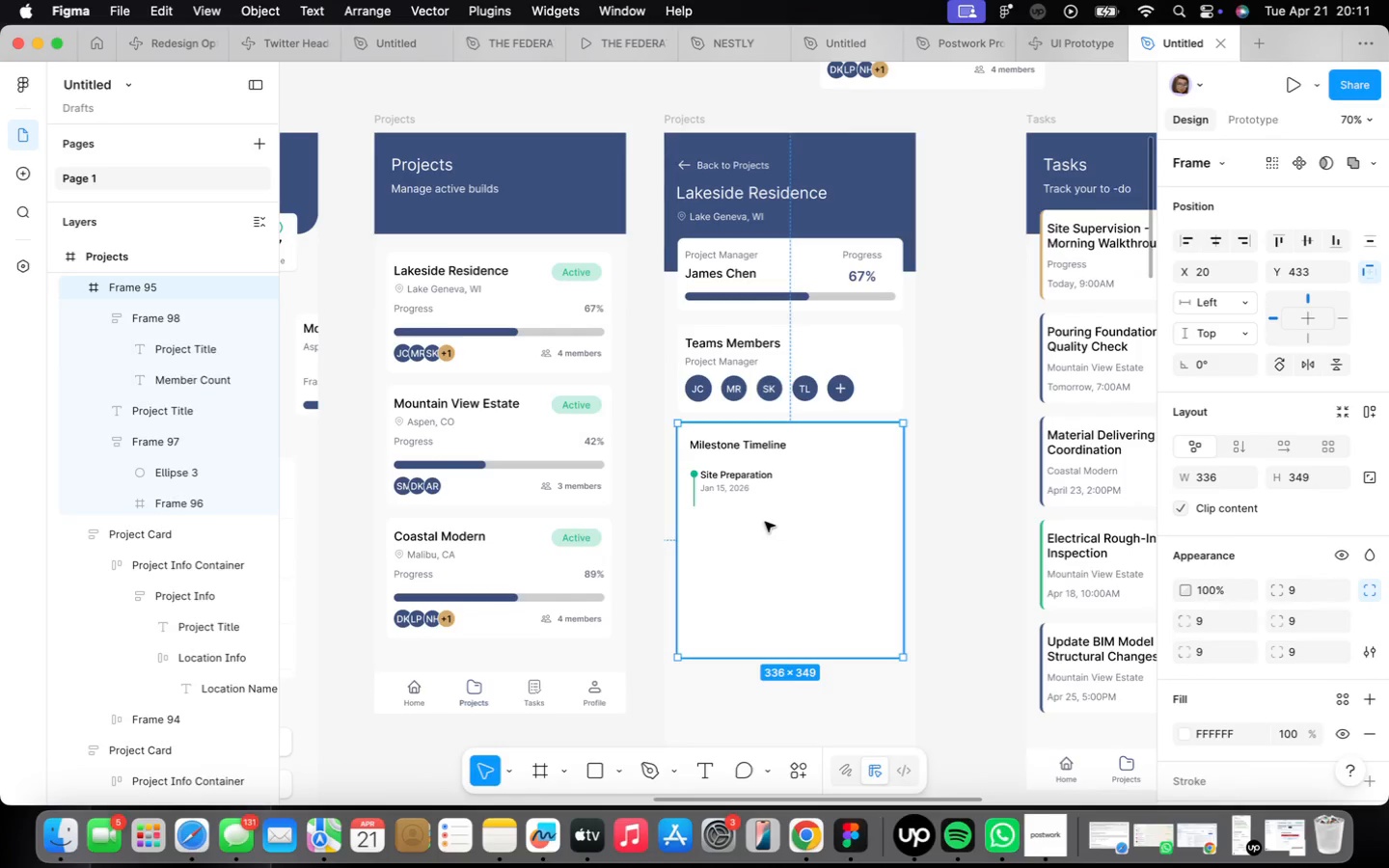 
left_click([733, 458])
 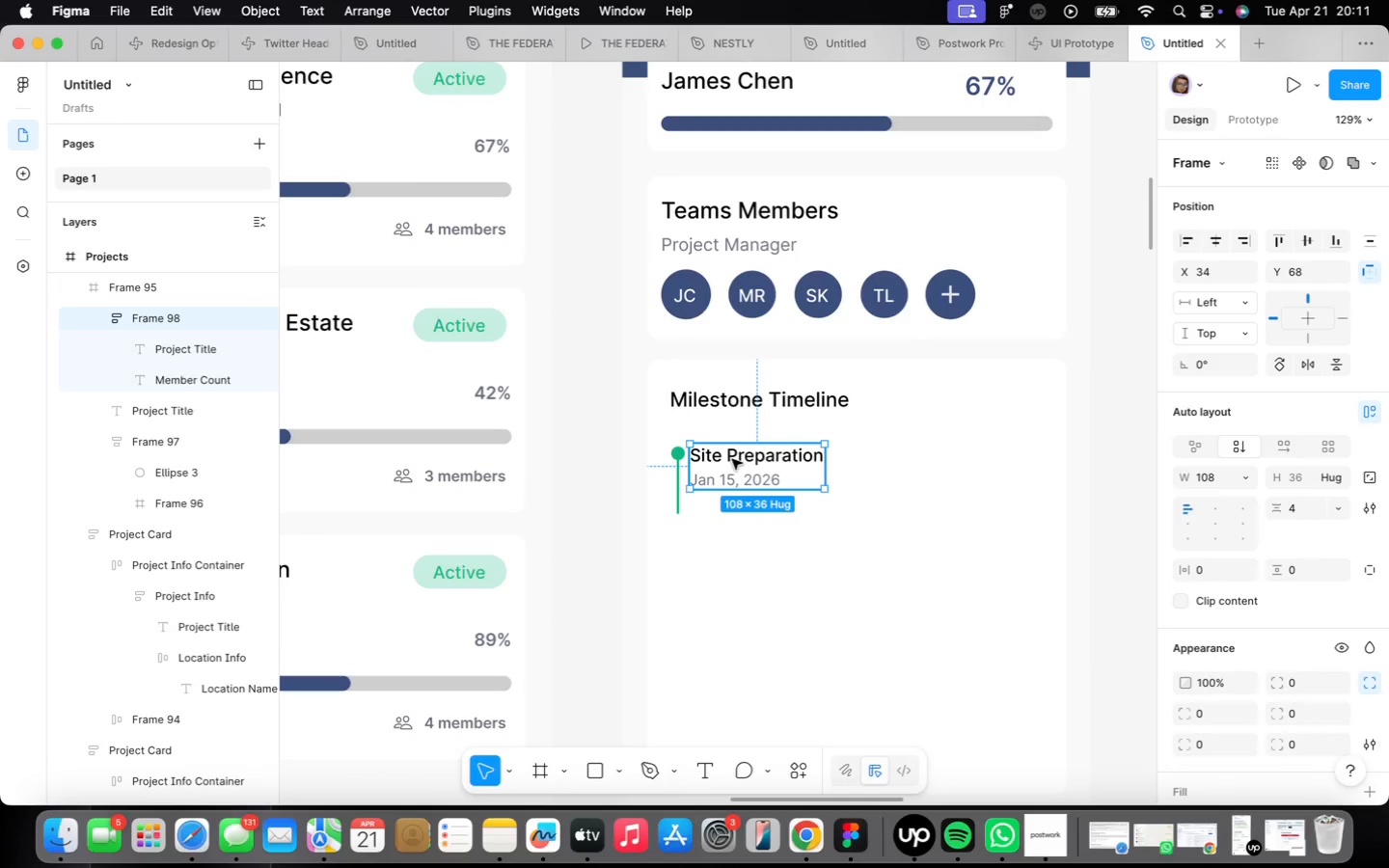 
scroll: coordinate [712, 499], scroll_direction: up, amount: 7.0
 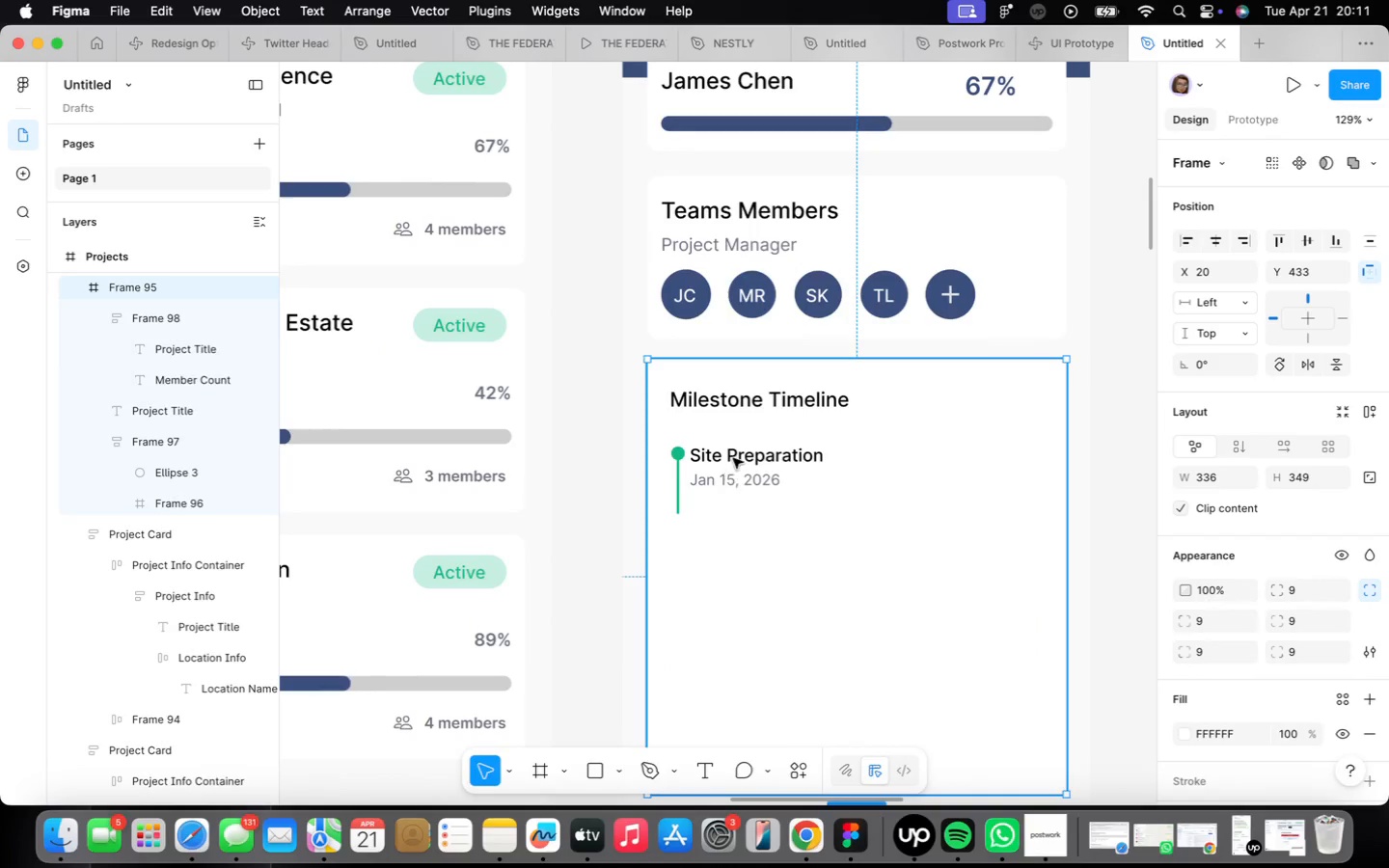 
left_click_drag(start_coordinate=[734, 465], to_coordinate=[755, 460])
 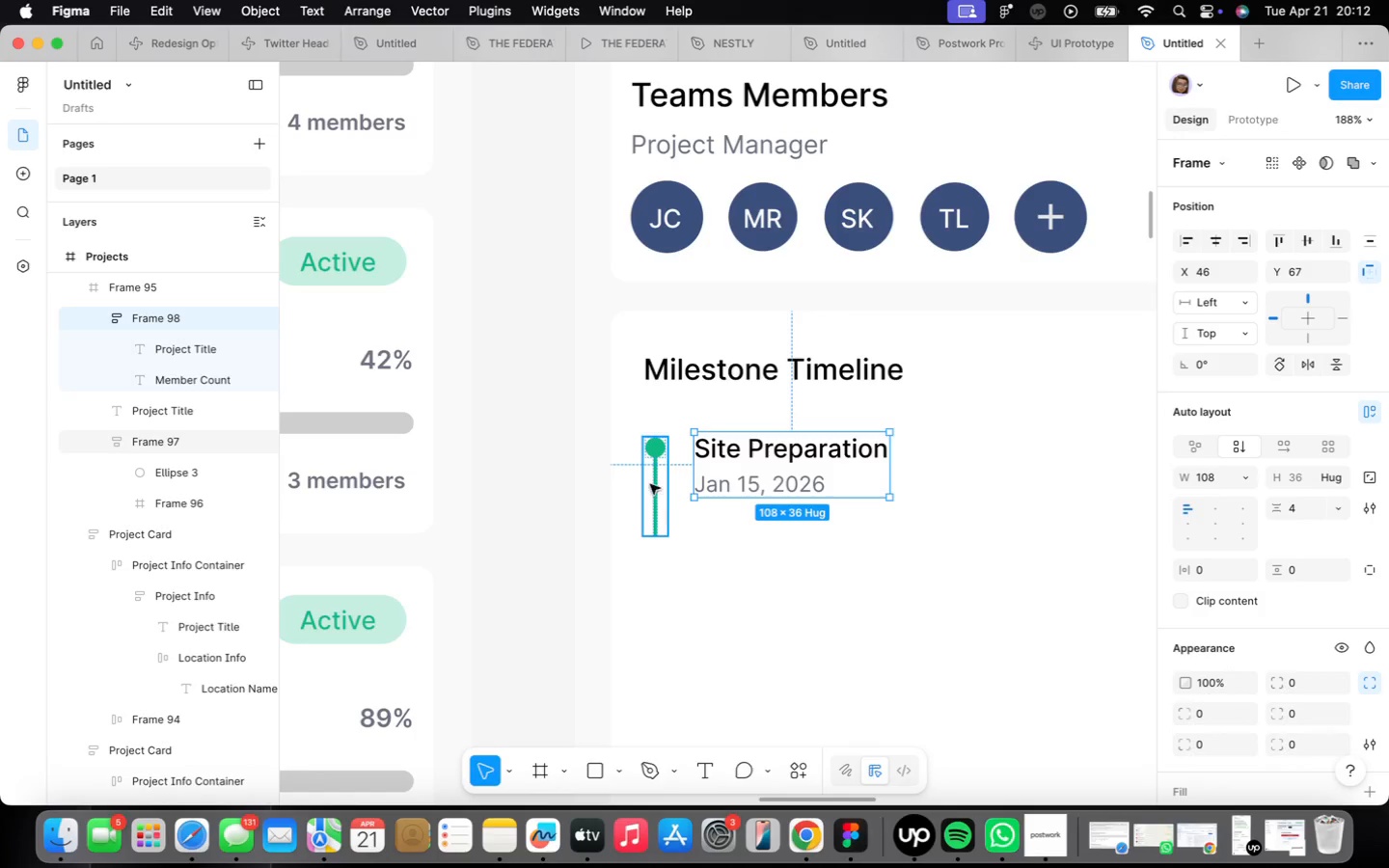 
scroll: coordinate [730, 466], scroll_direction: up, amount: 4.0
 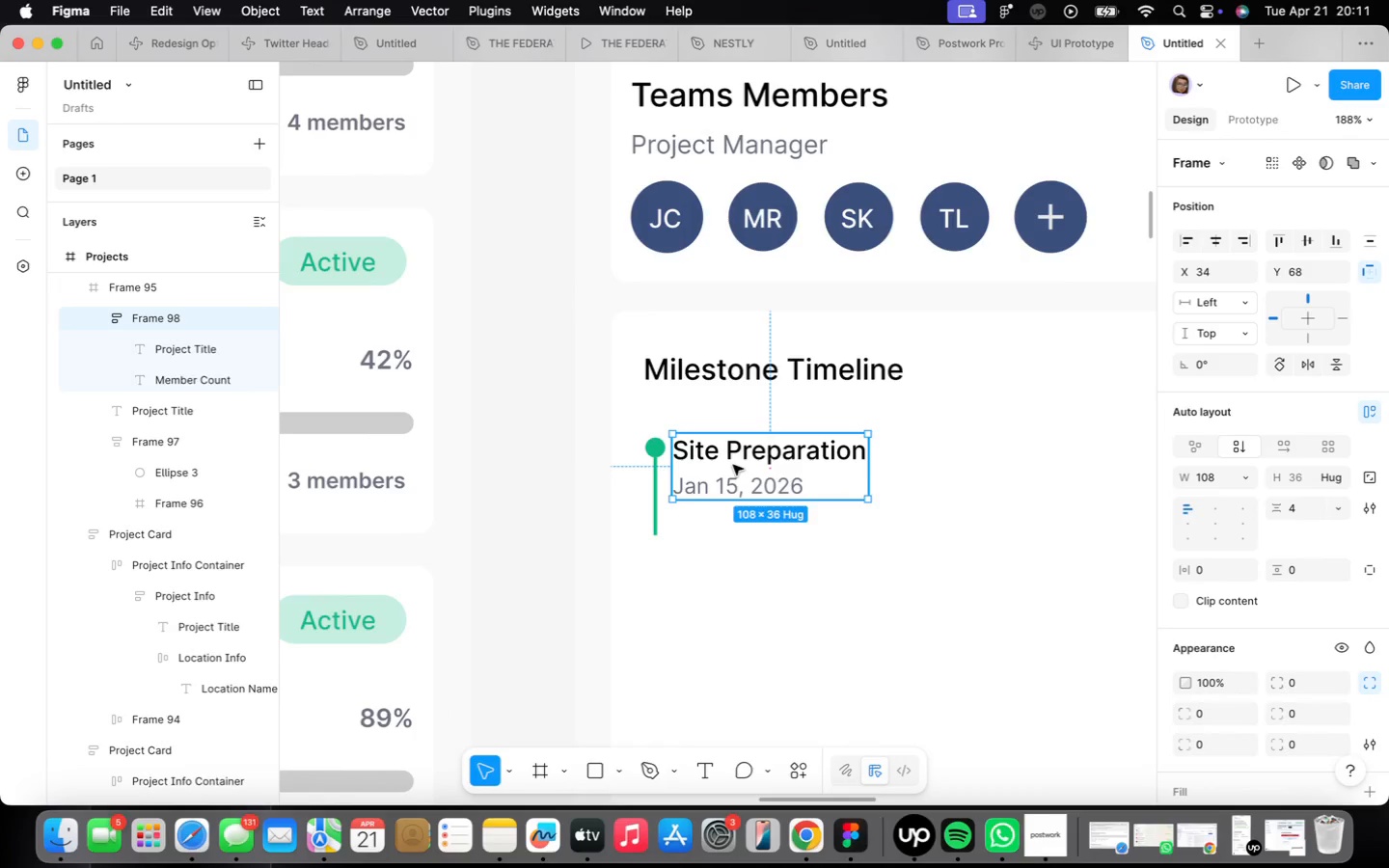 
left_click([651, 484])
 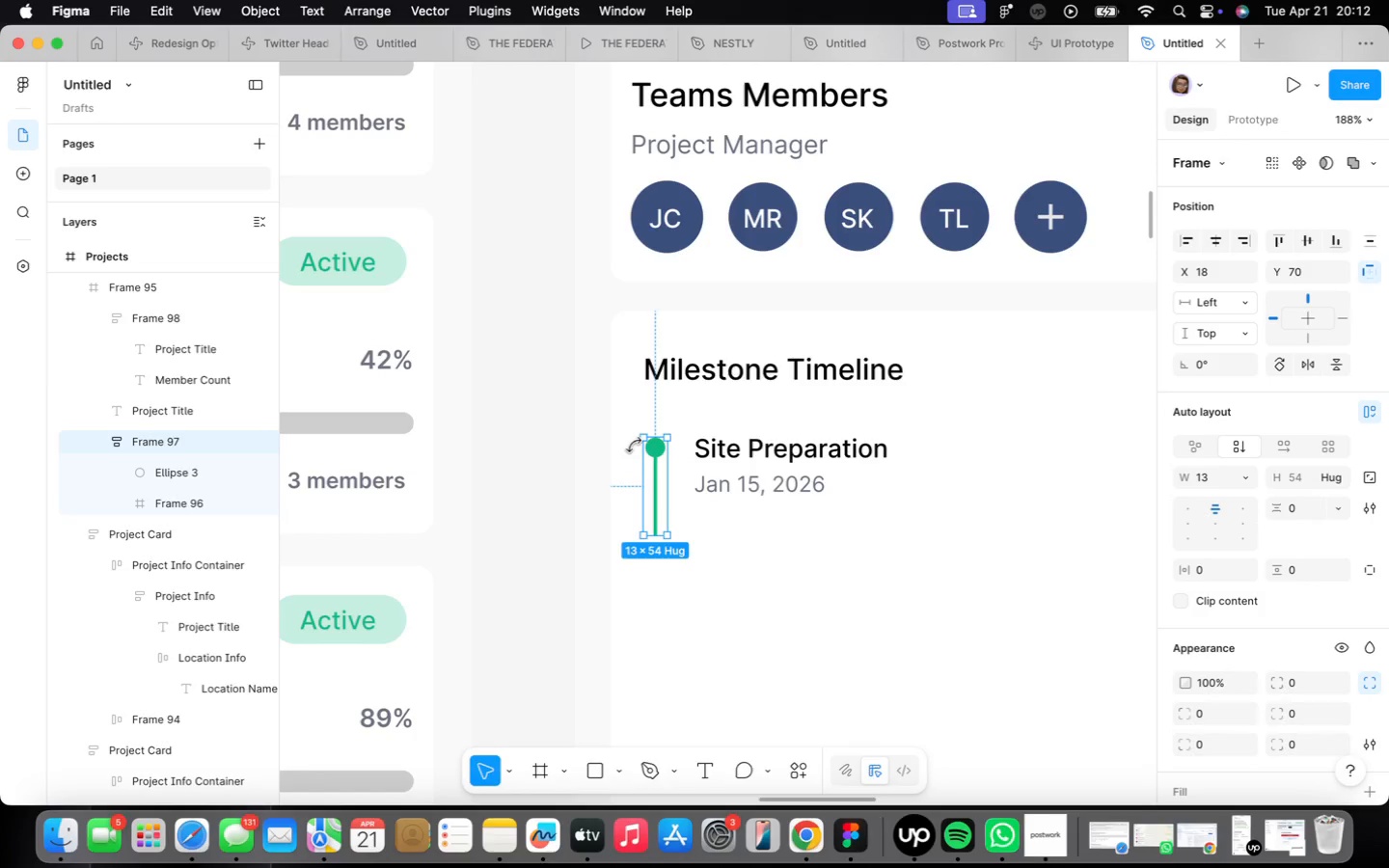 
hold_key(key=ArrowRight, duration=0.88)
 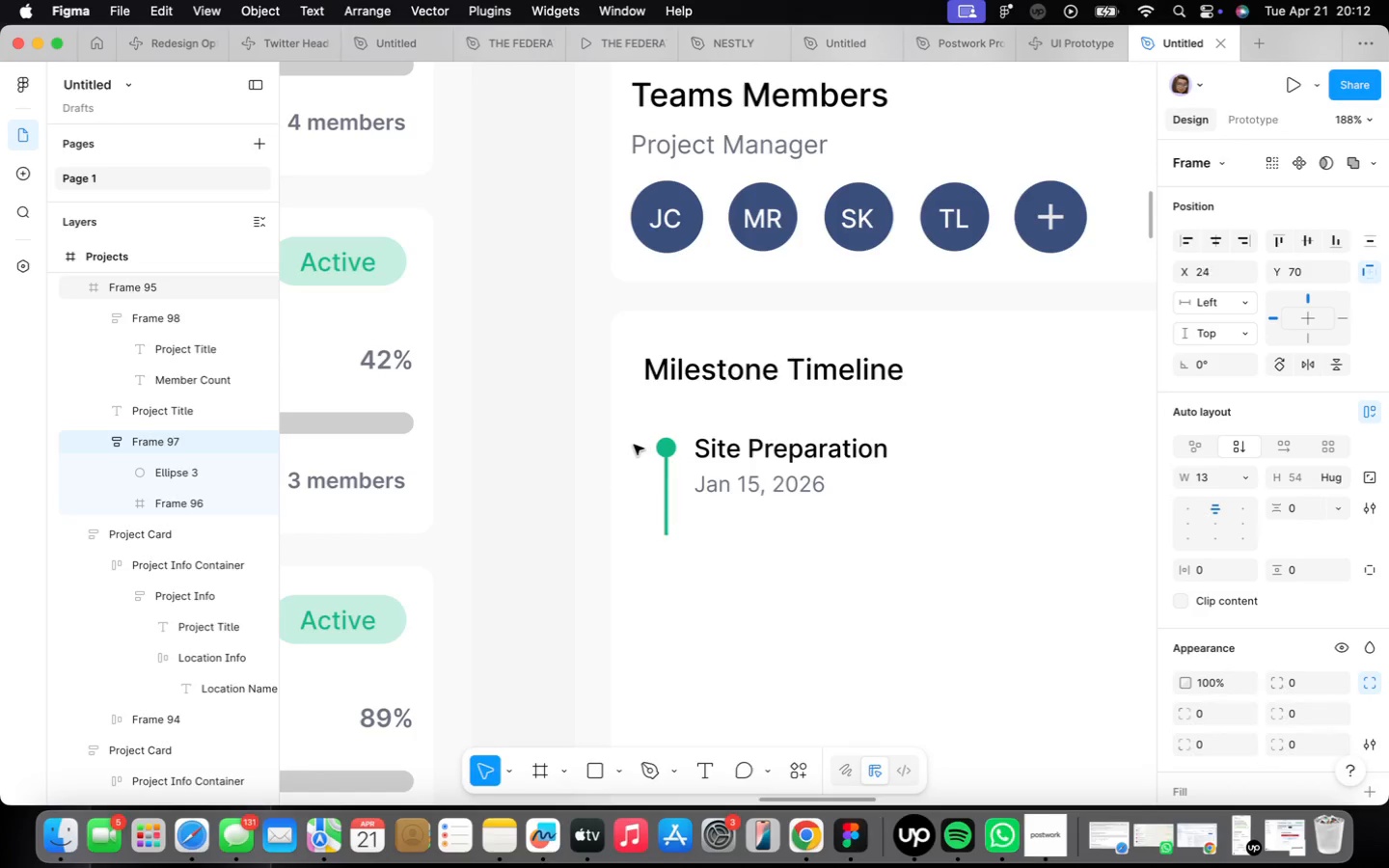 
key(ArrowRight)
 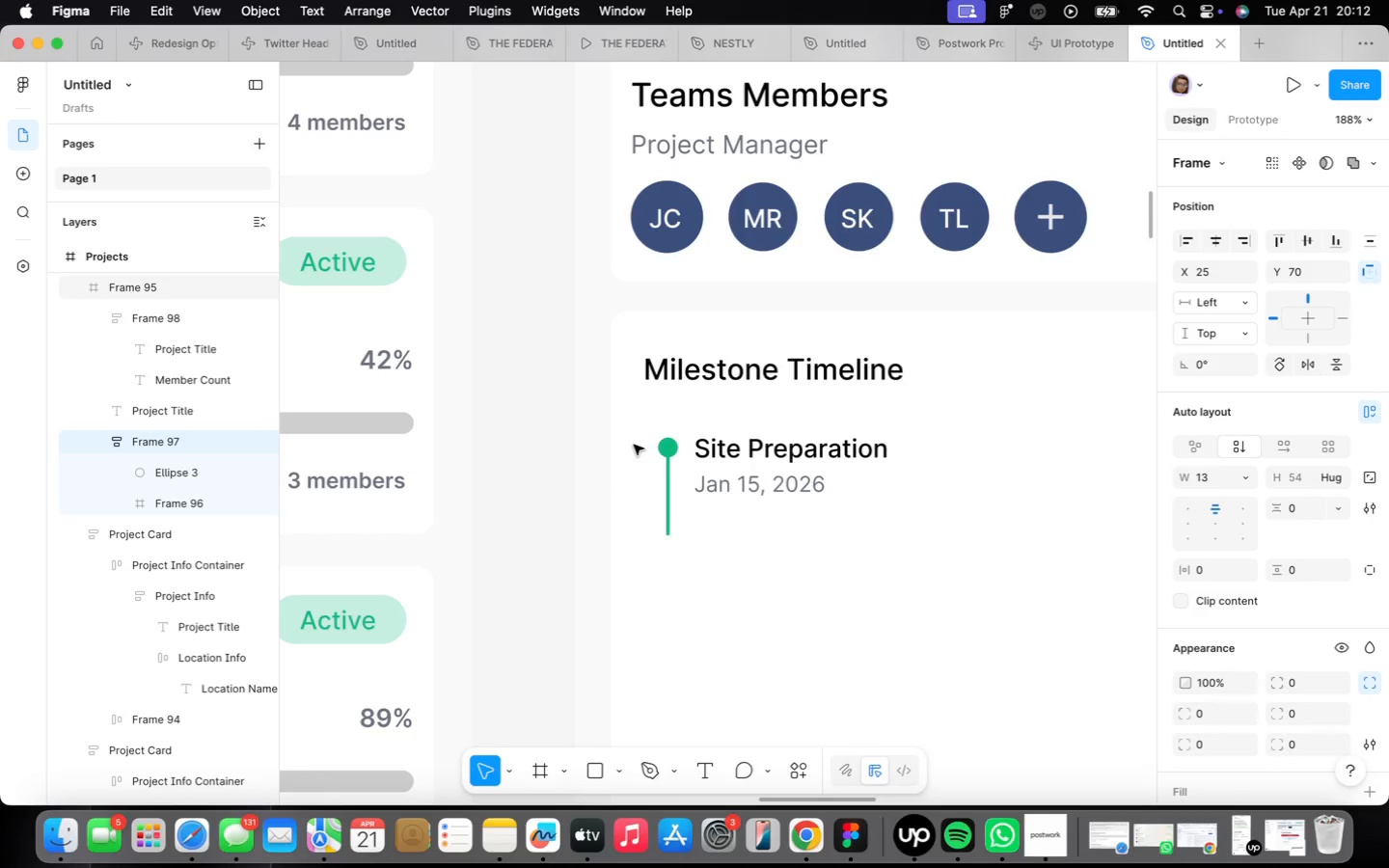 
key(ArrowLeft)
 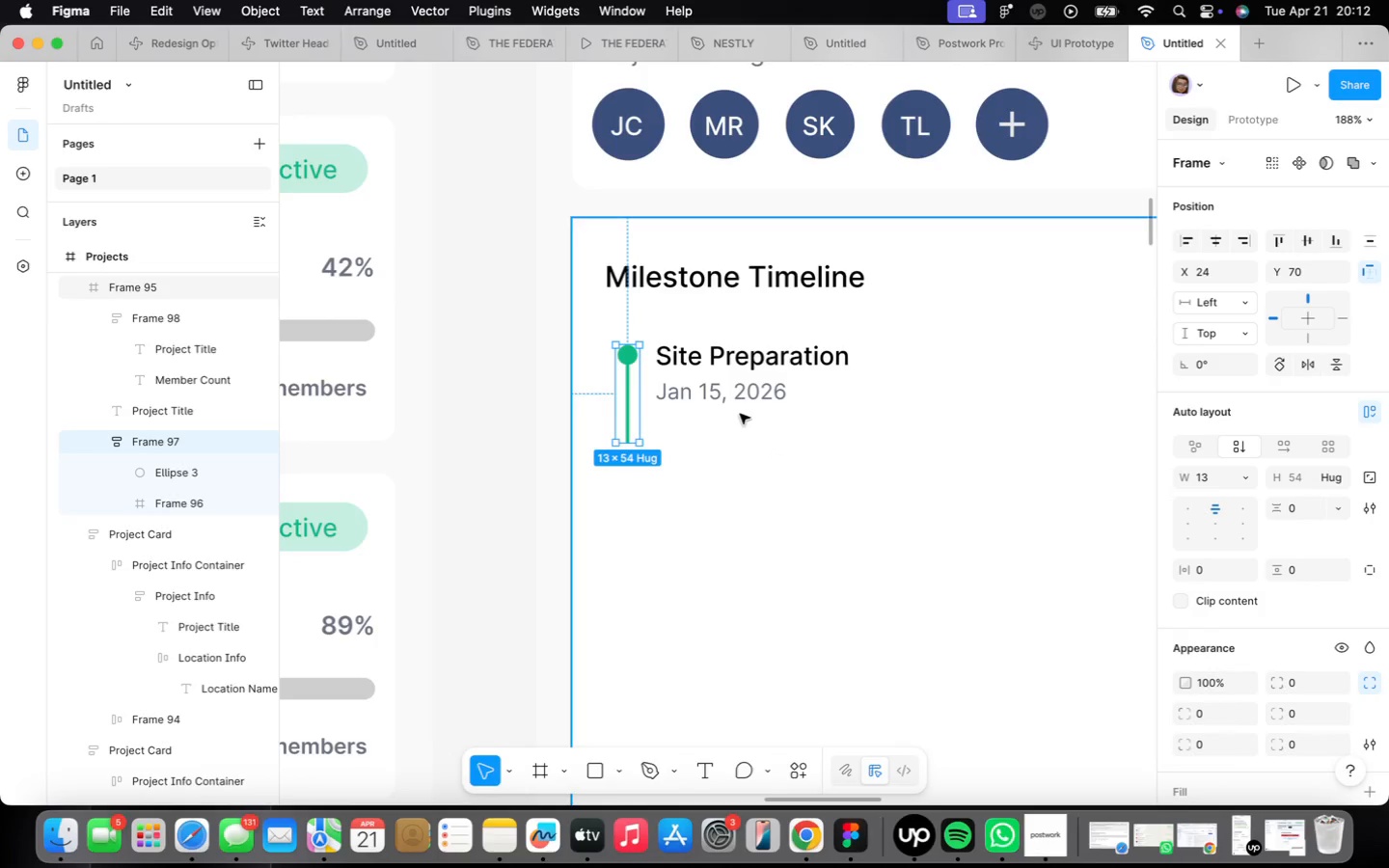 
hold_key(key=ShiftLeft, duration=0.61)
left_click([752, 368])
 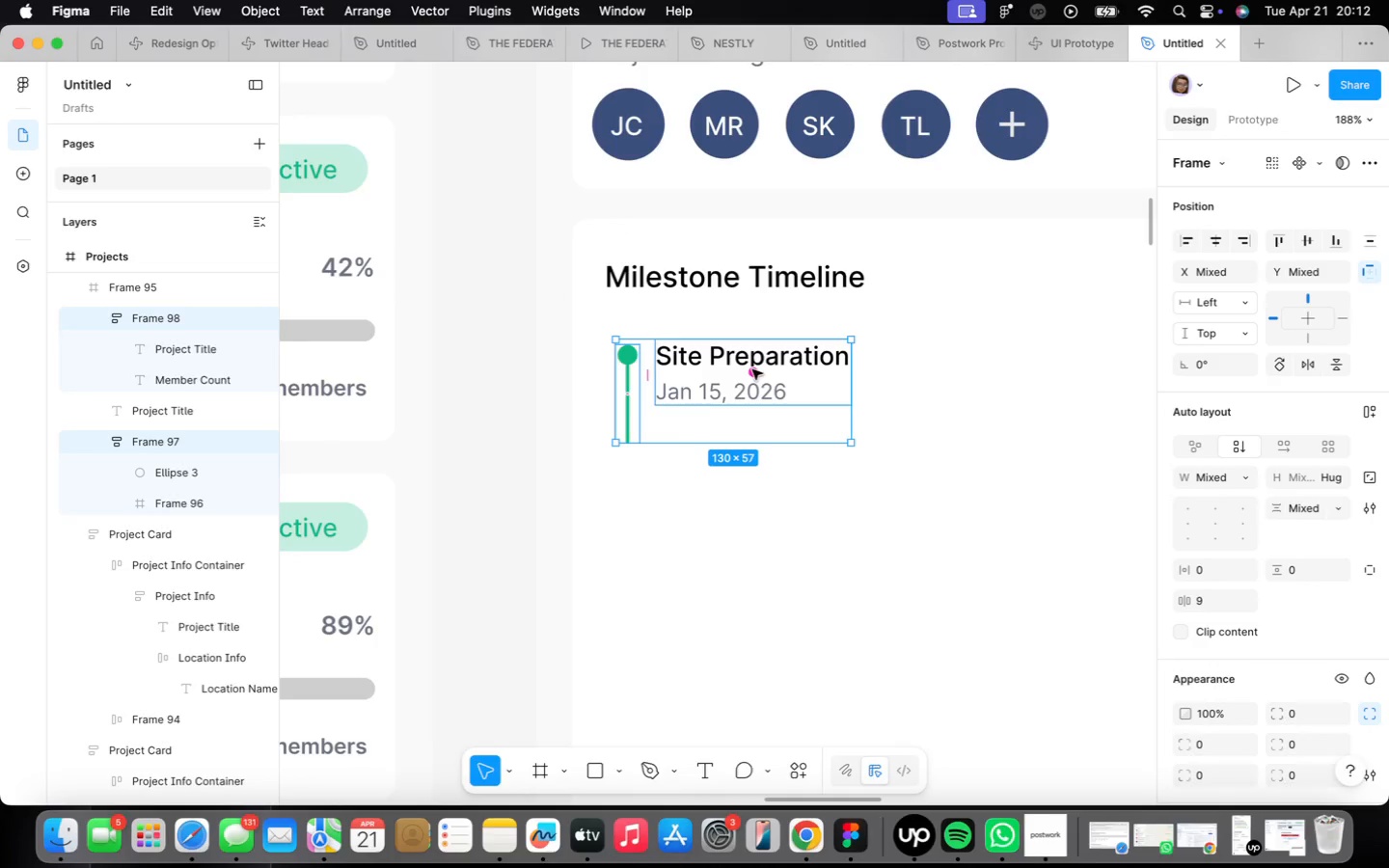 
key(Shift+ShiftLeft)
 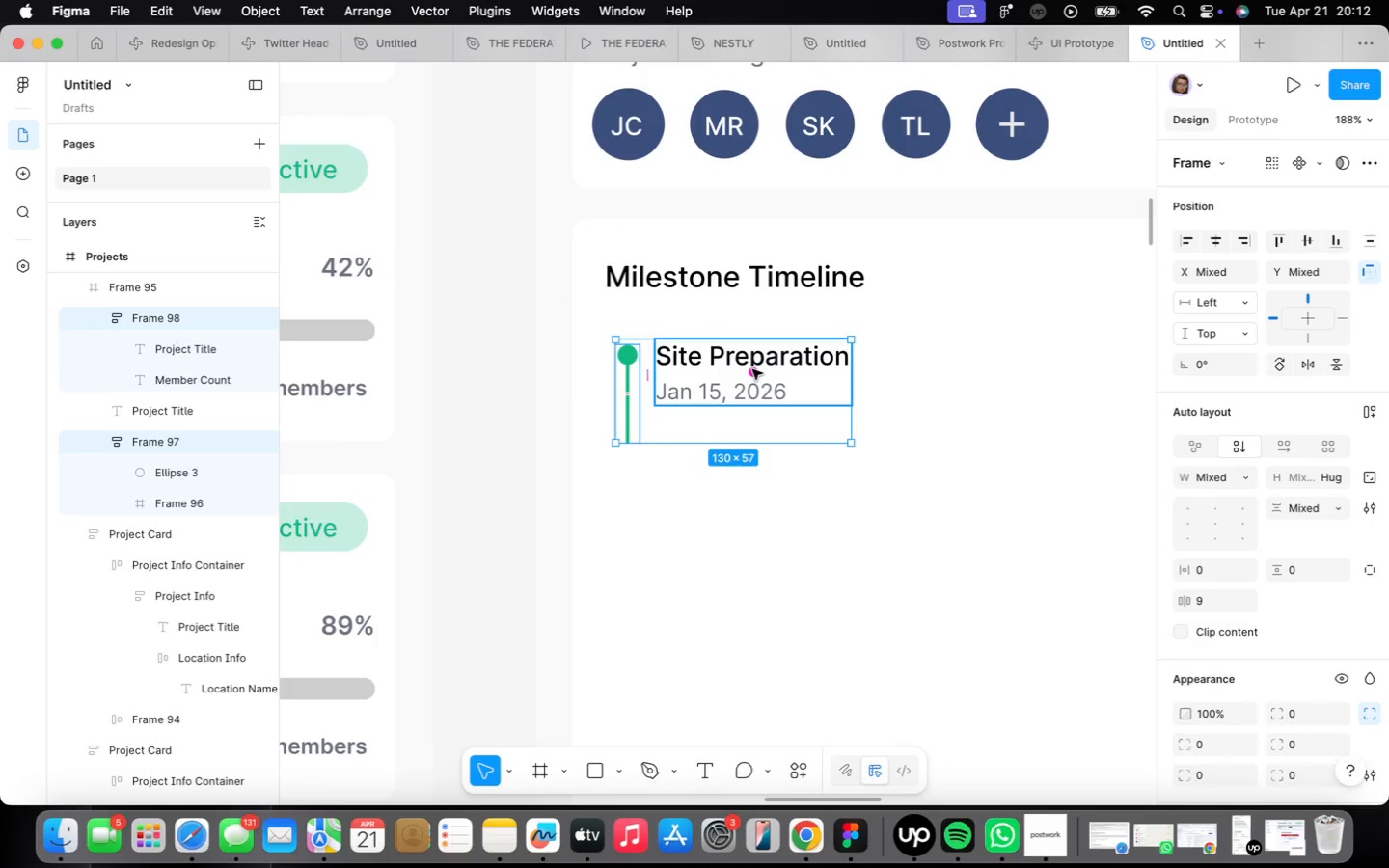 
key(Shift+A)
 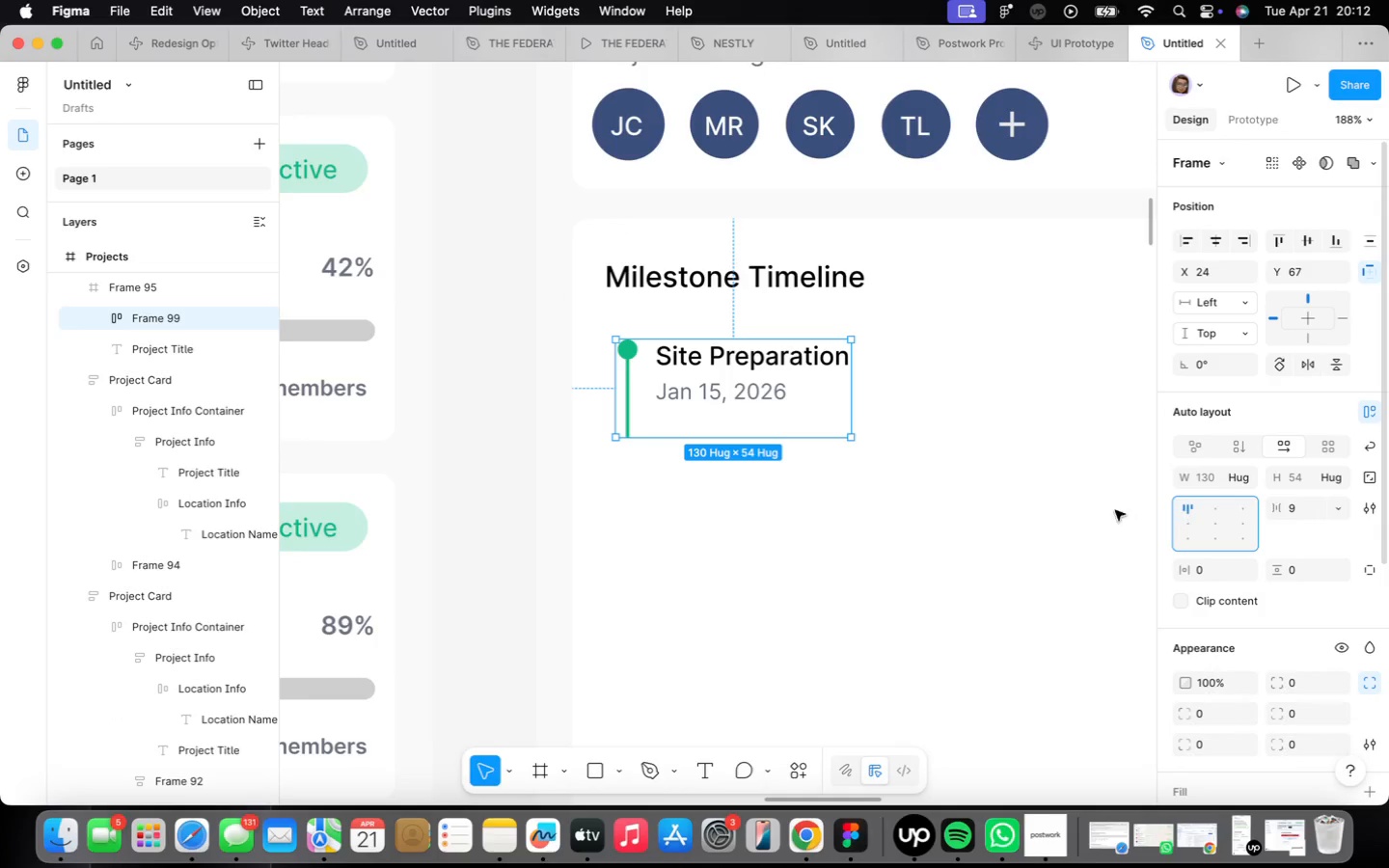 
scroll: coordinate [711, 393], scroll_direction: down, amount: 3.0
 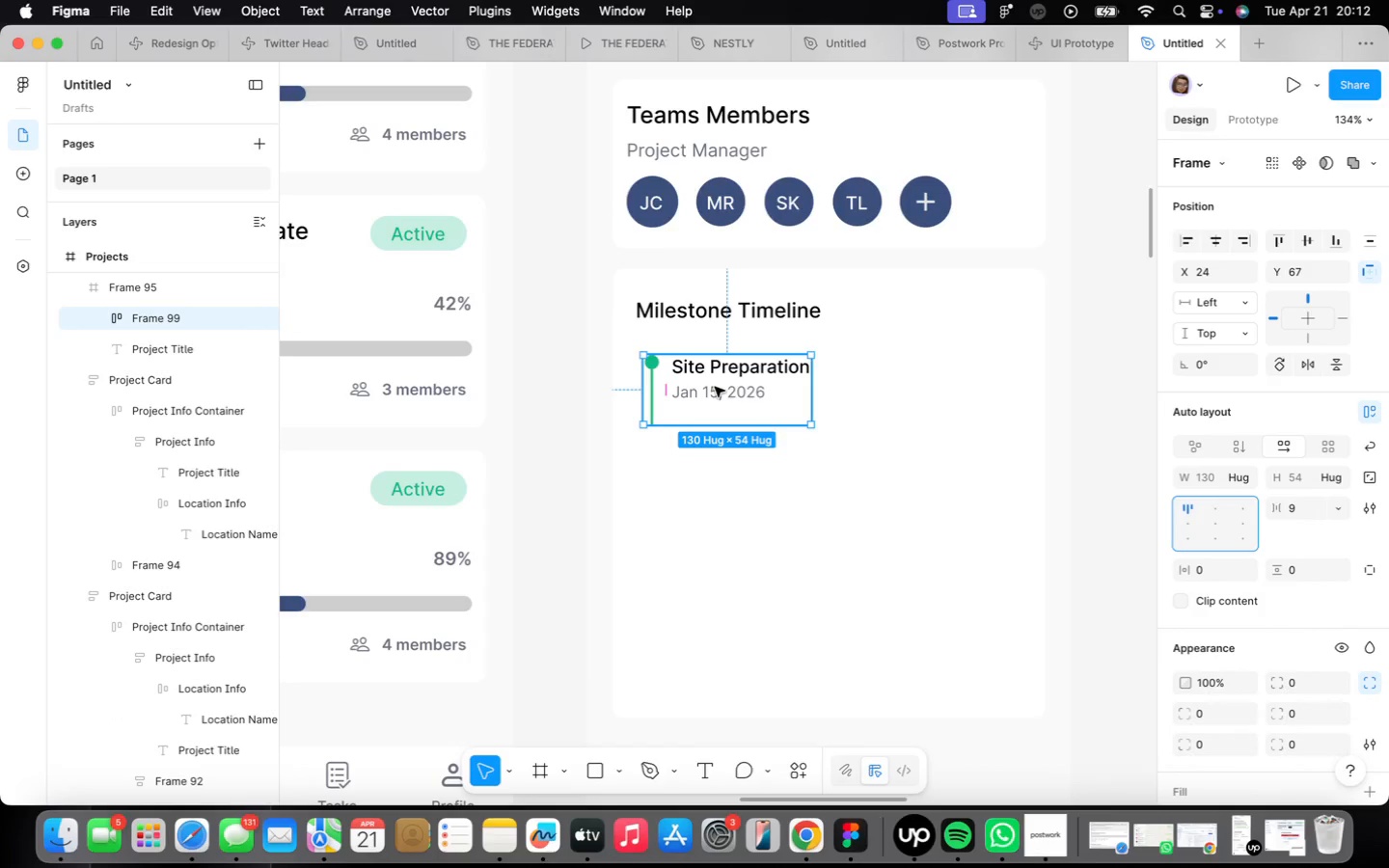 
hold_key(key=OptionLeft, duration=1.7)
left_click_drag(start_coordinate=[715, 387], to_coordinate=[715, 472])
 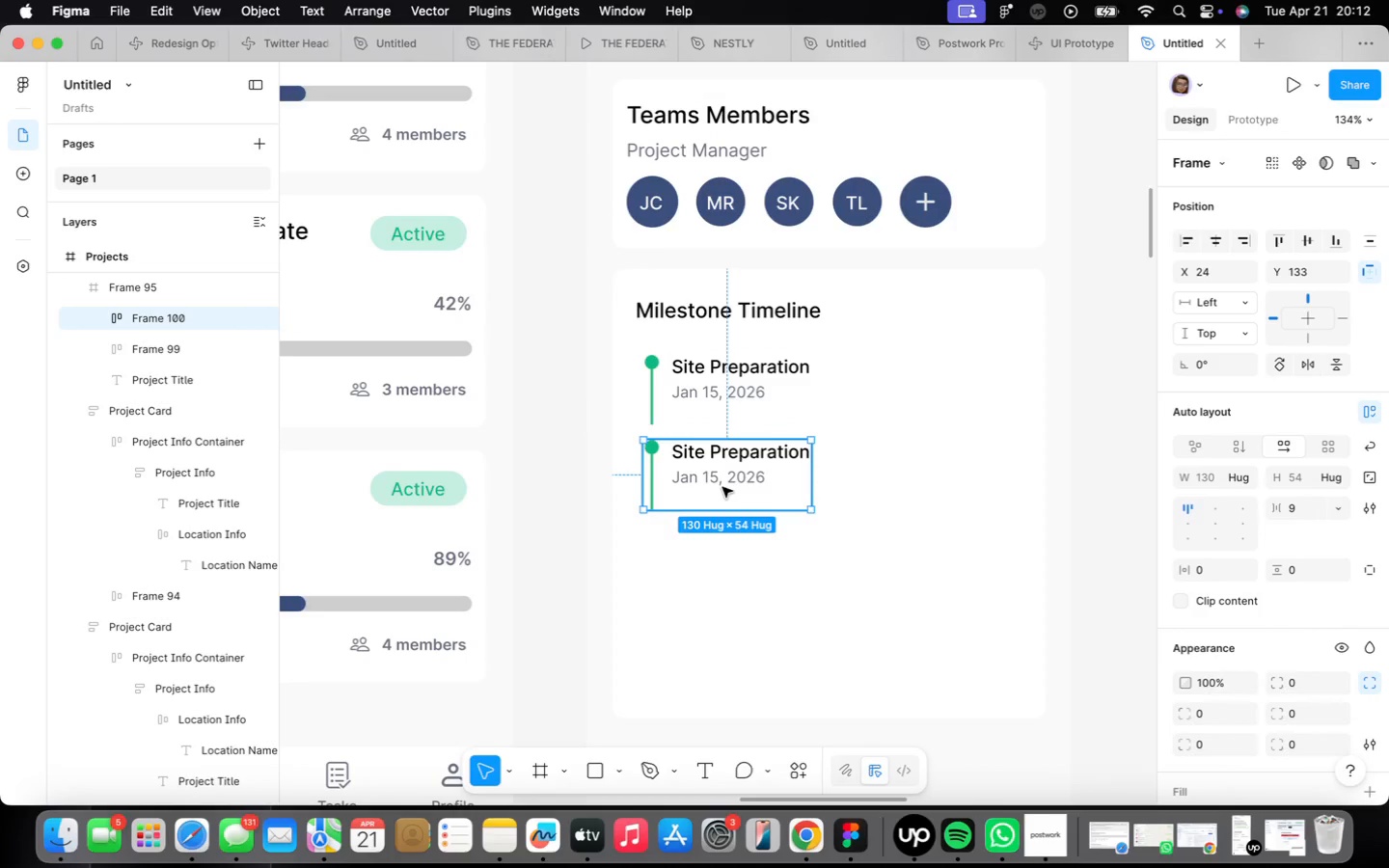 
left_click([722, 485])
 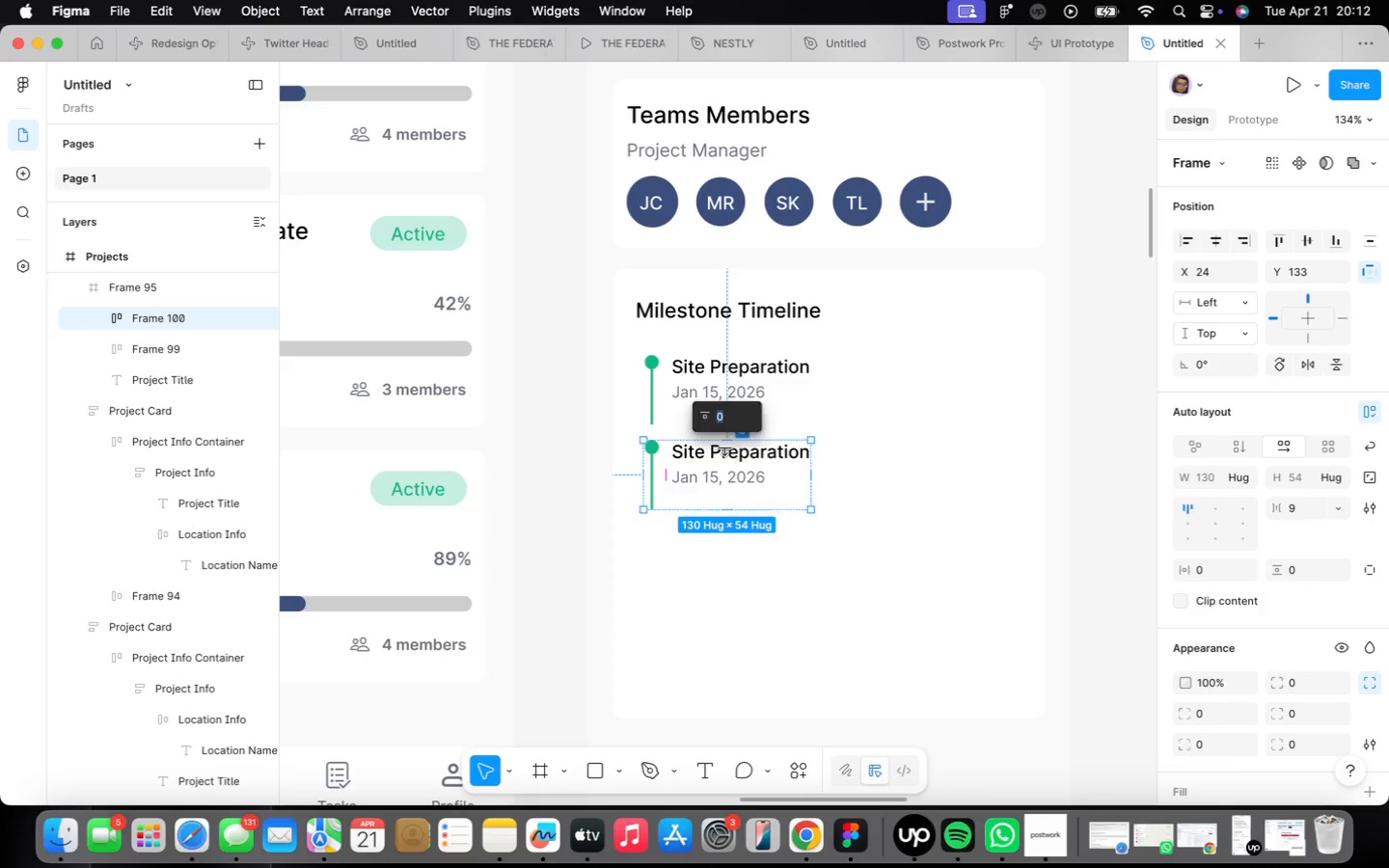 
double_click([724, 452])
 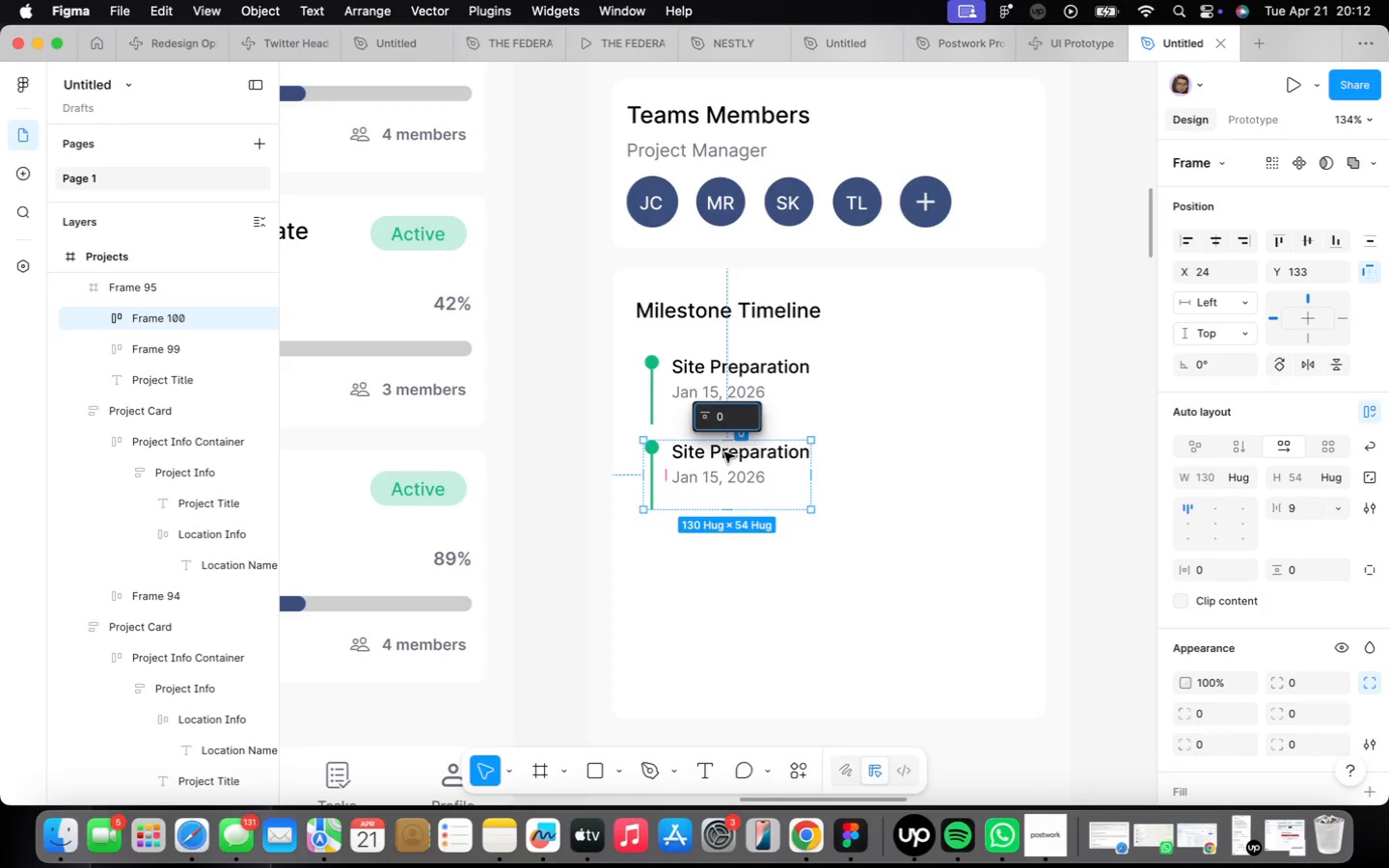 
triple_click([724, 452])
 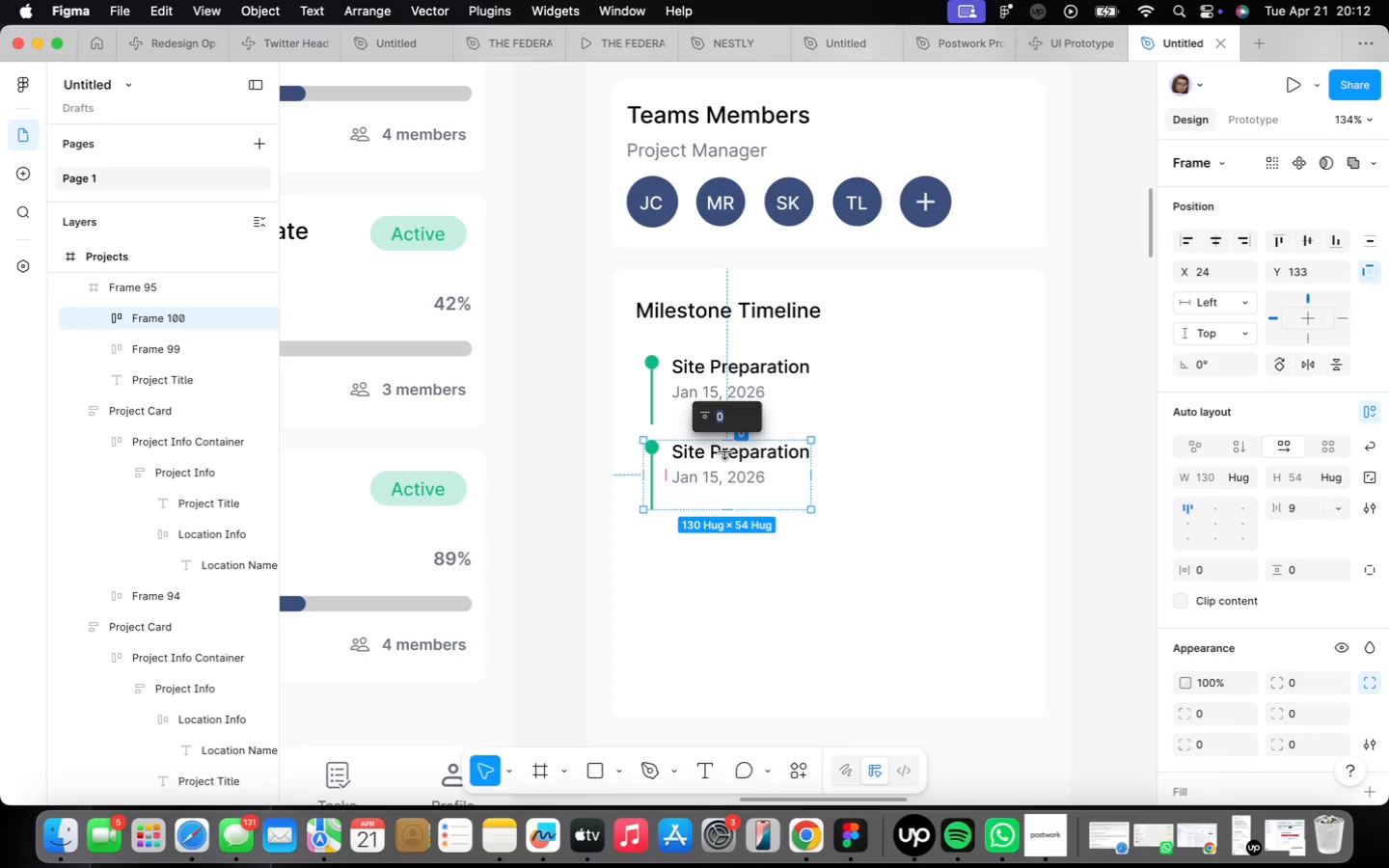 
triple_click([724, 452])
 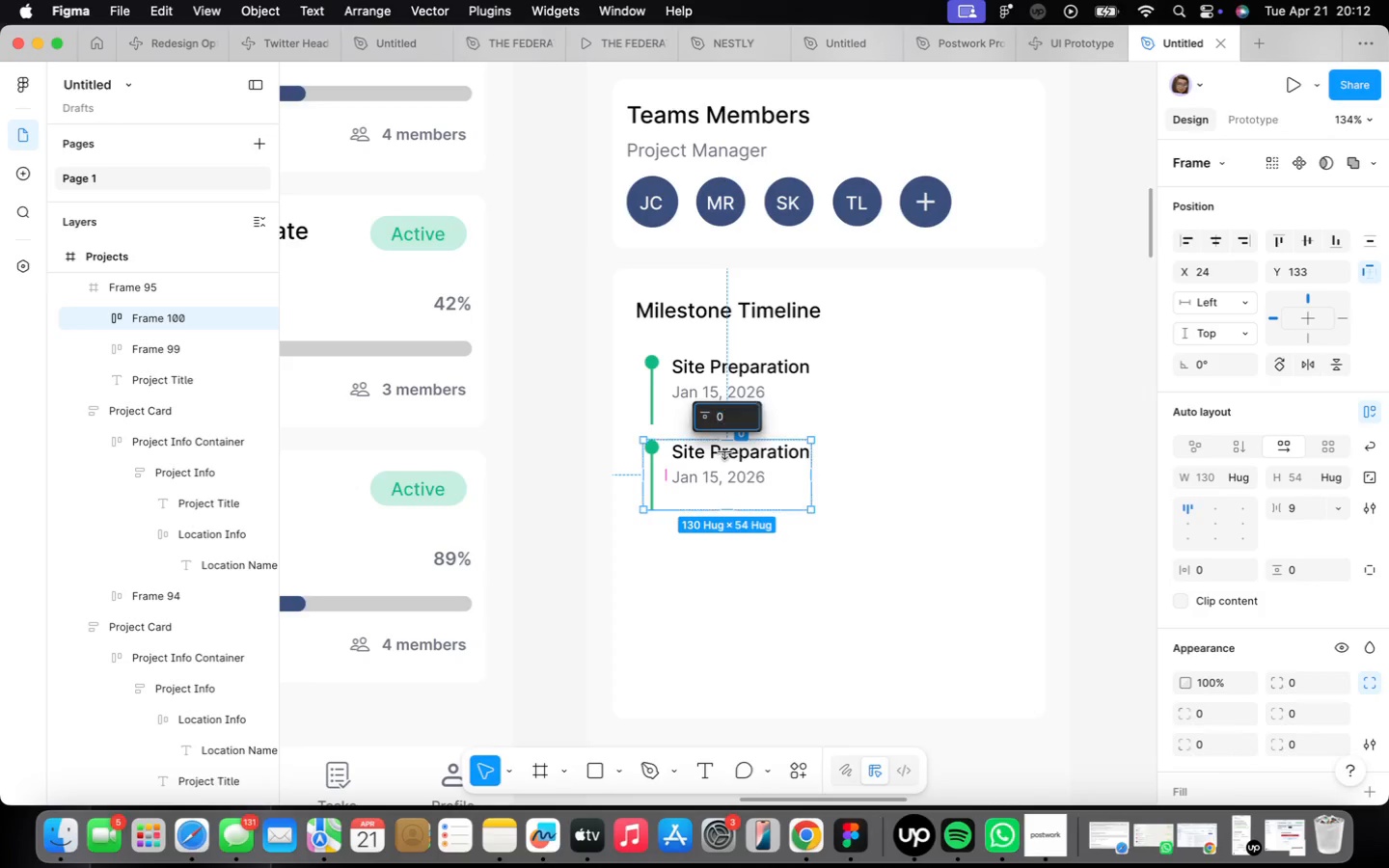 
triple_click([724, 452])
 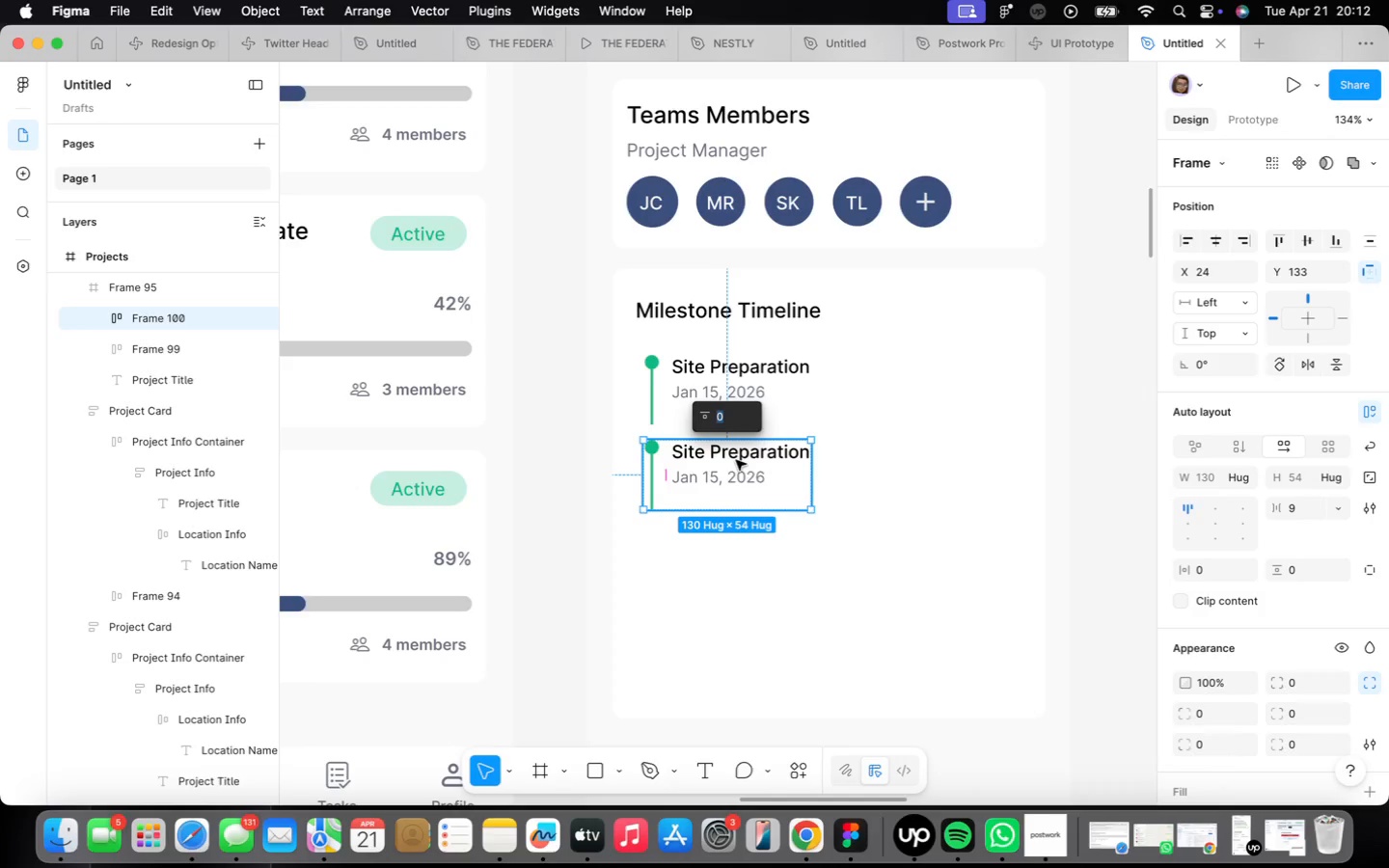 
double_click([739, 455])
 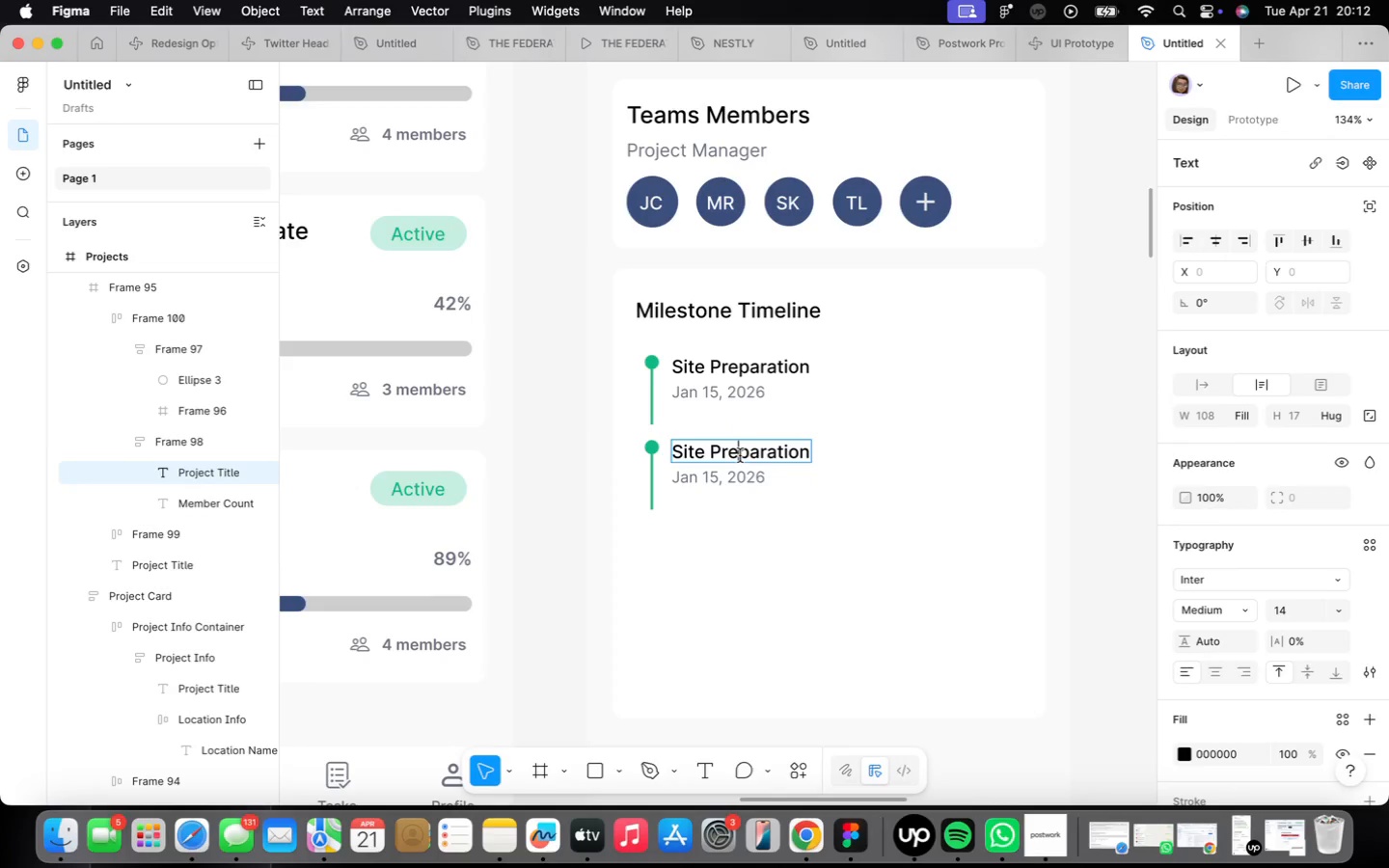 
triple_click([739, 455])
 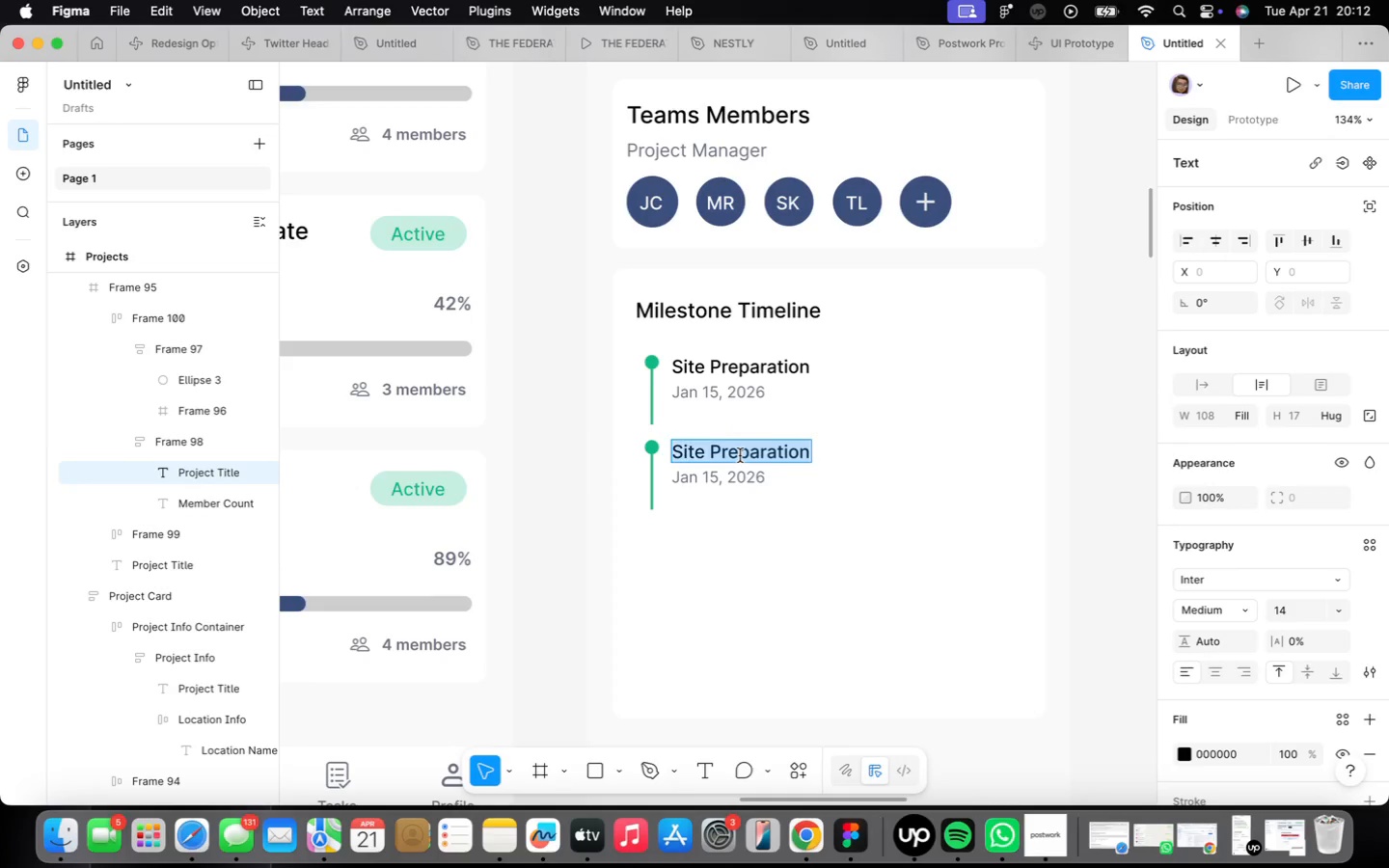 
triple_click([739, 455])
 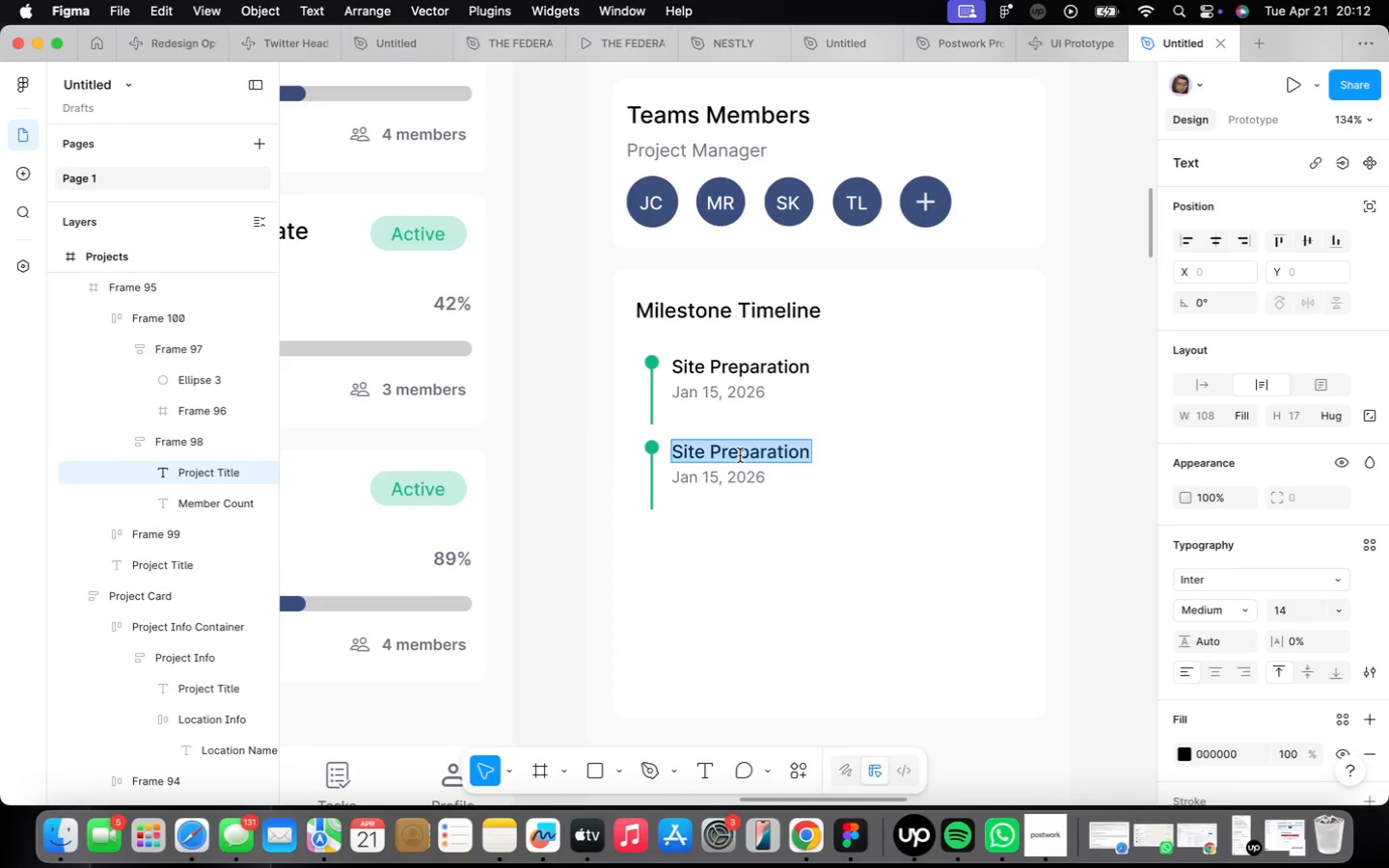 
triple_click([740, 455])
 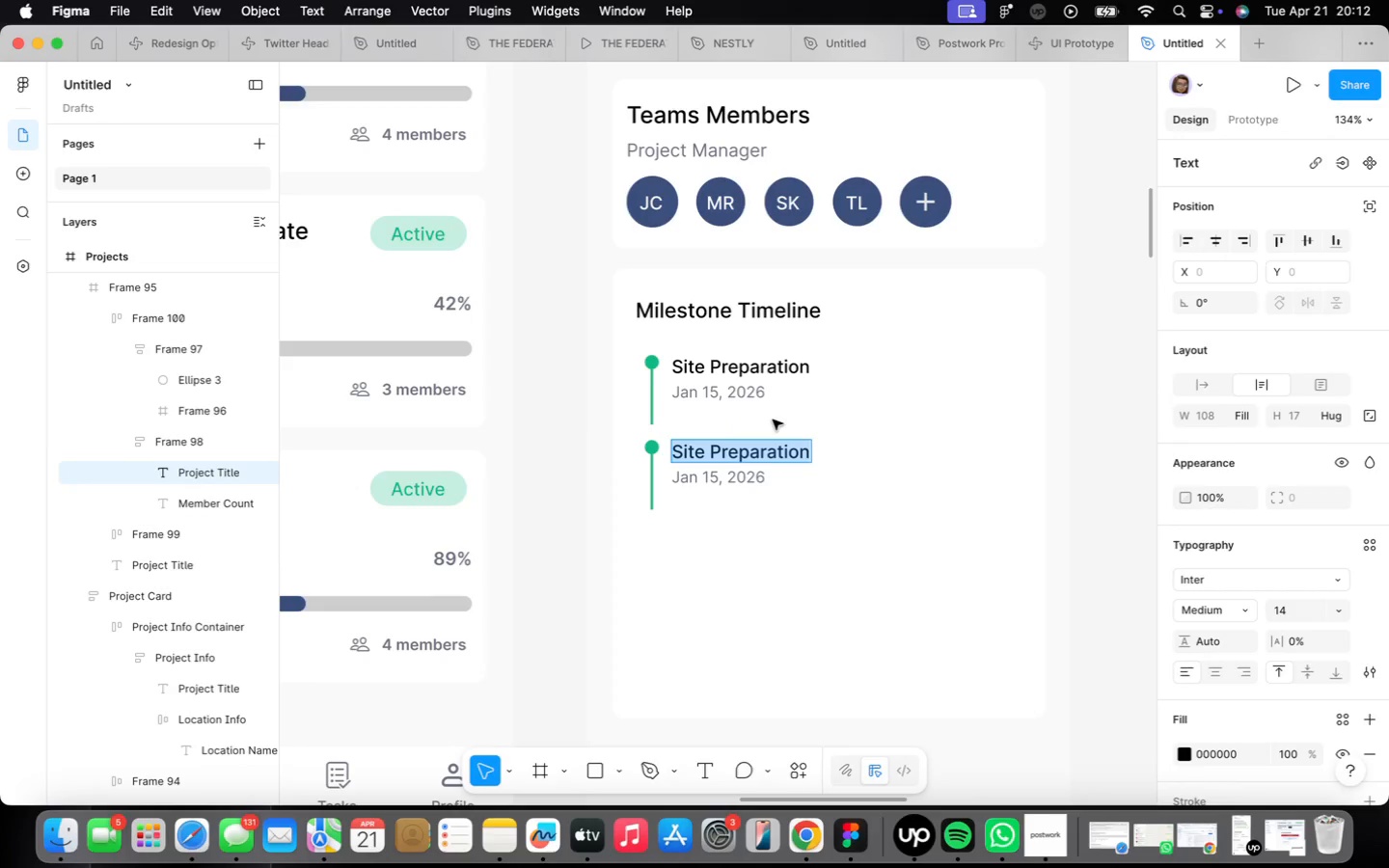 
type(Pouring Foundation)
 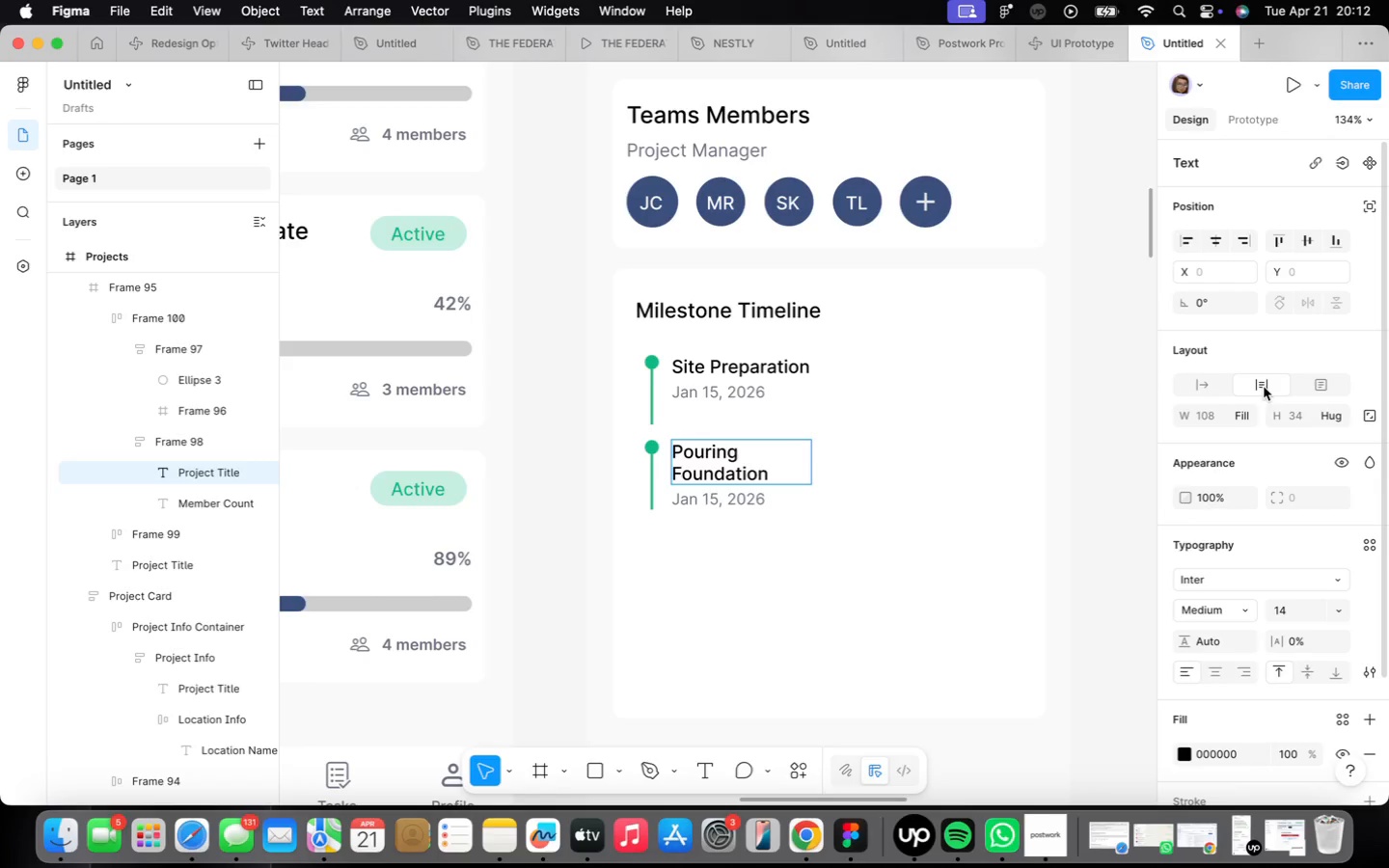 
left_click([1211, 393])
 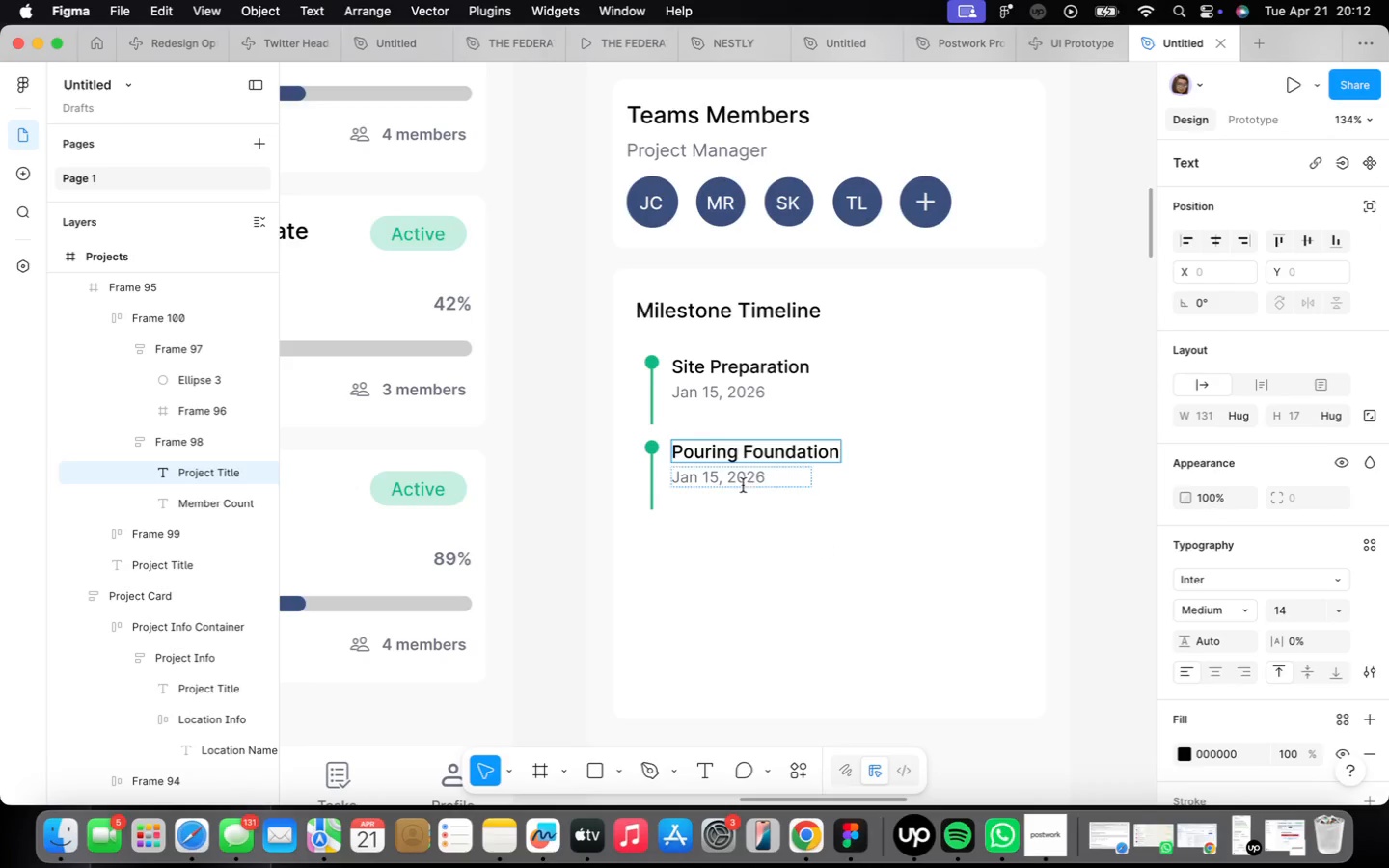 
double_click([738, 484])
 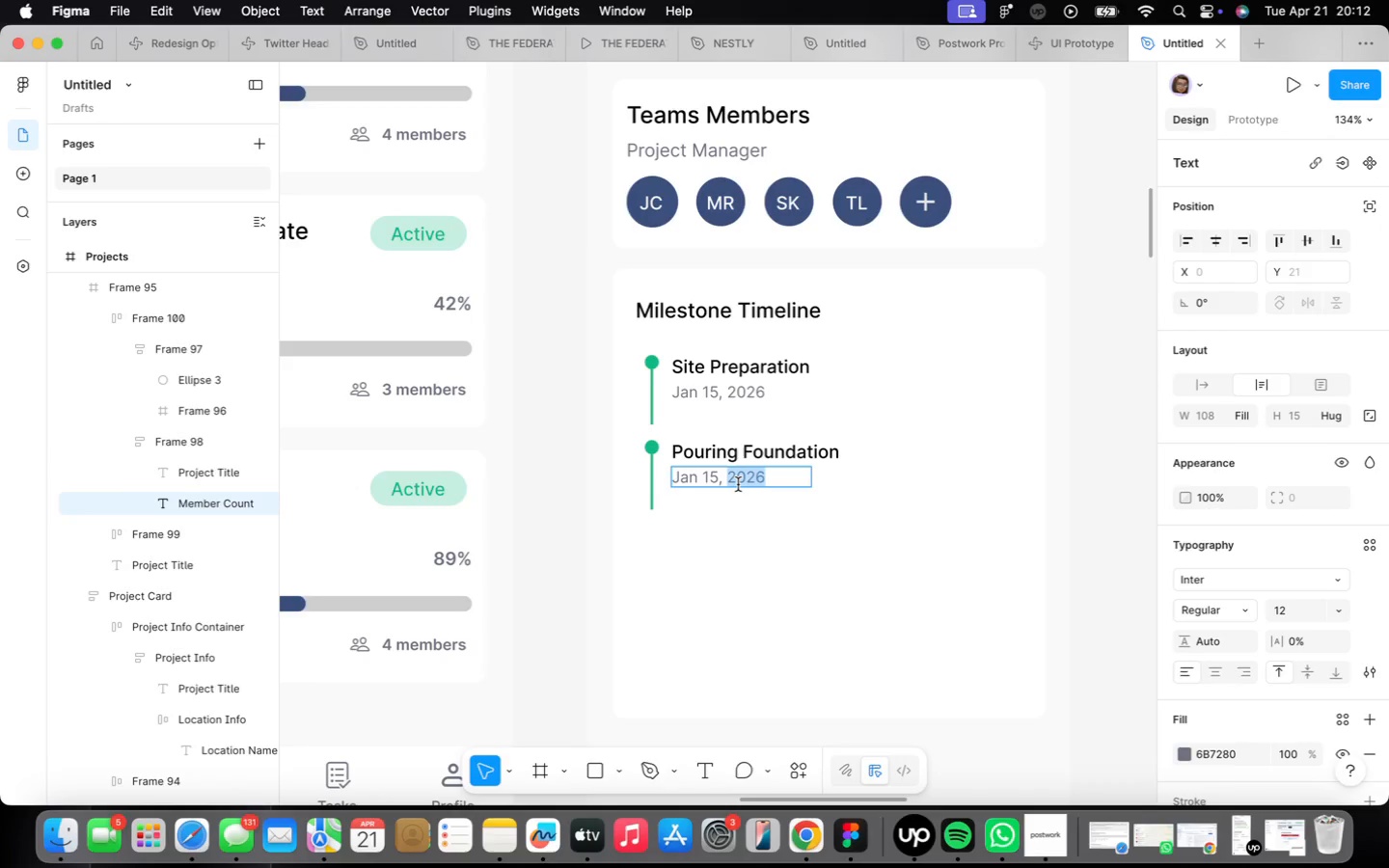 
triple_click([738, 484])
 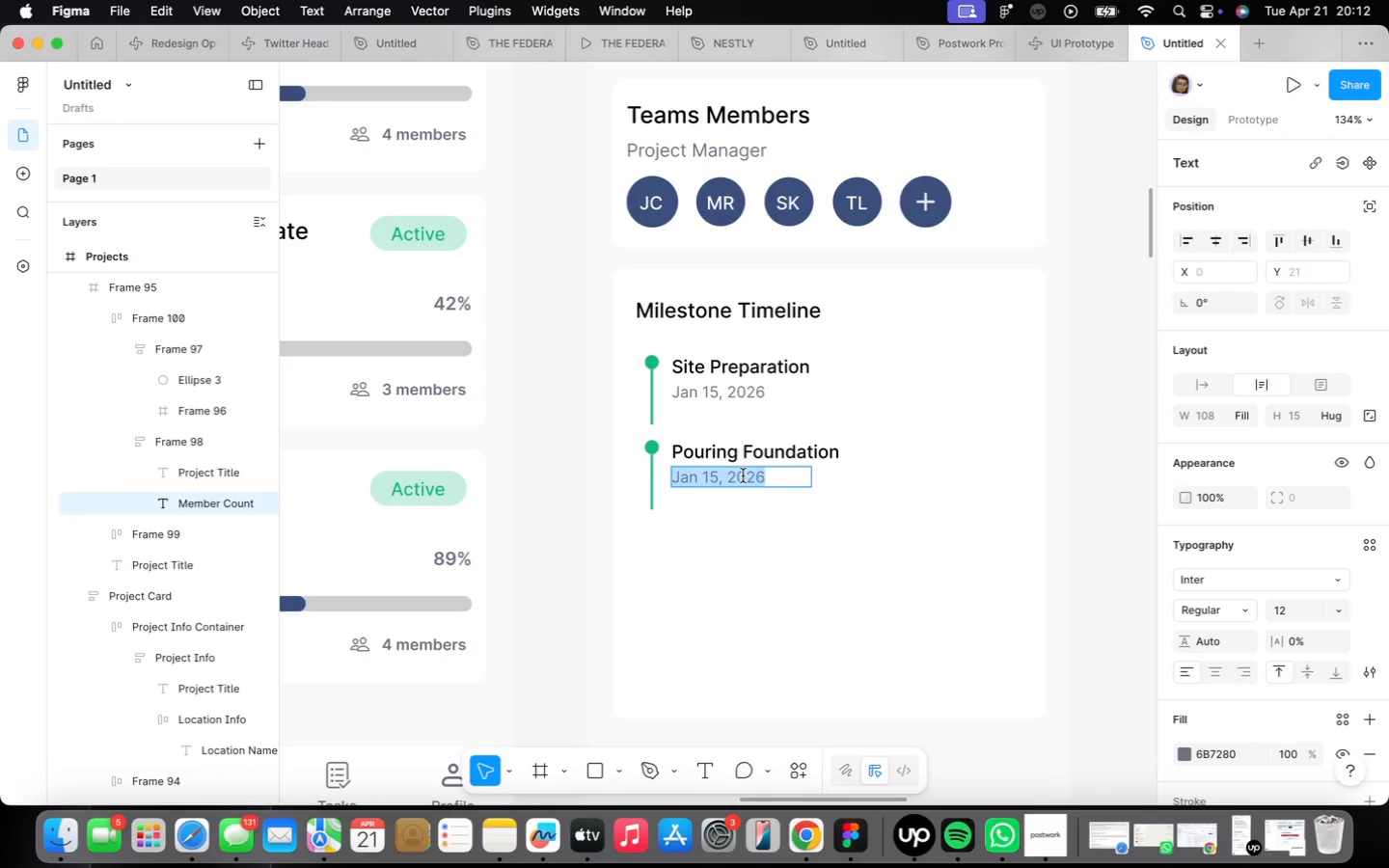 
type(Feb 3, 2026)
 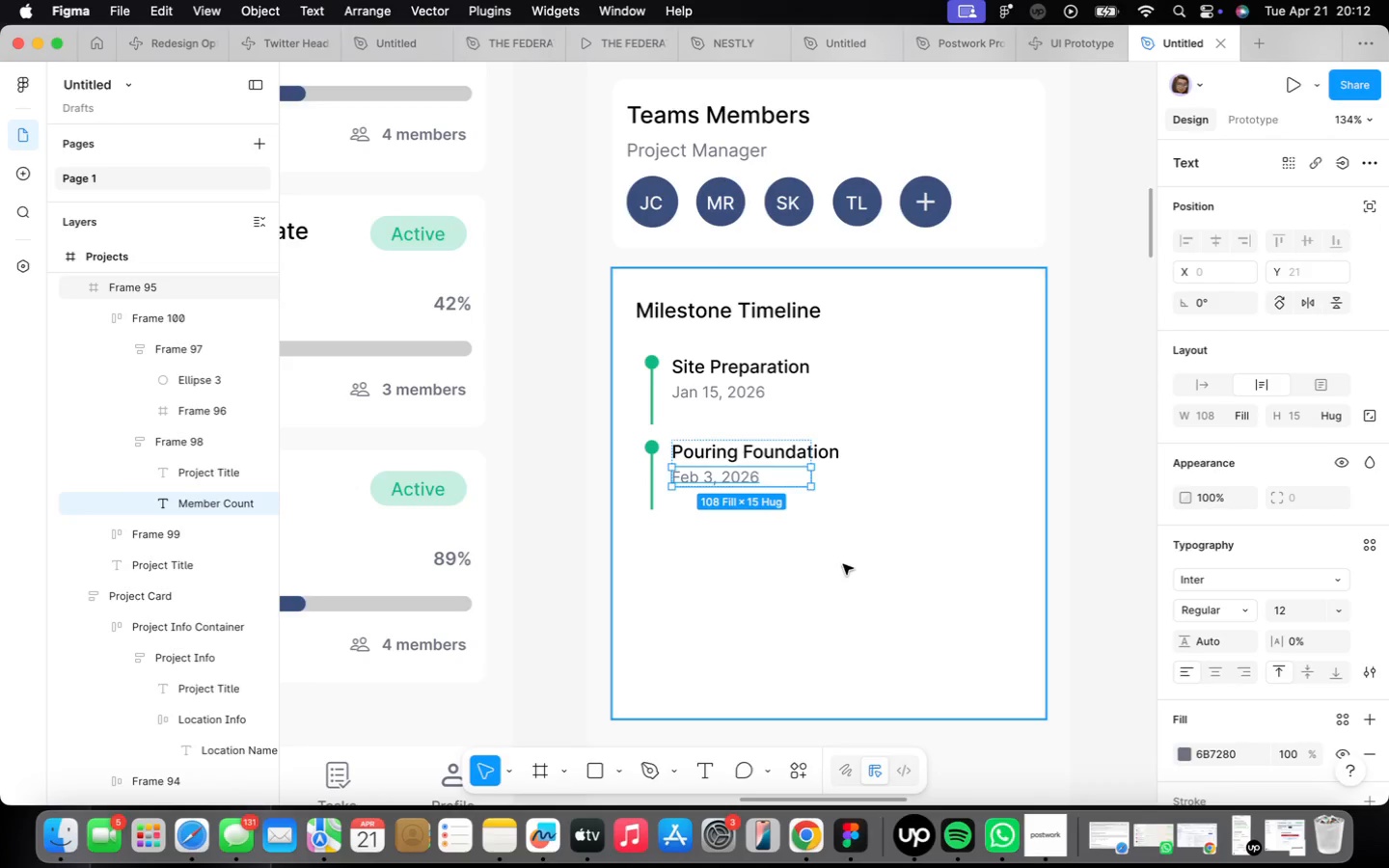 
left_click([849, 594])
 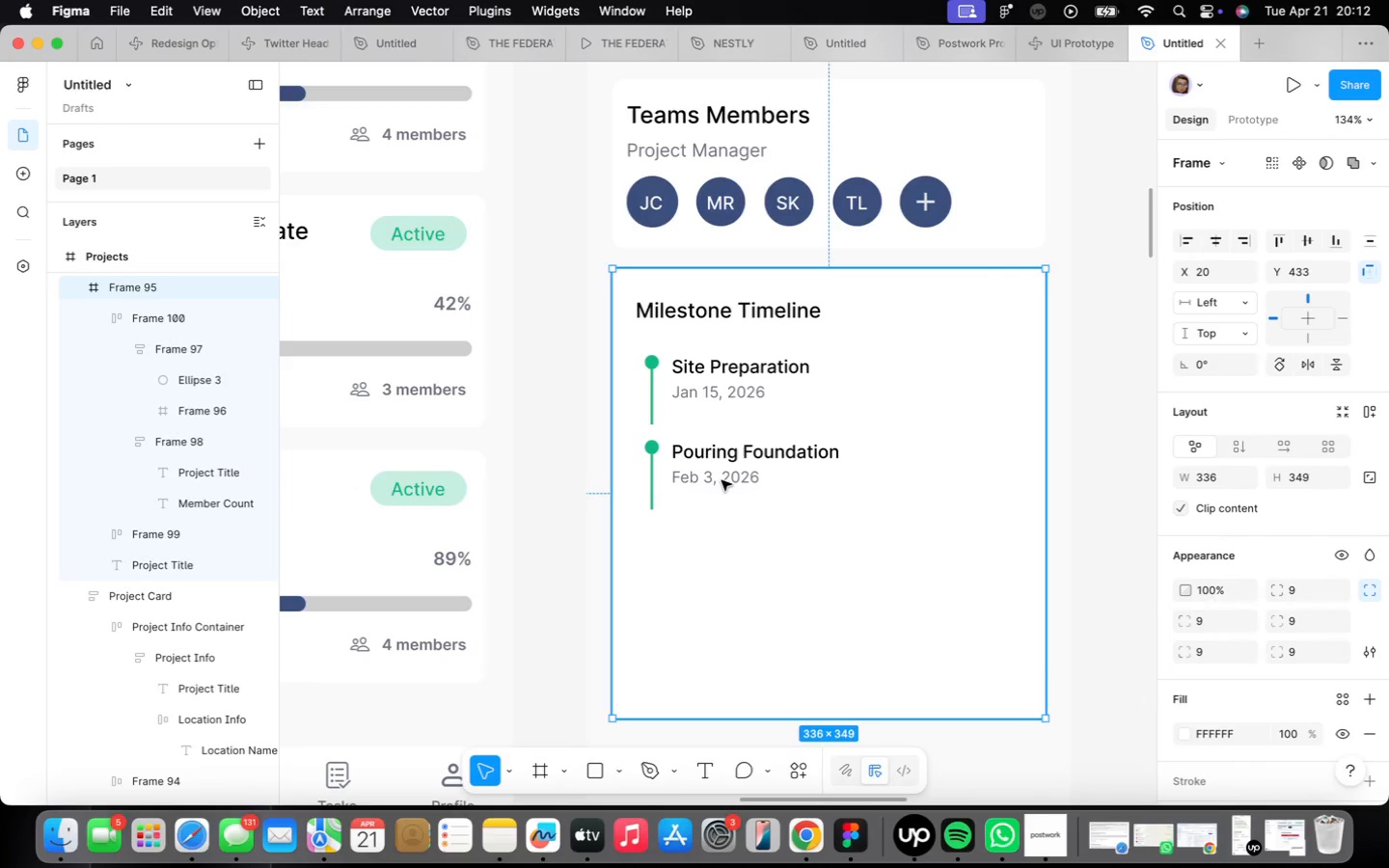 
double_click([722, 479])
 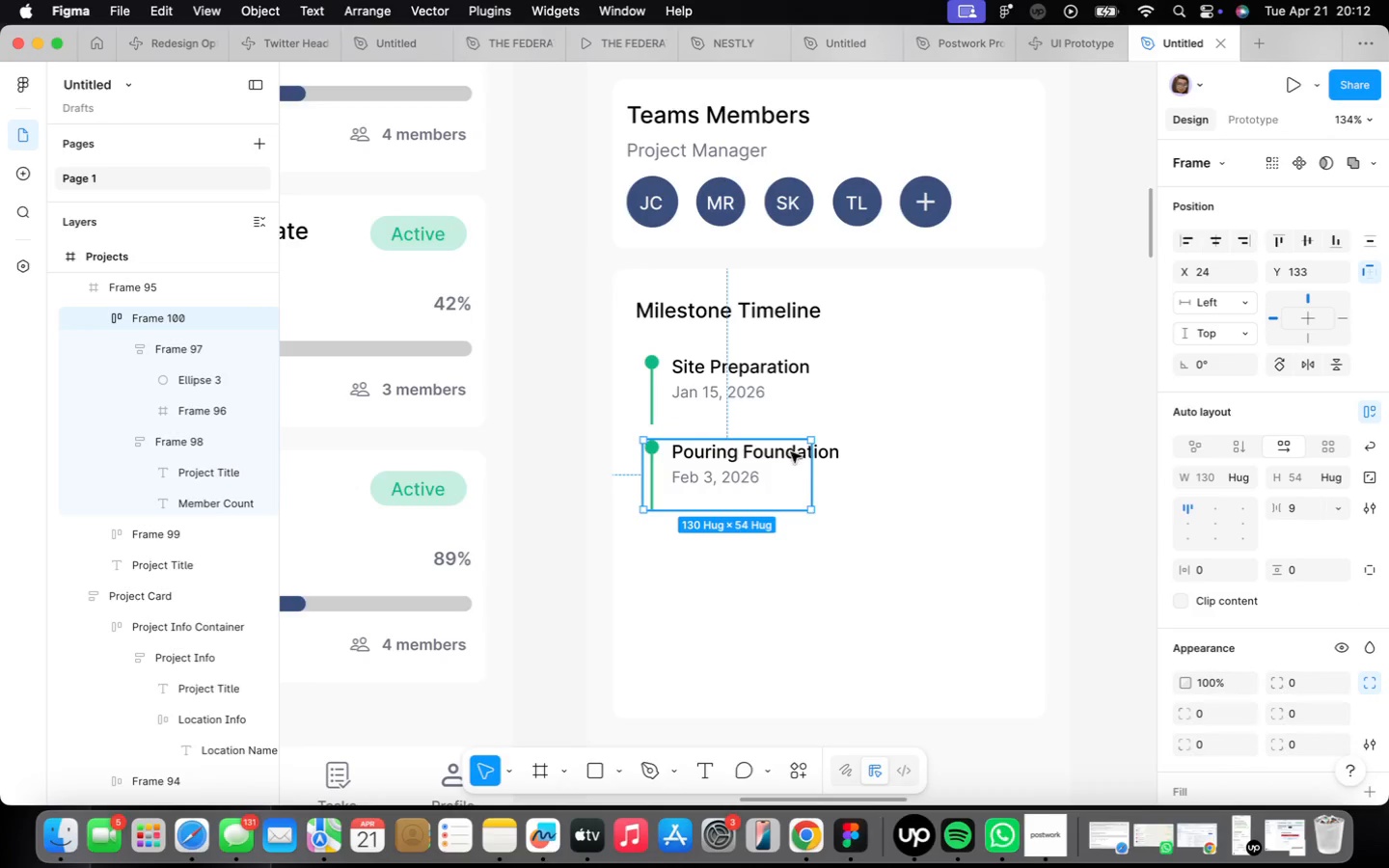 
left_click_drag(start_coordinate=[812, 475], to_coordinate=[839, 486])
 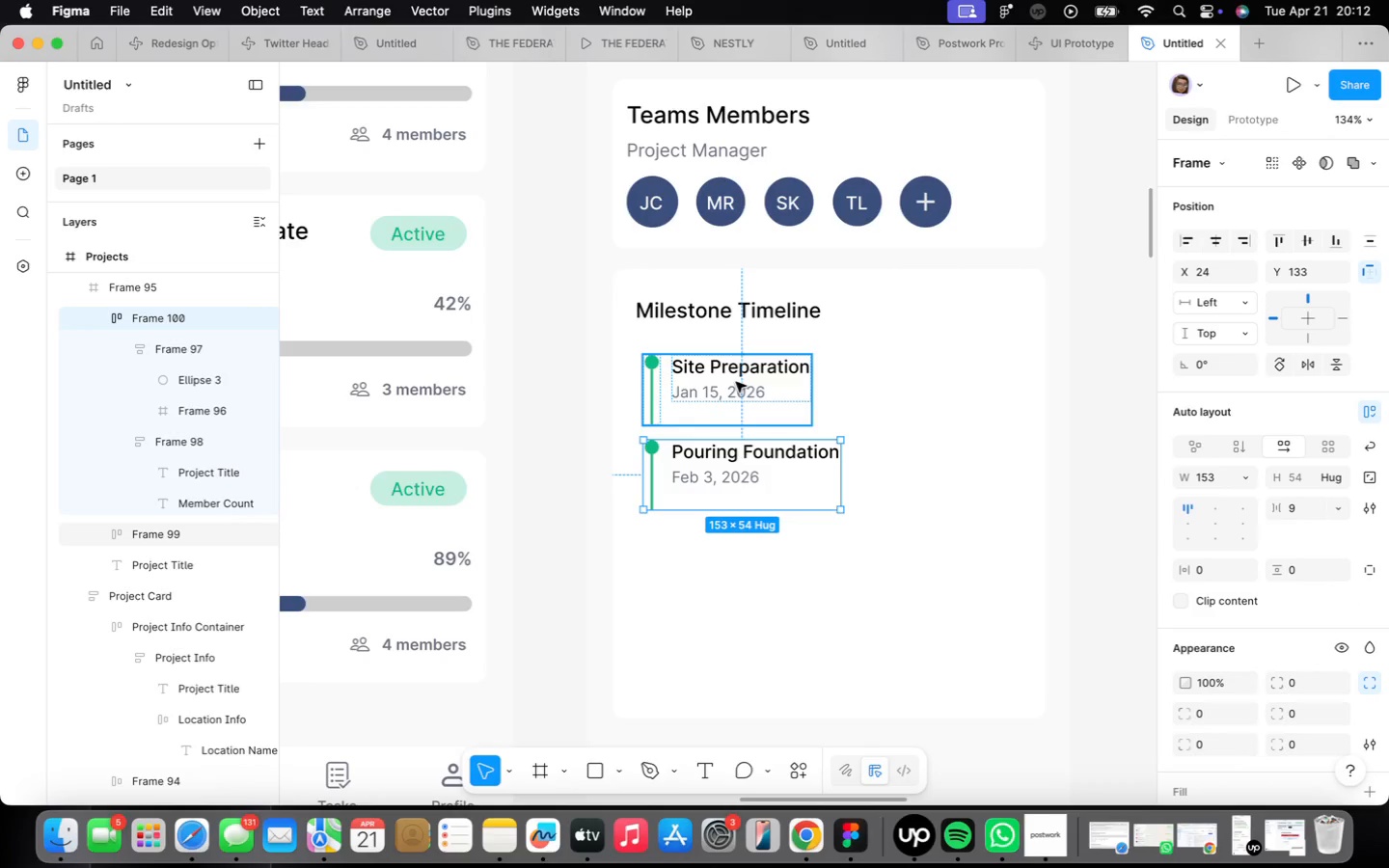 
hold_key(key=ShiftLeft, duration=0.44)
left_click([736, 382])
 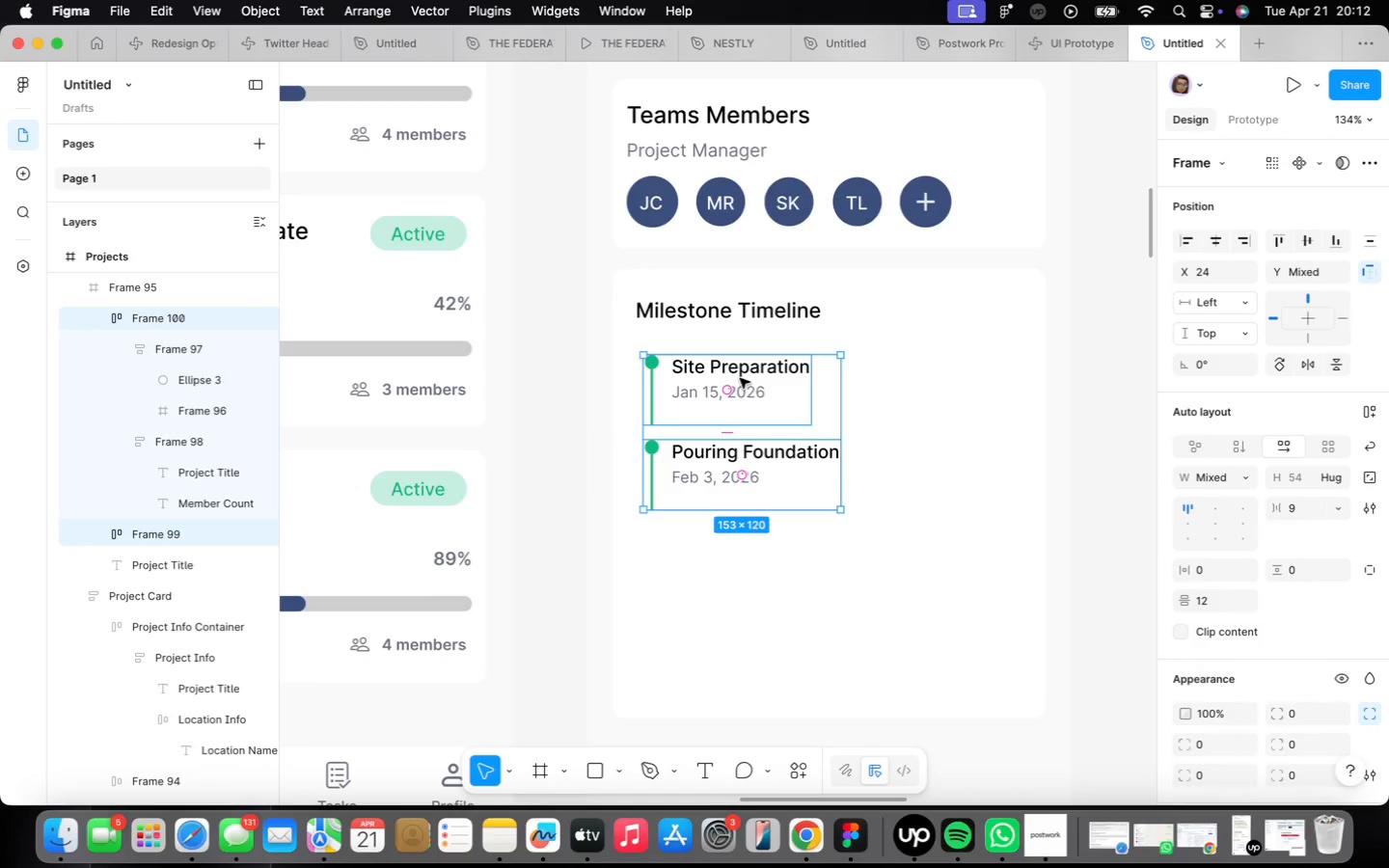 
key(Shift+ShiftLeft)
 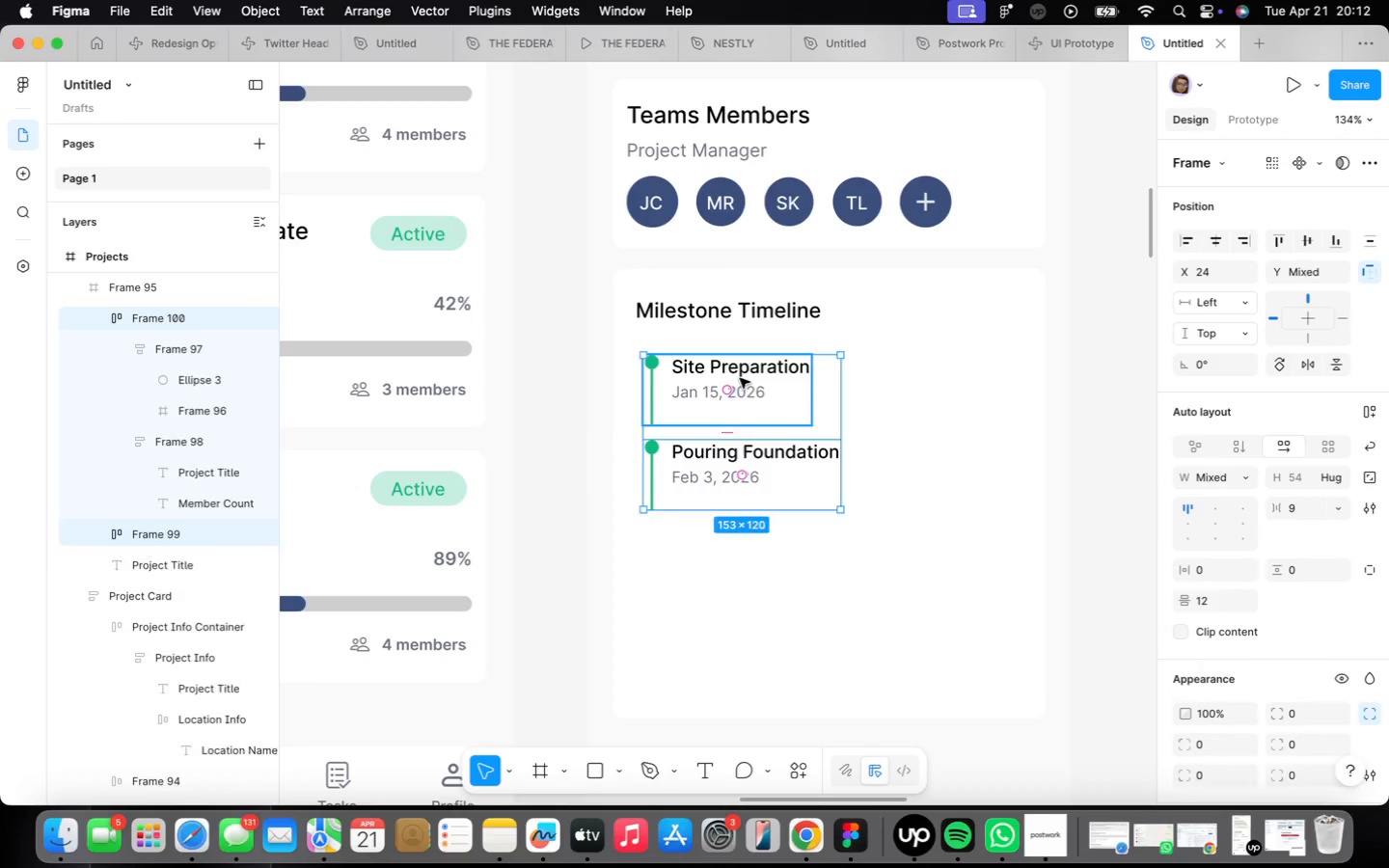 
key(Shift+A)
 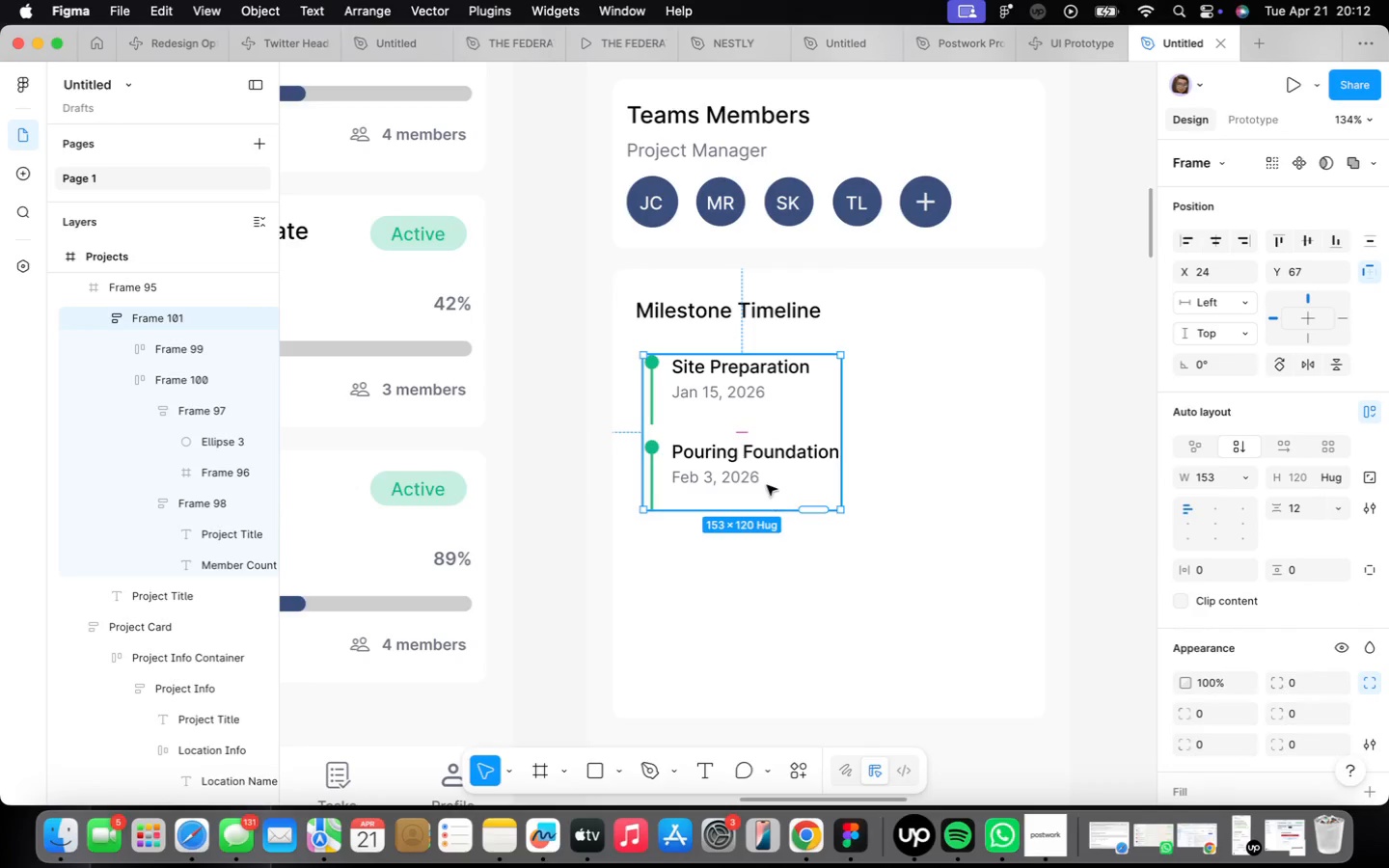 
double_click([761, 475])
 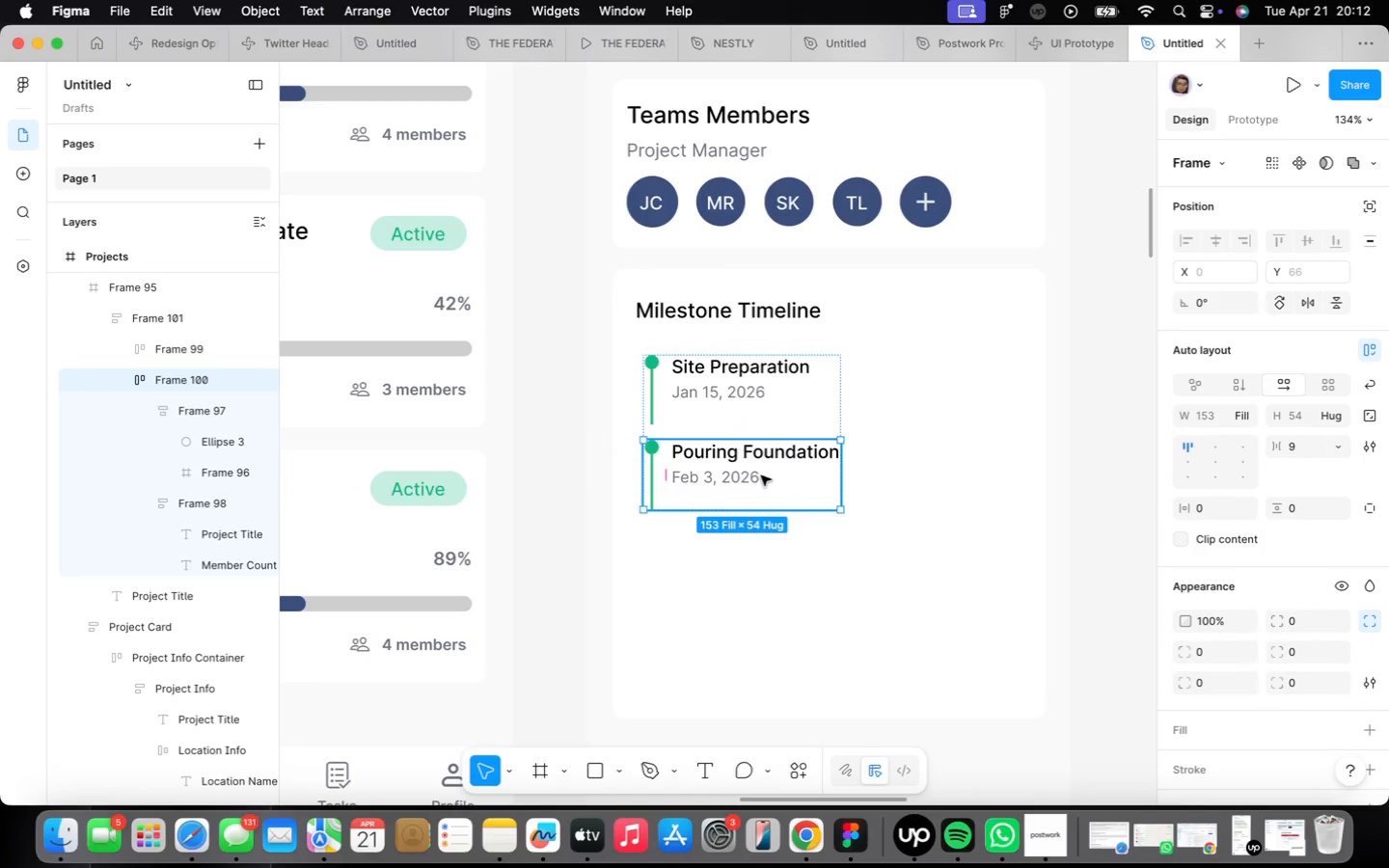 
key(Meta+D)
 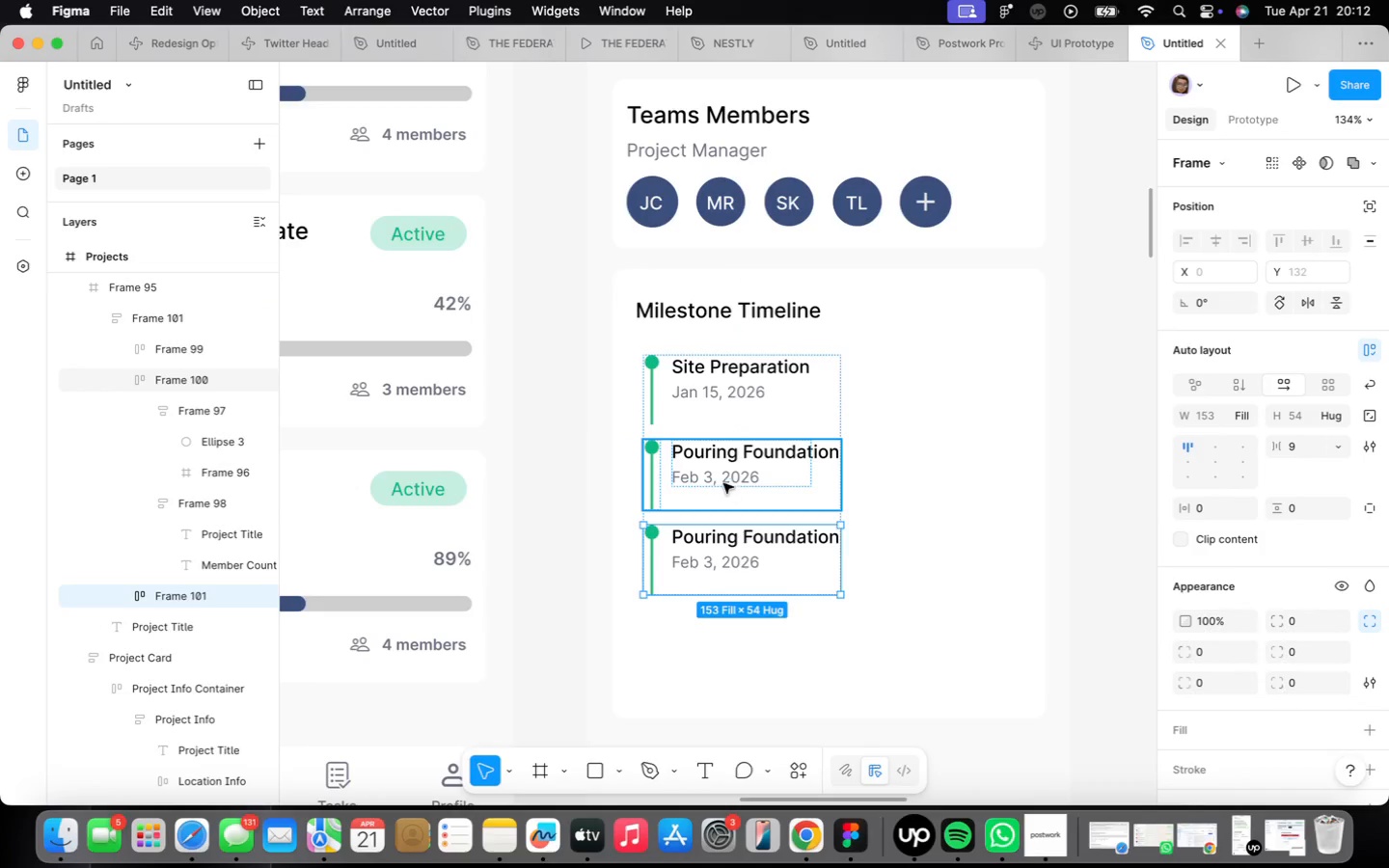 
double_click([727, 535])
 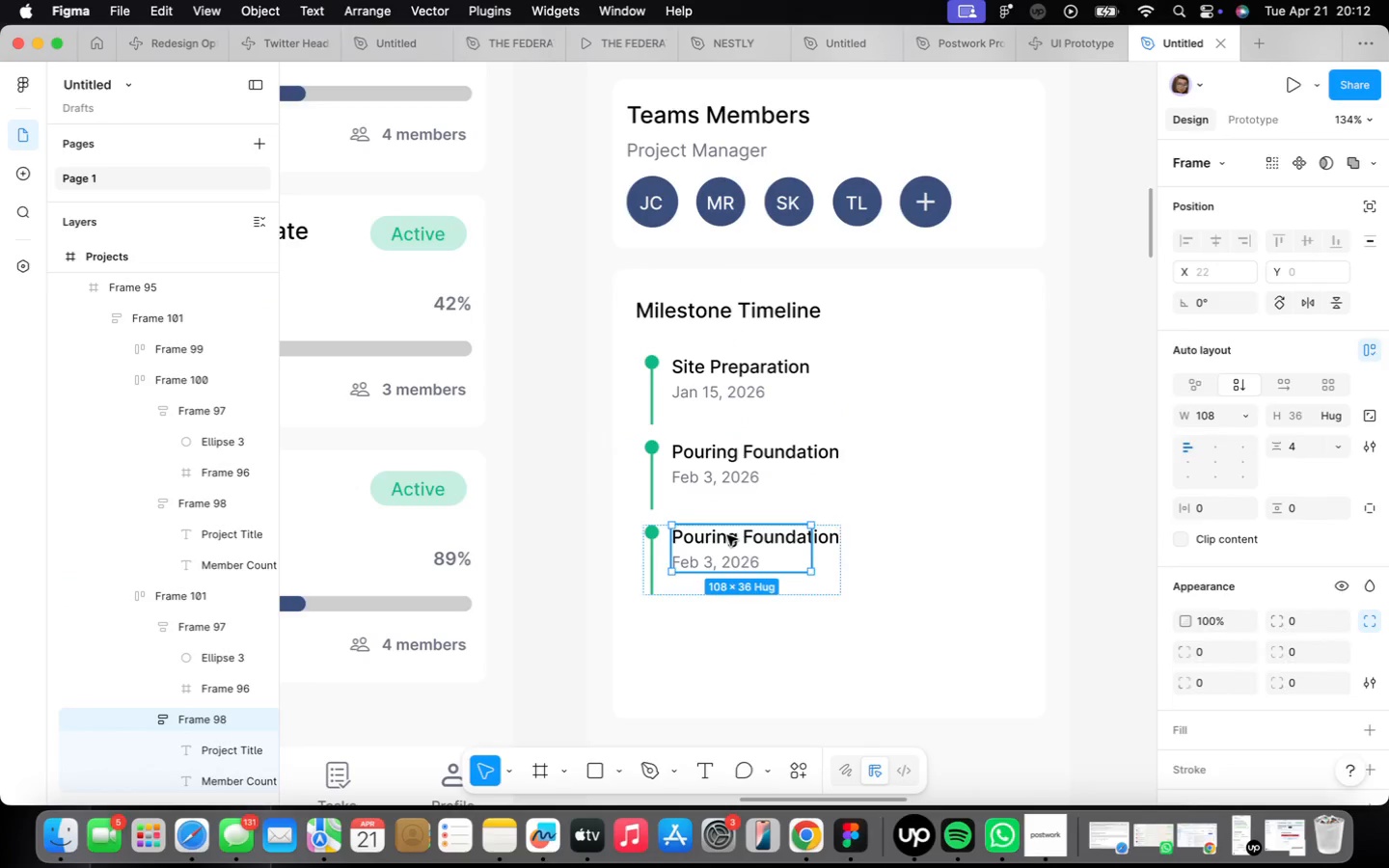 
triple_click([727, 535])
 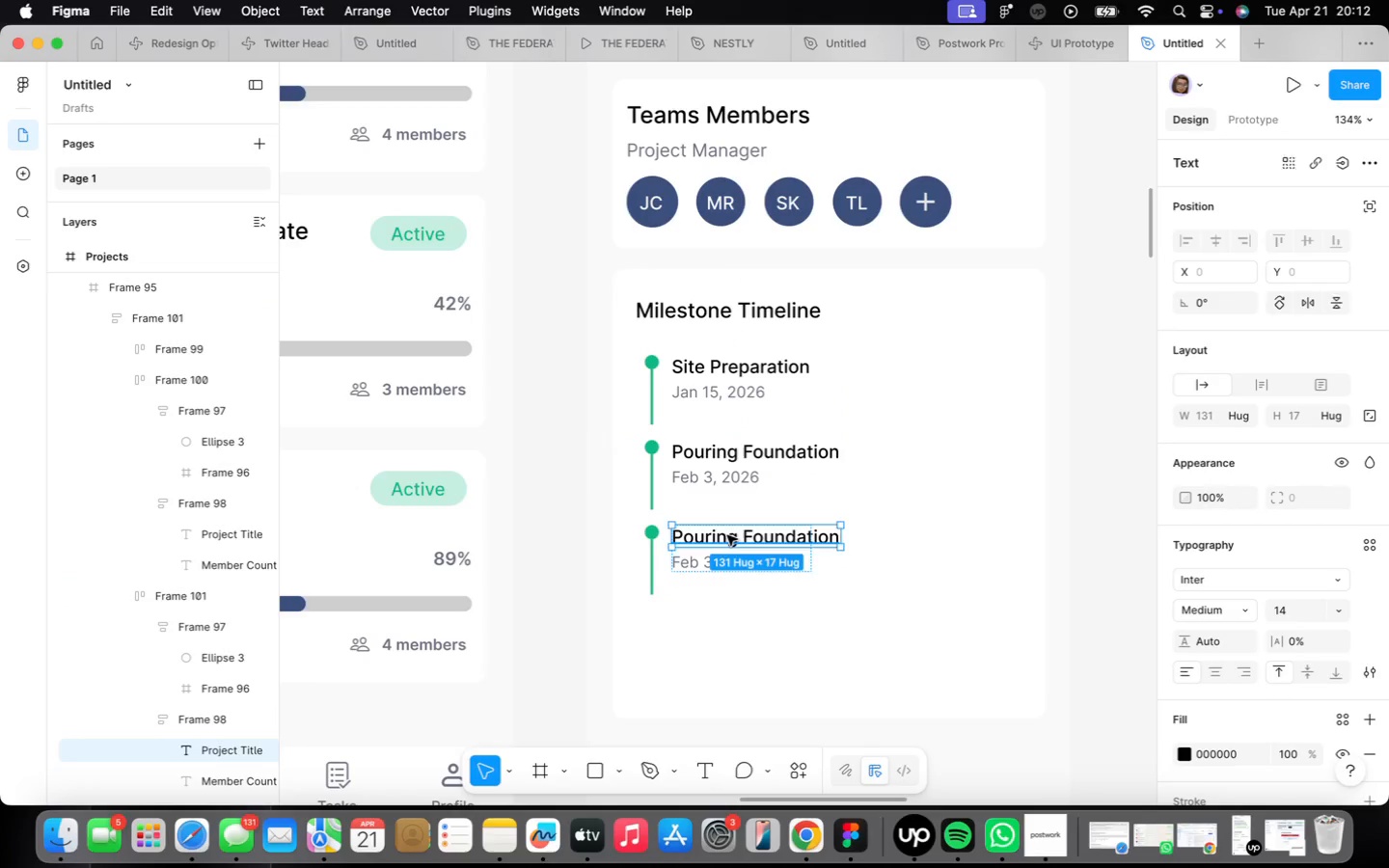 
triple_click([727, 535])
 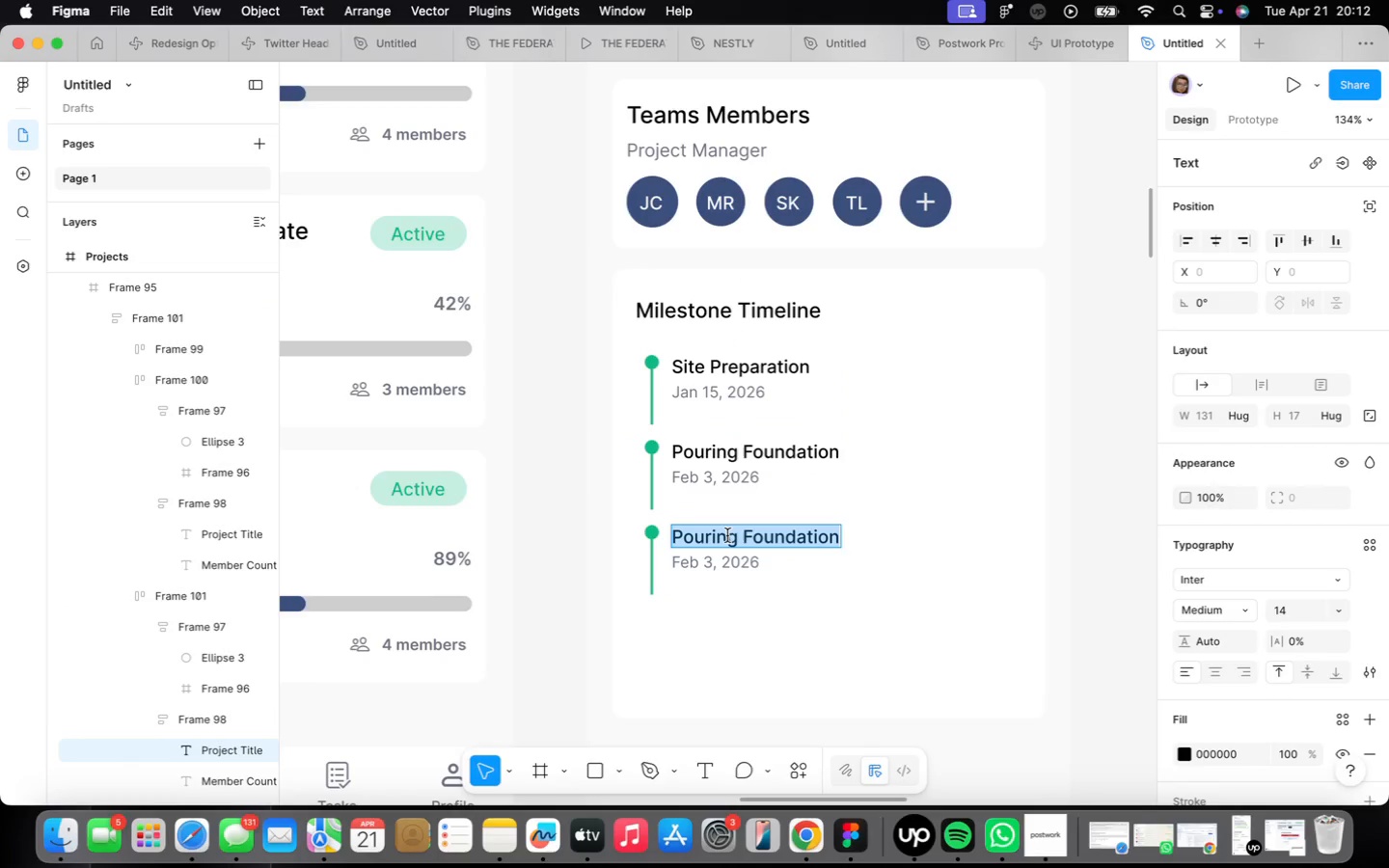 
triple_click([727, 535])
 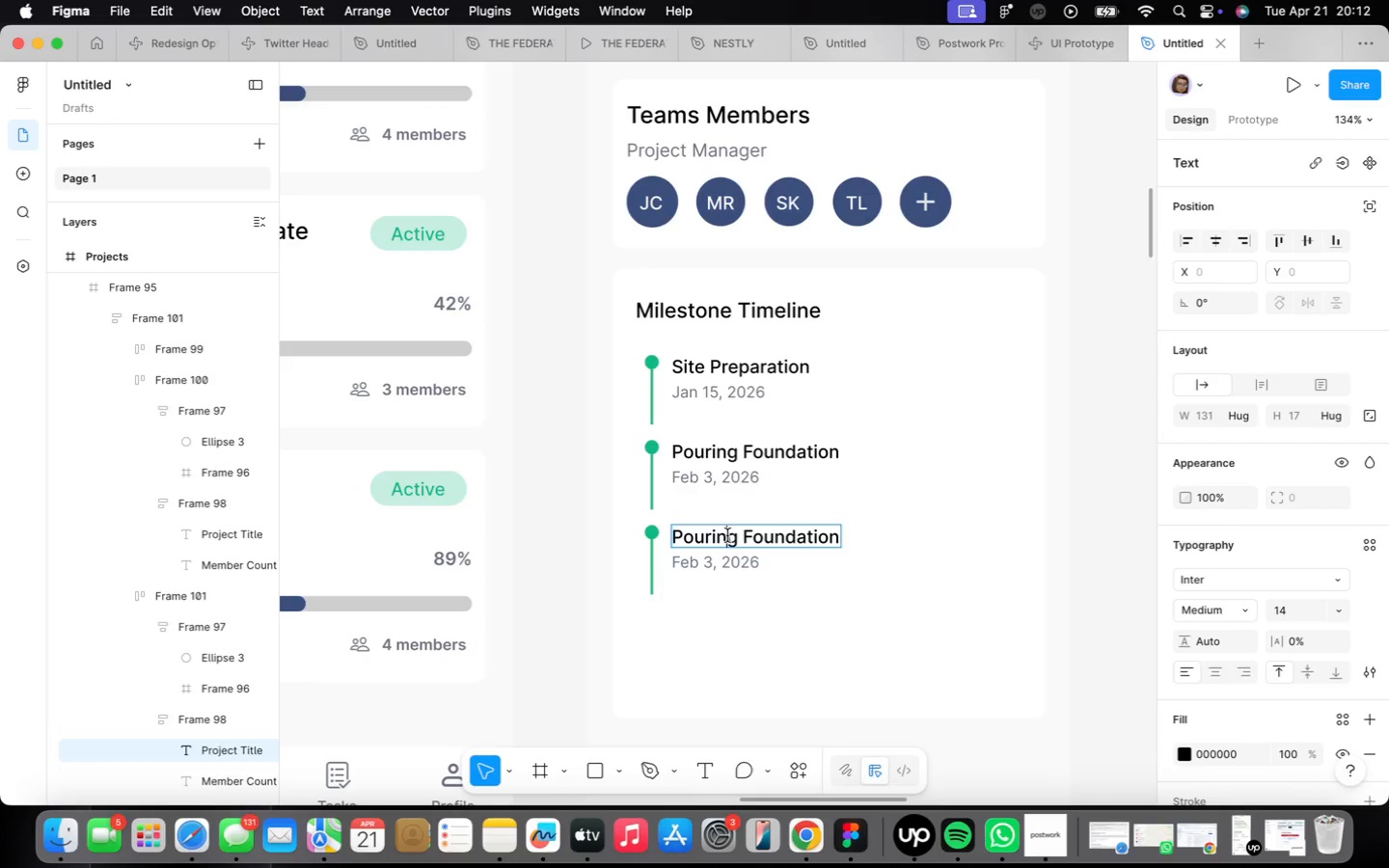 
triple_click([727, 535])
 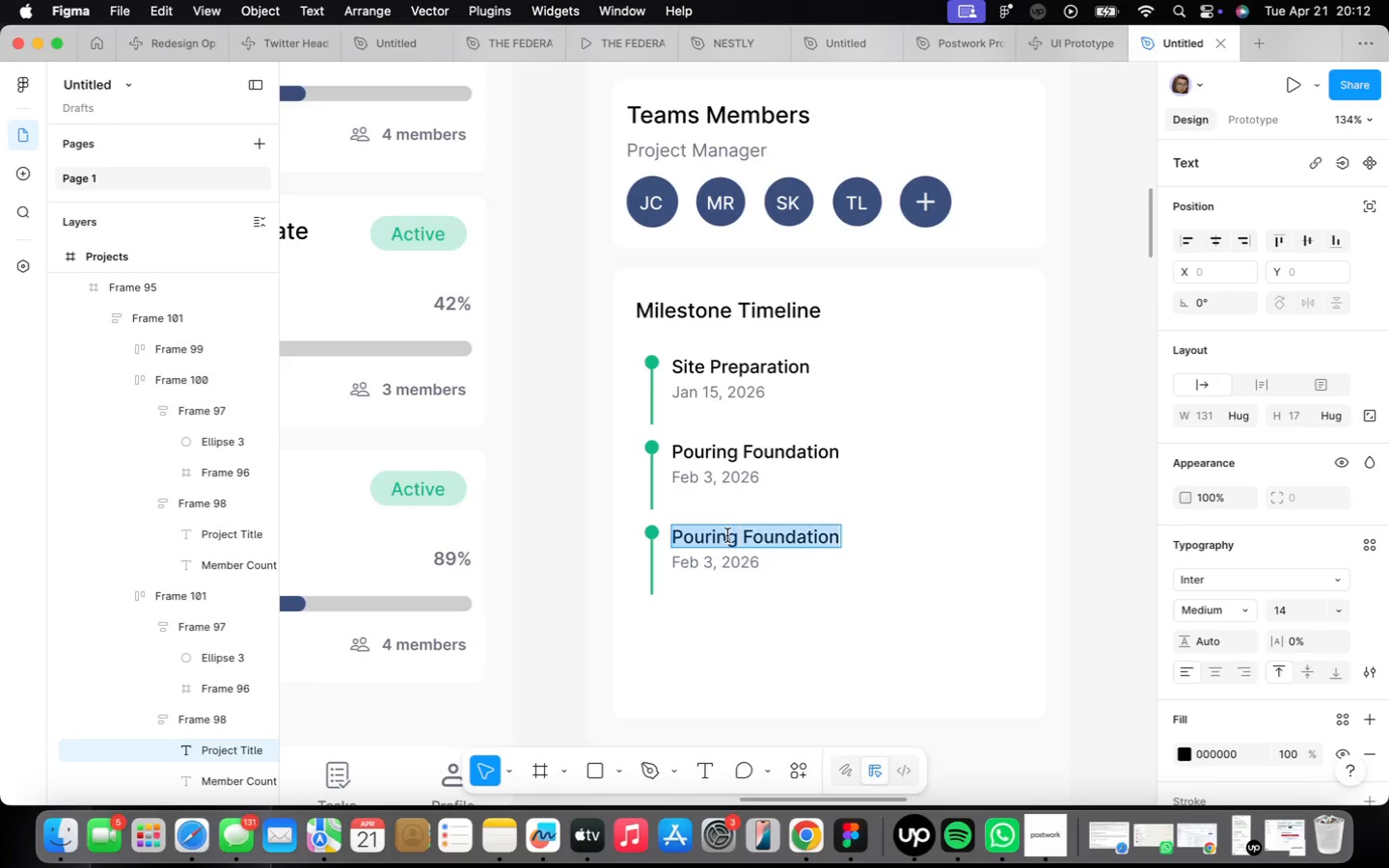 
triple_click([727, 535])
 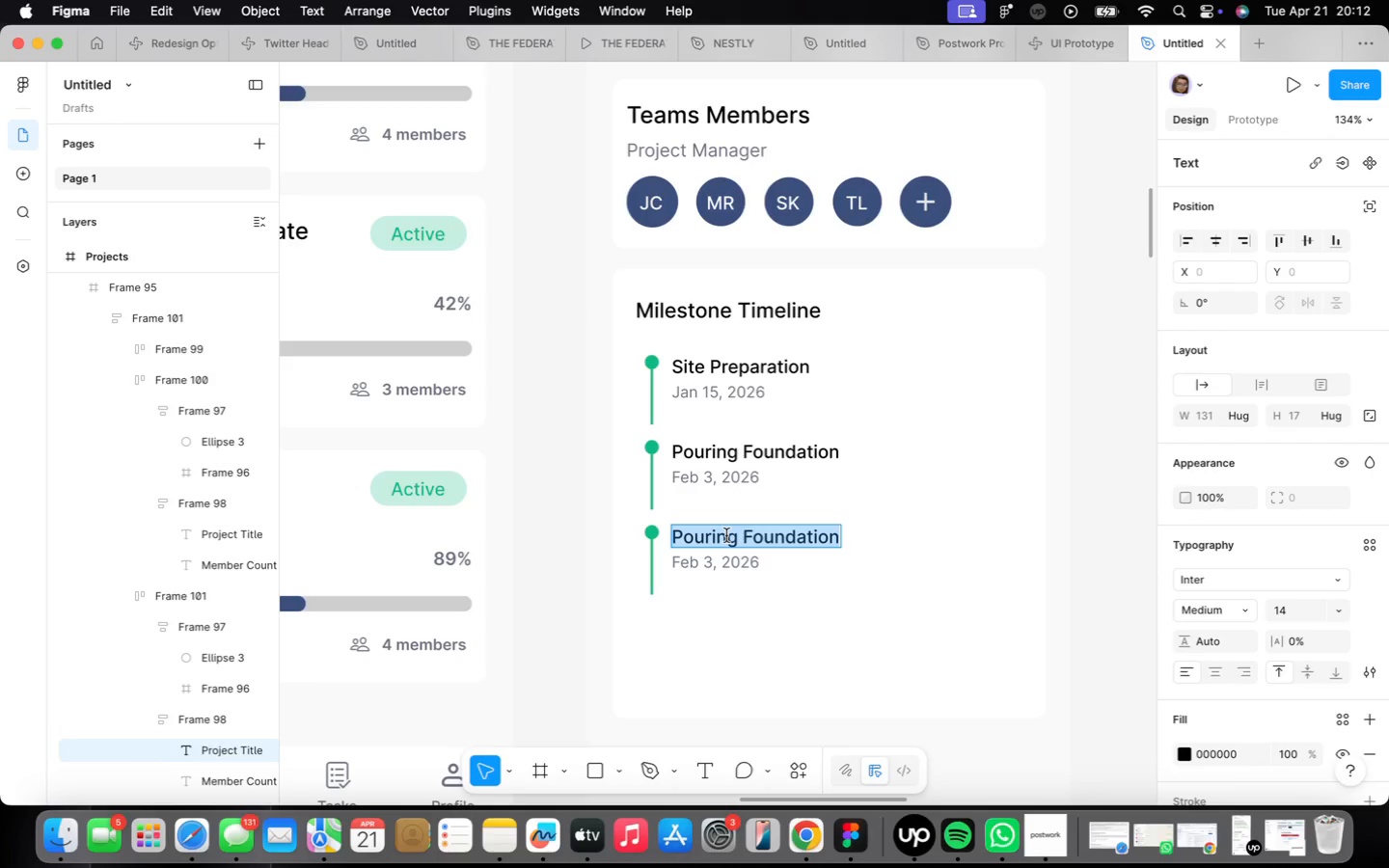 
type(Farming )
 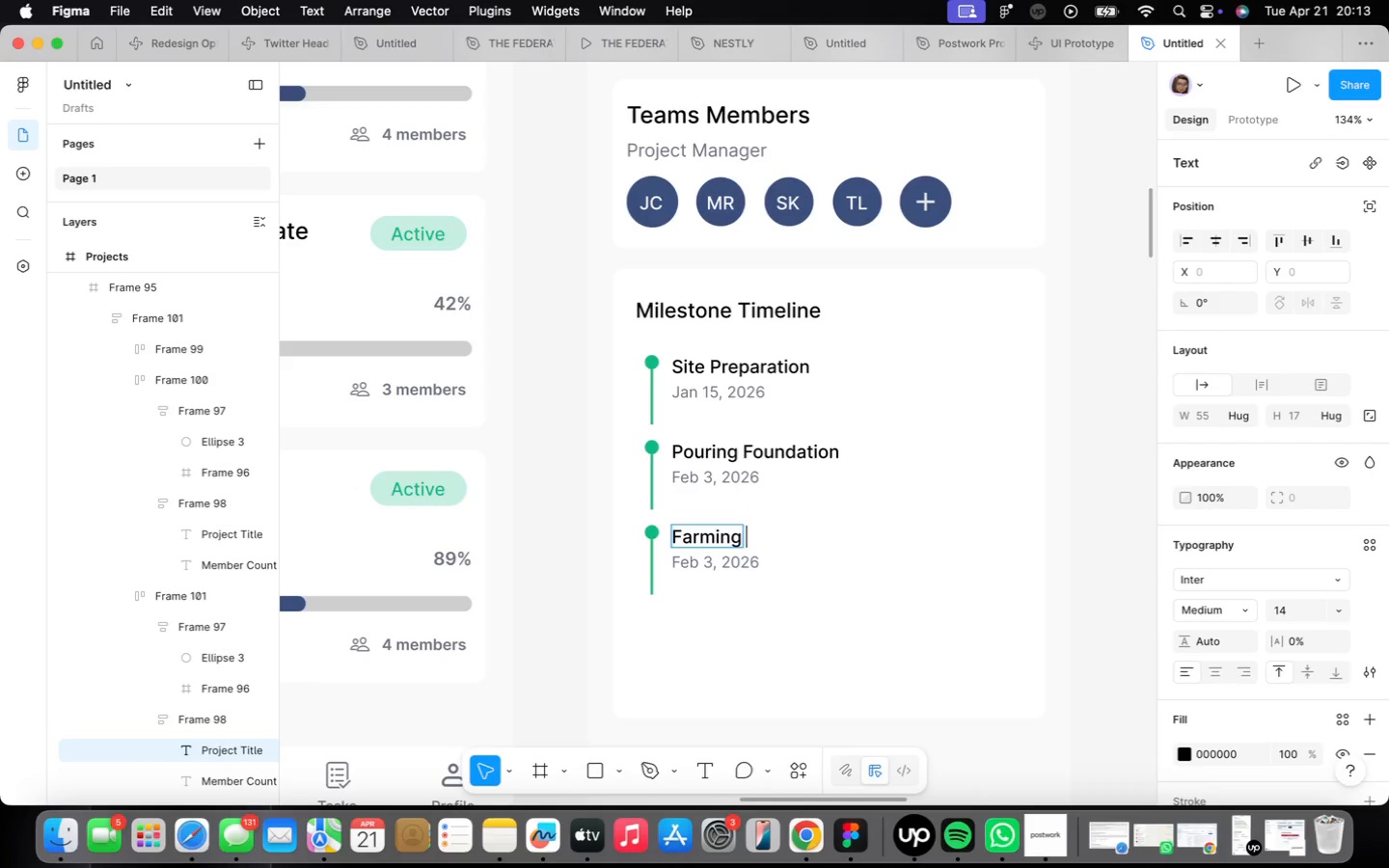 
type(& Structure)
 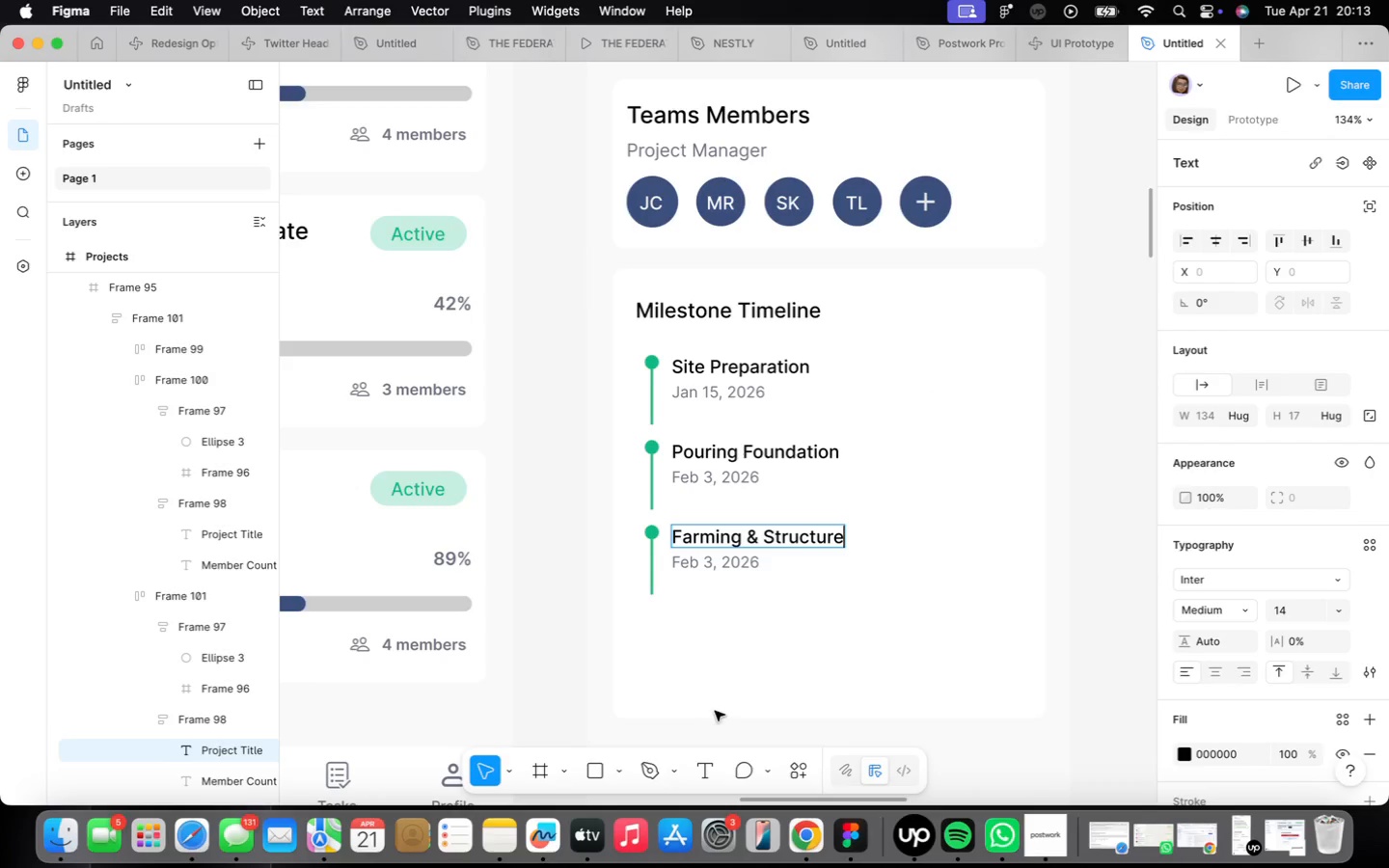 
double_click([717, 564])
 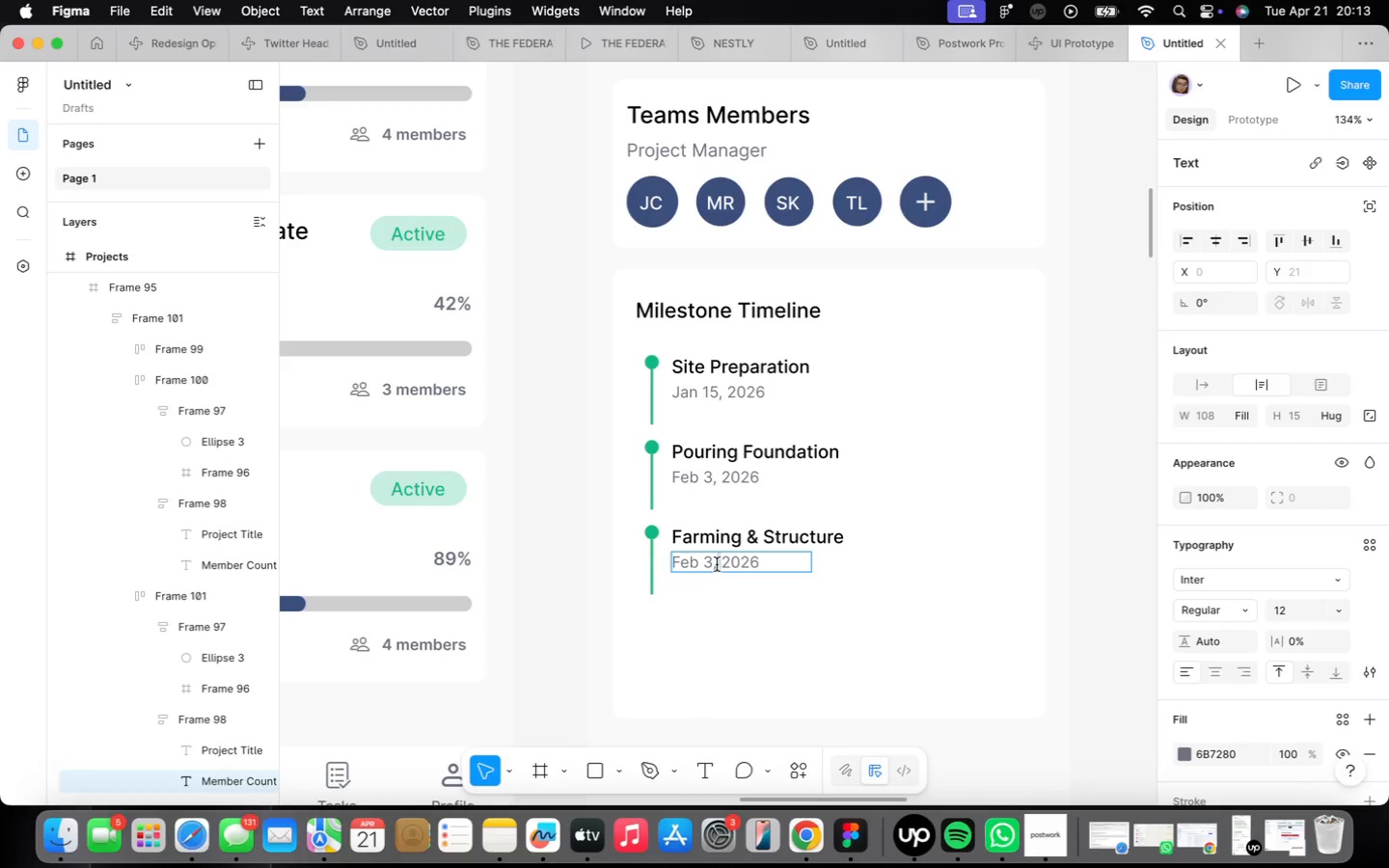 
triple_click([717, 564])
 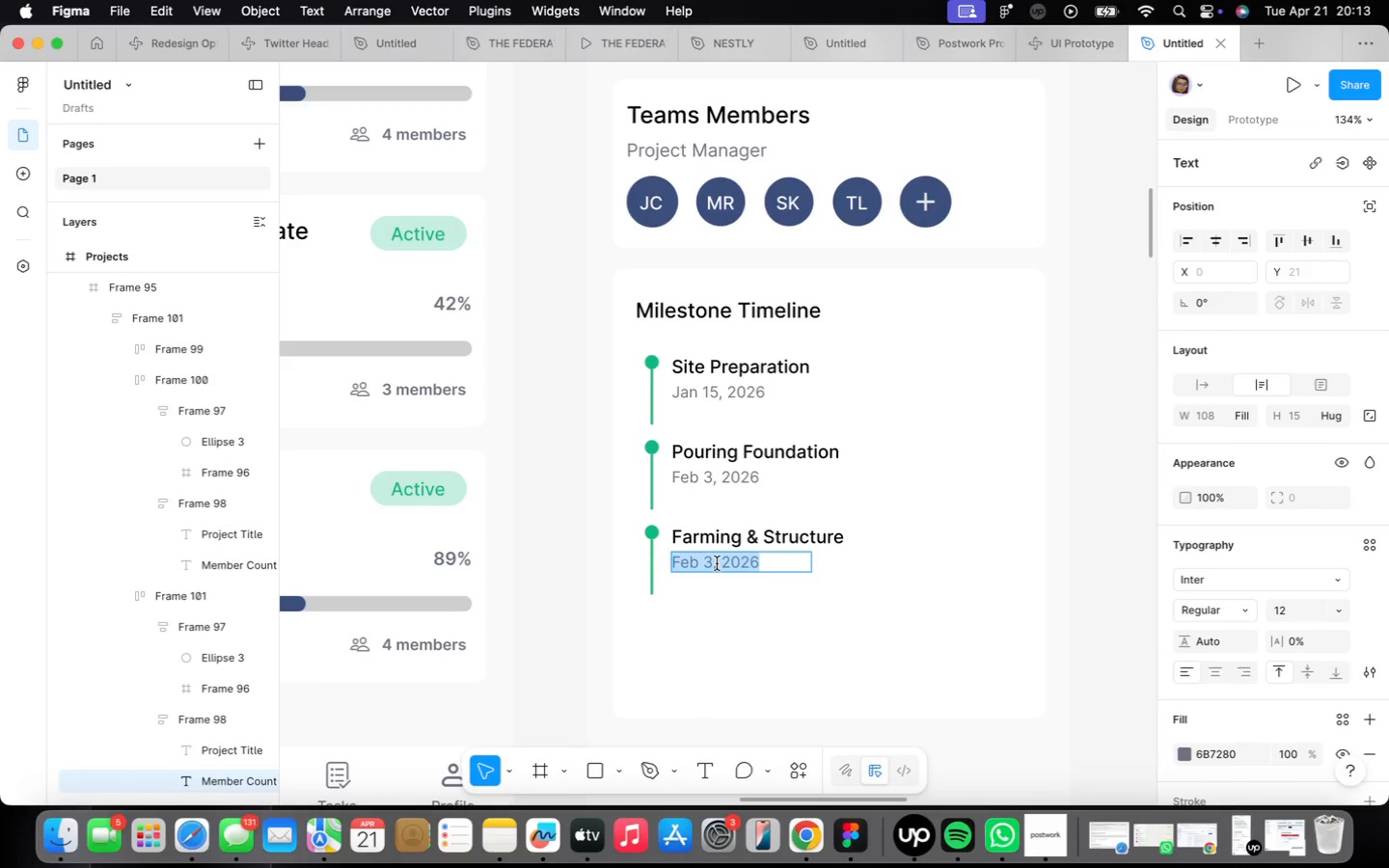 
type(Mar 10, 2026)
 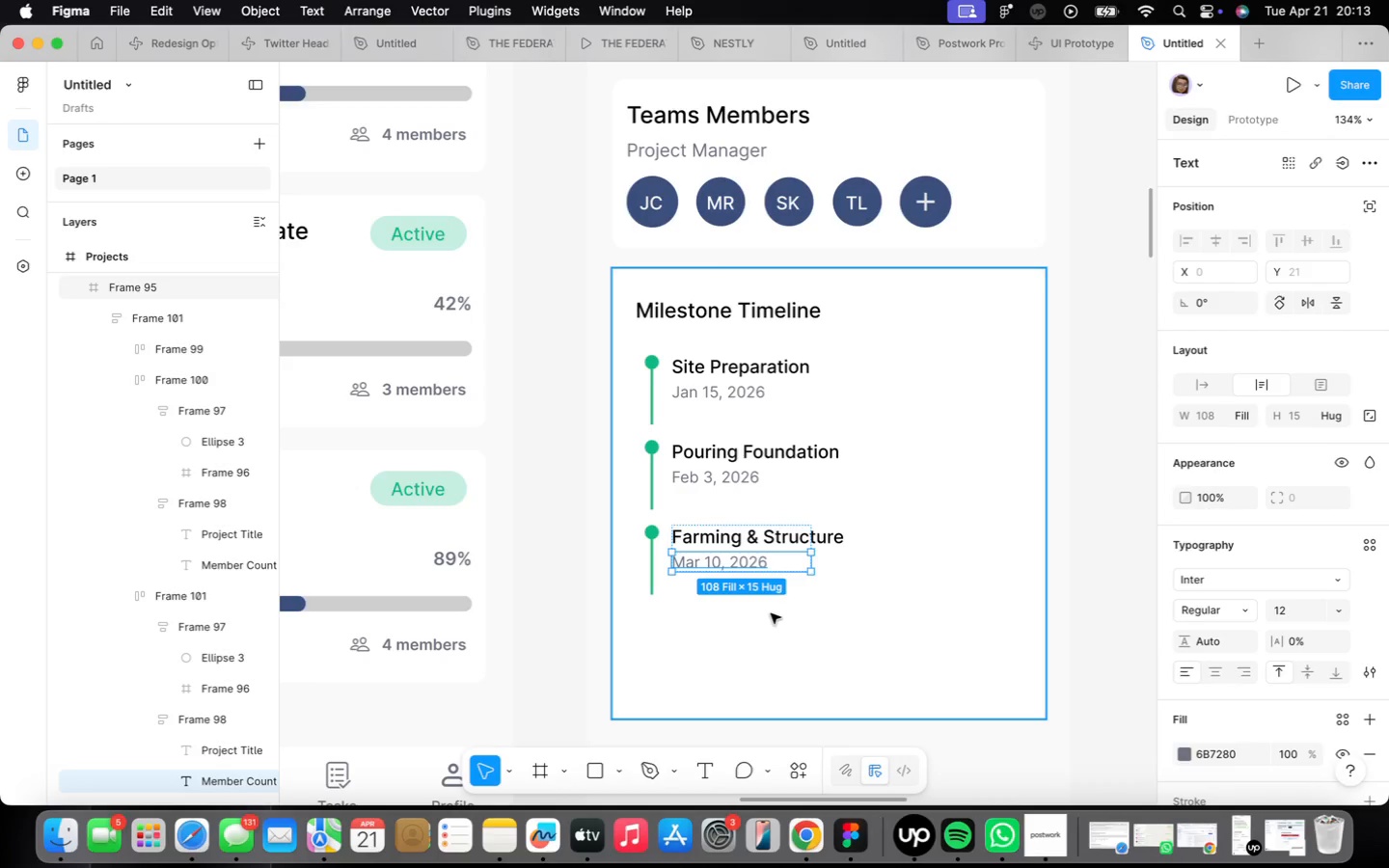 
wait(13.17)
 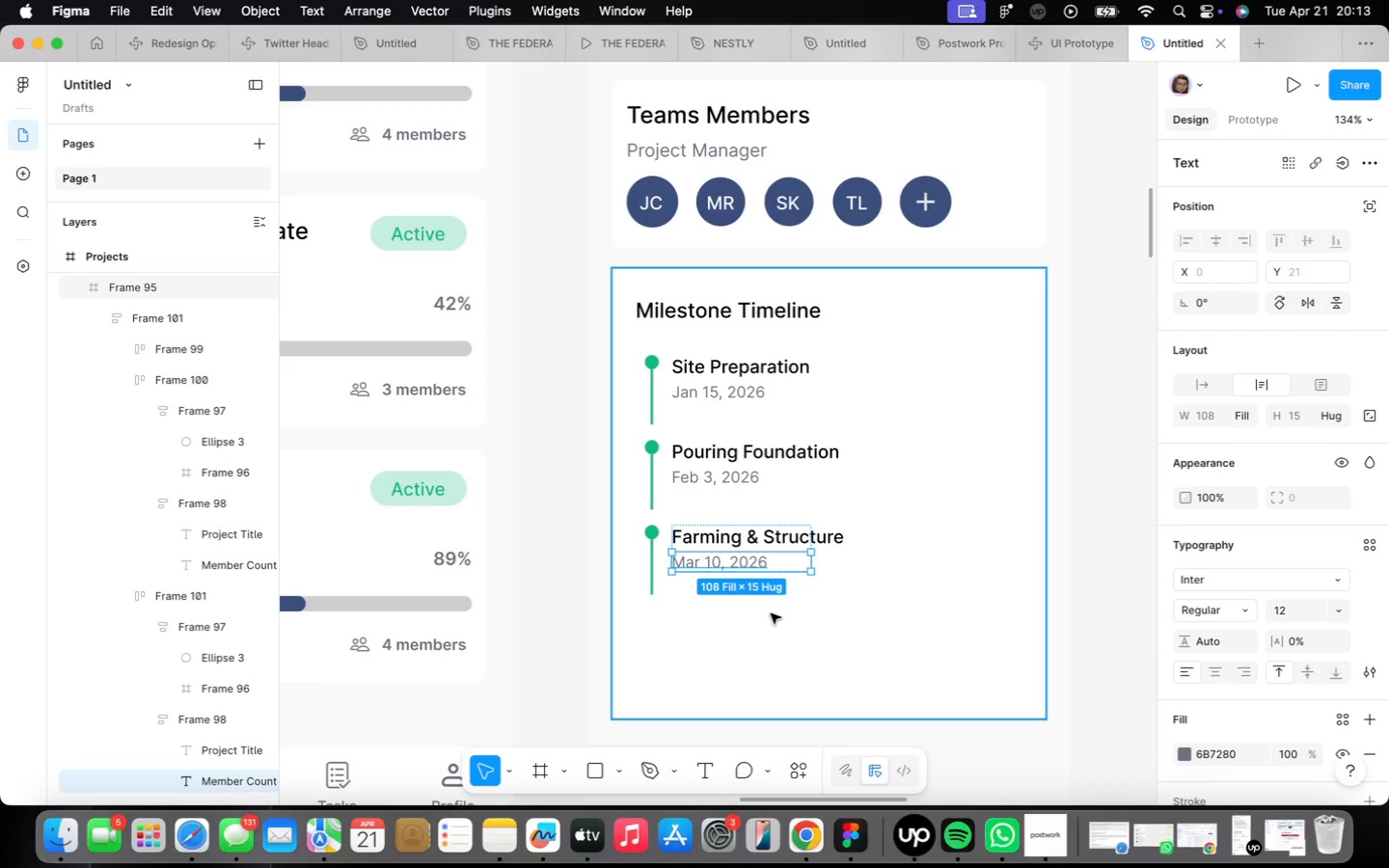 
left_click([781, 458])
 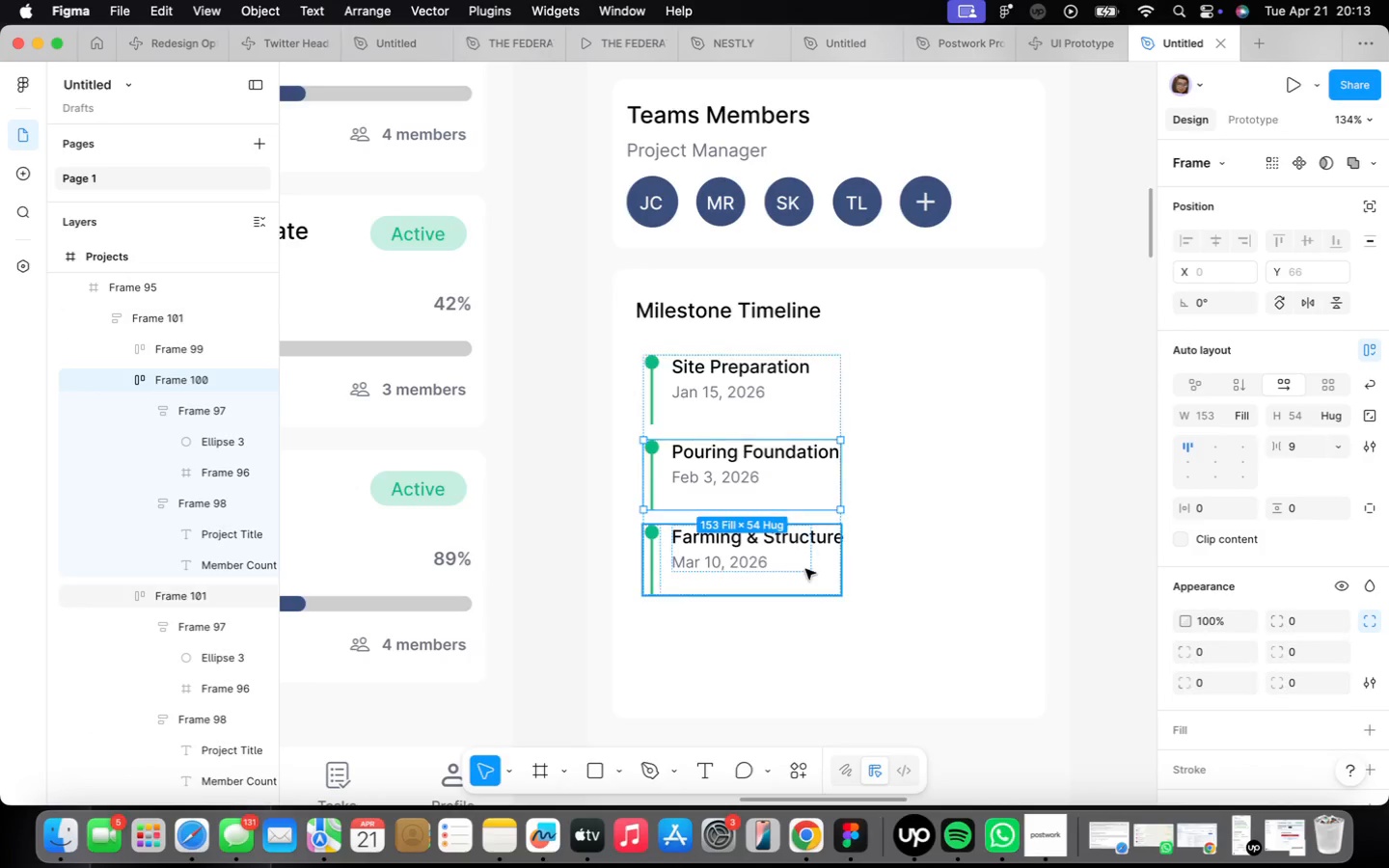 
left_click([805, 569])
 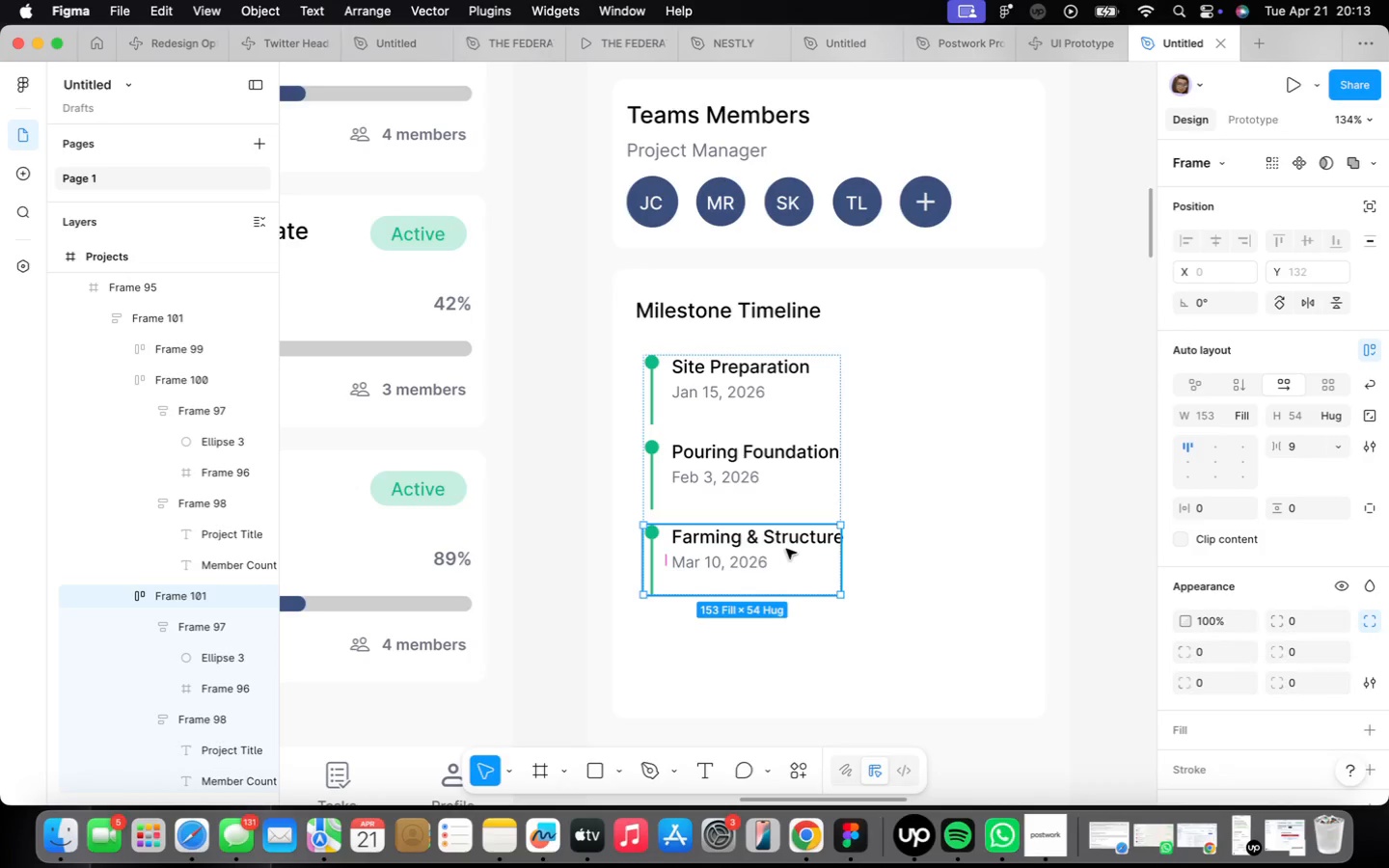 
left_click([786, 549])
 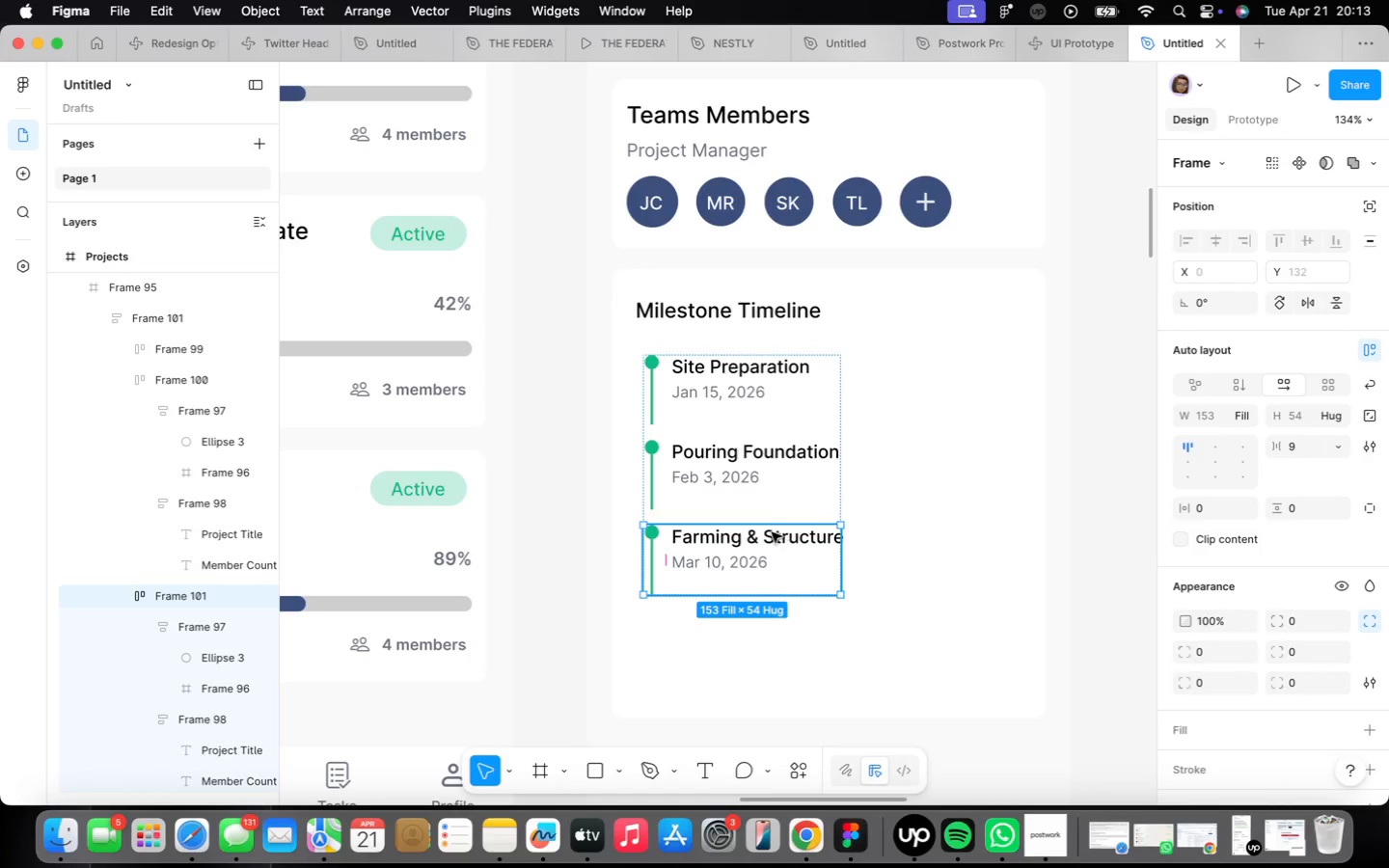 
double_click([772, 532])
 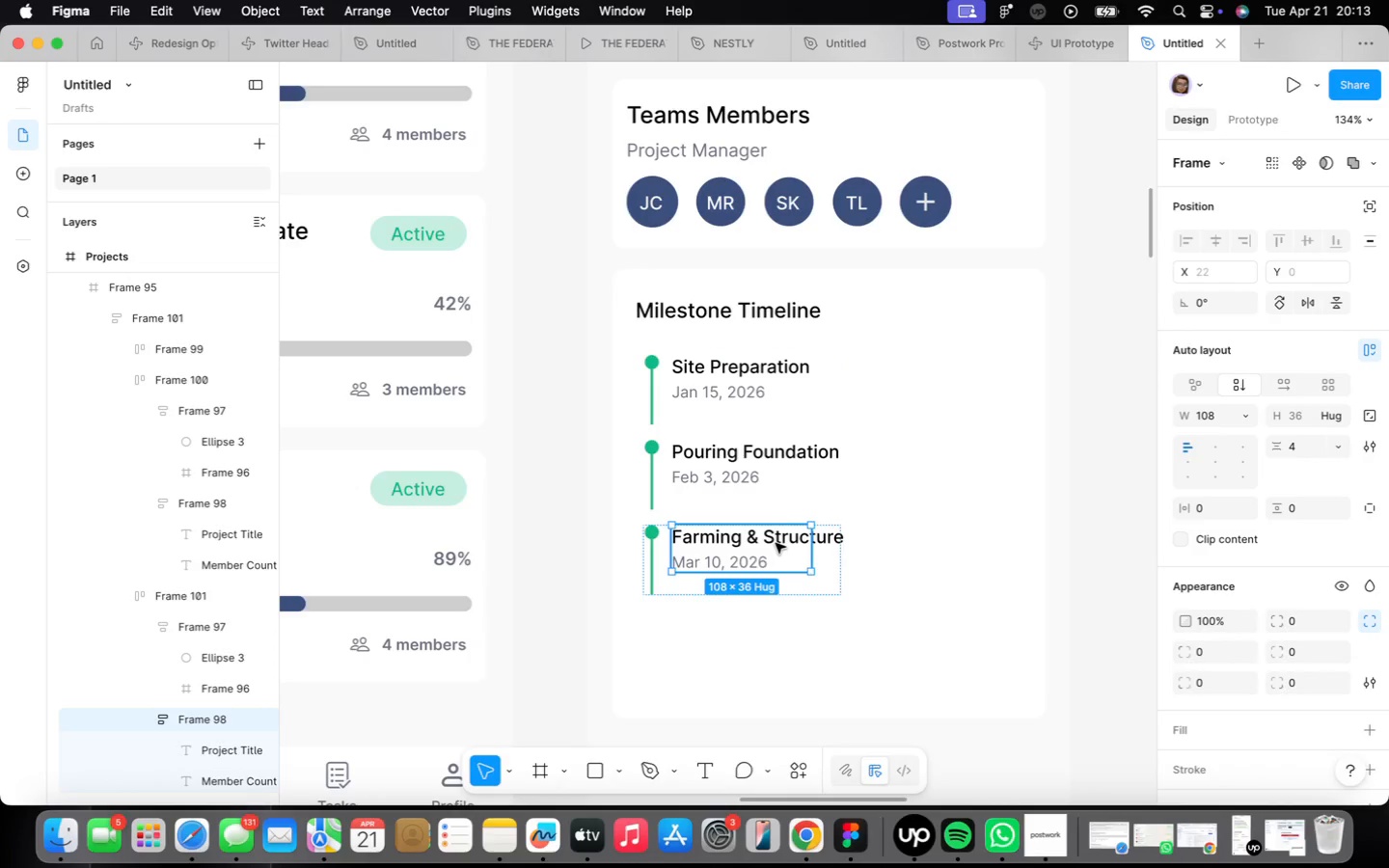 
scroll: coordinate [776, 544], scroll_direction: up, amount: 4.0
 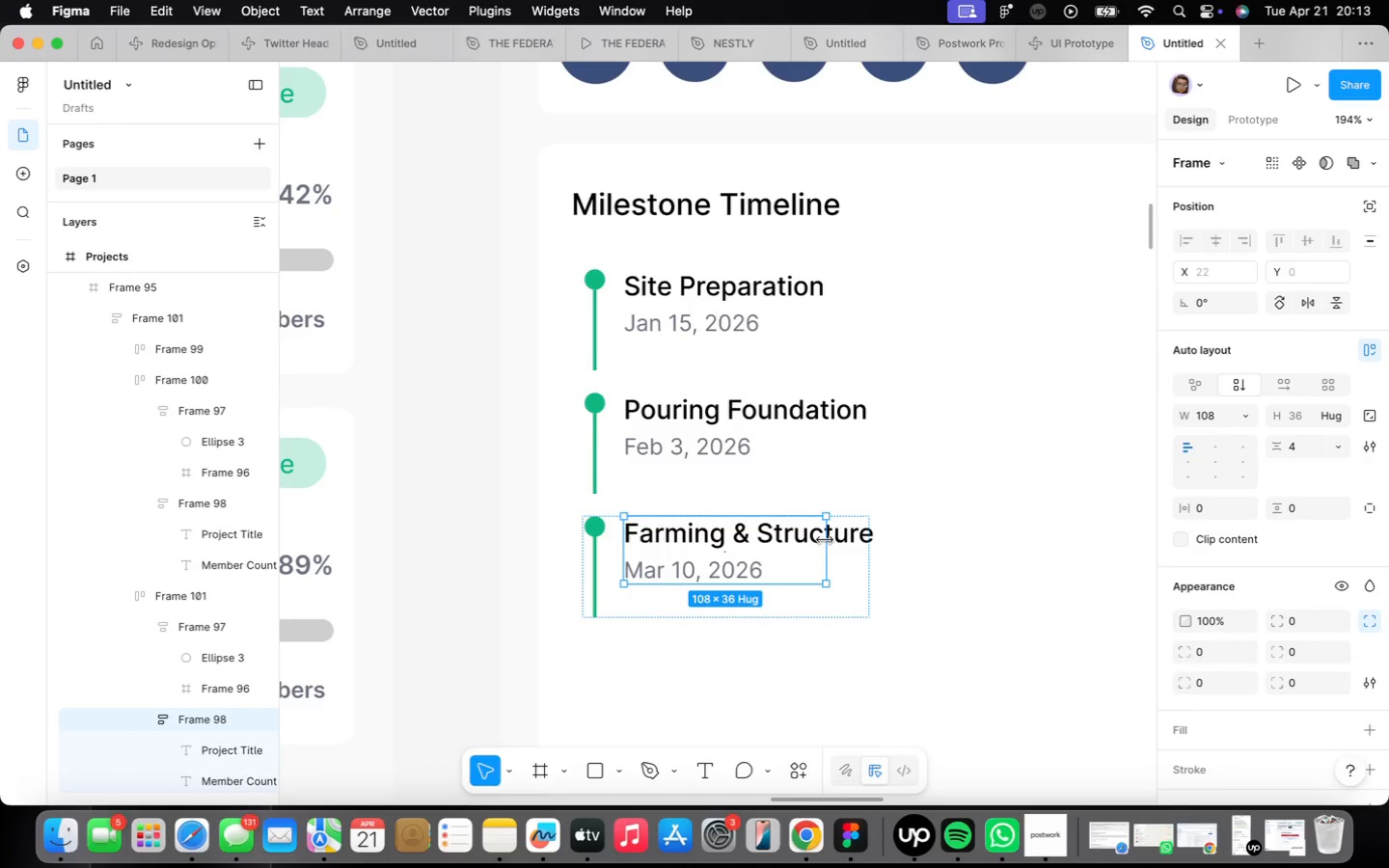 
left_click_drag(start_coordinate=[827, 540], to_coordinate=[869, 537])
 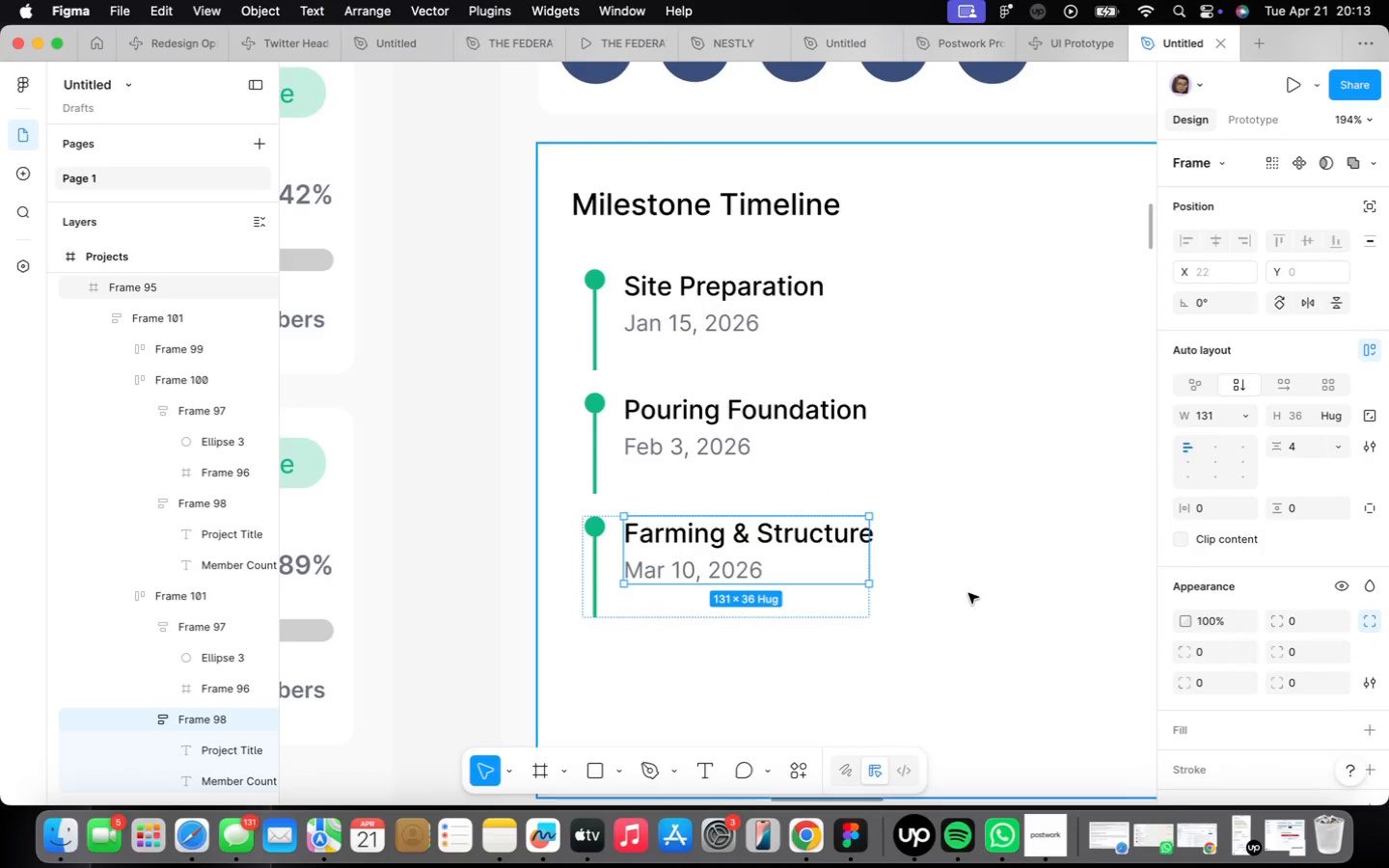 
left_click([967, 594])
 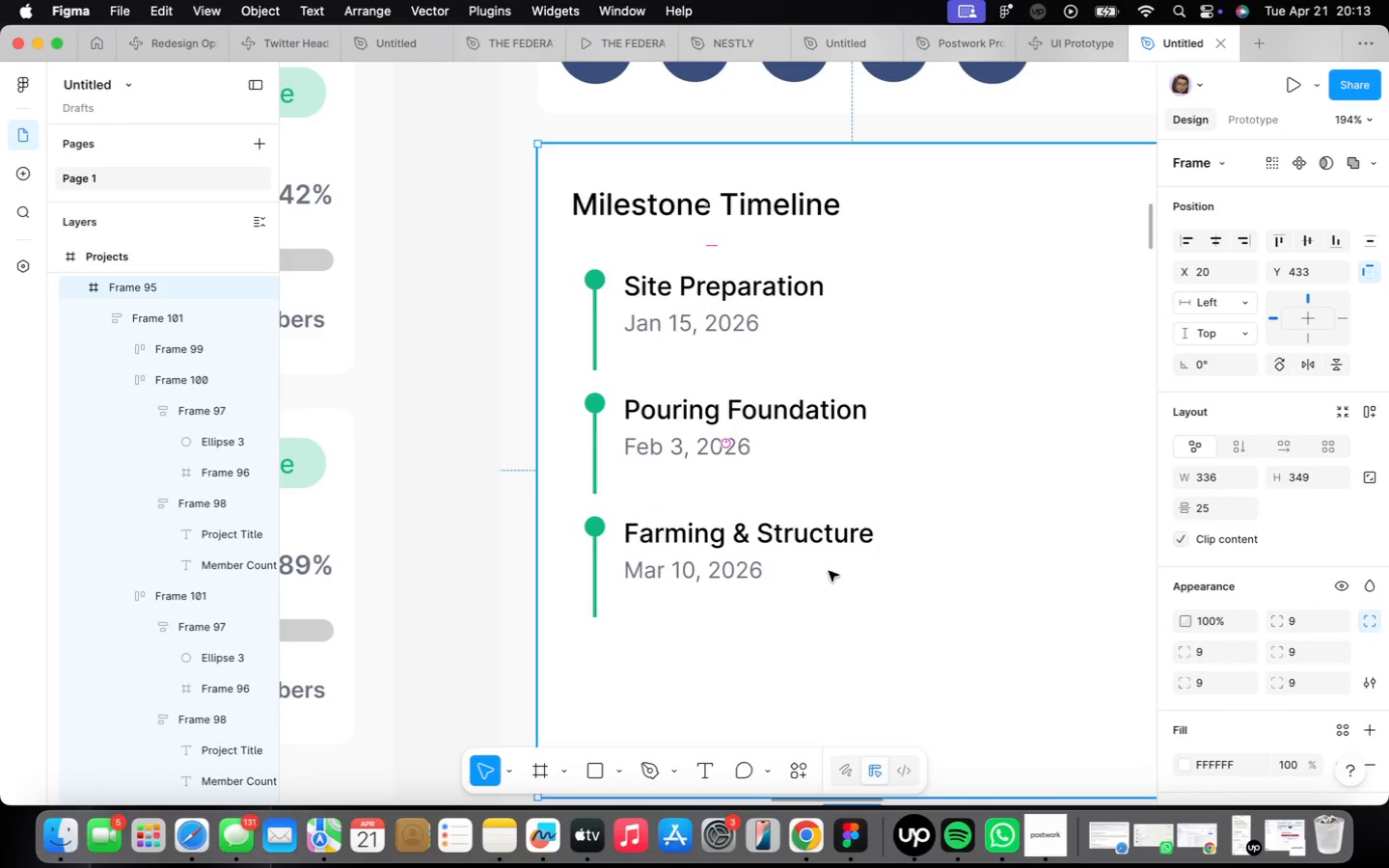 
scroll: coordinate [878, 600], scroll_direction: down, amount: 6.0
 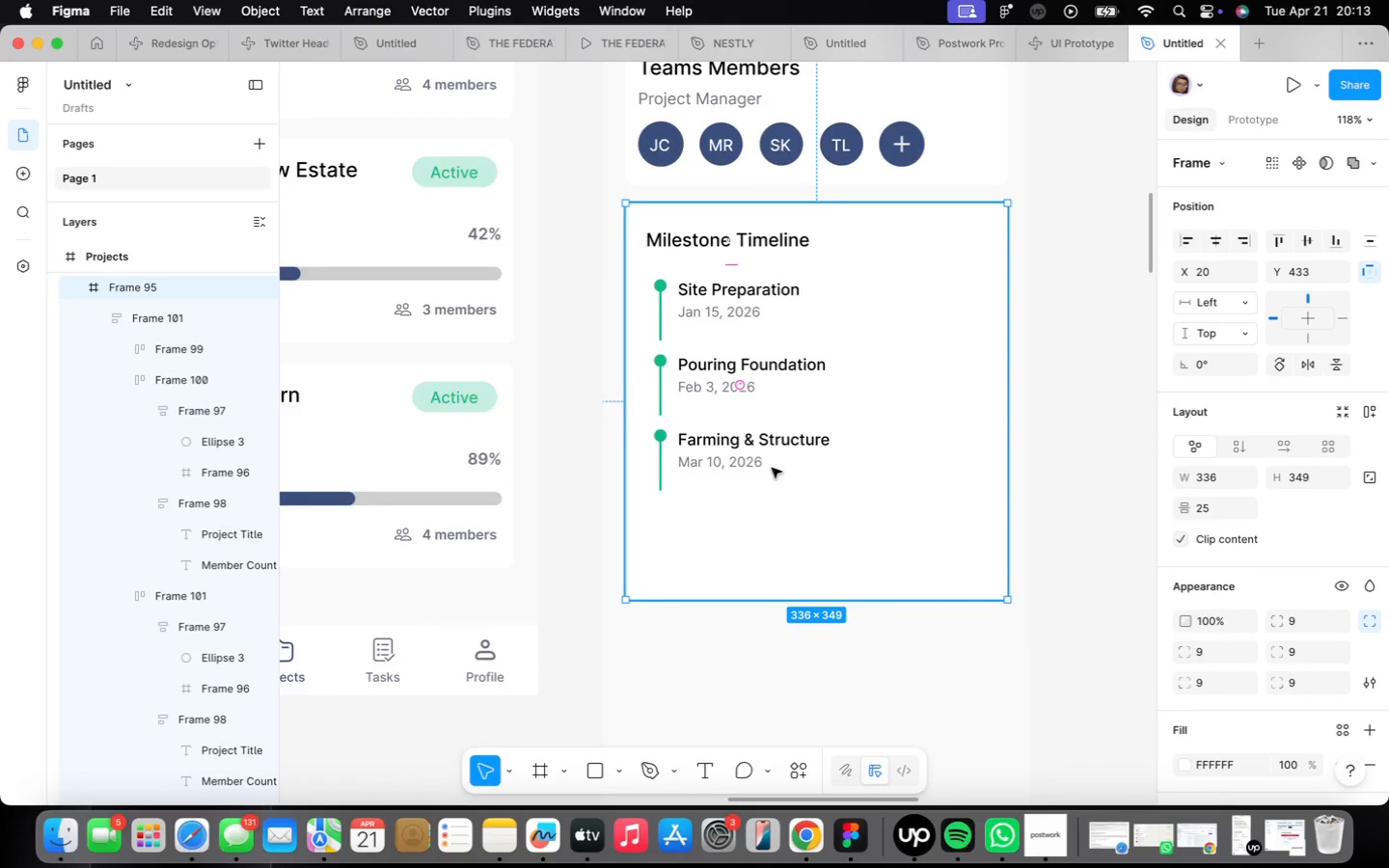 
double_click([756, 449])
 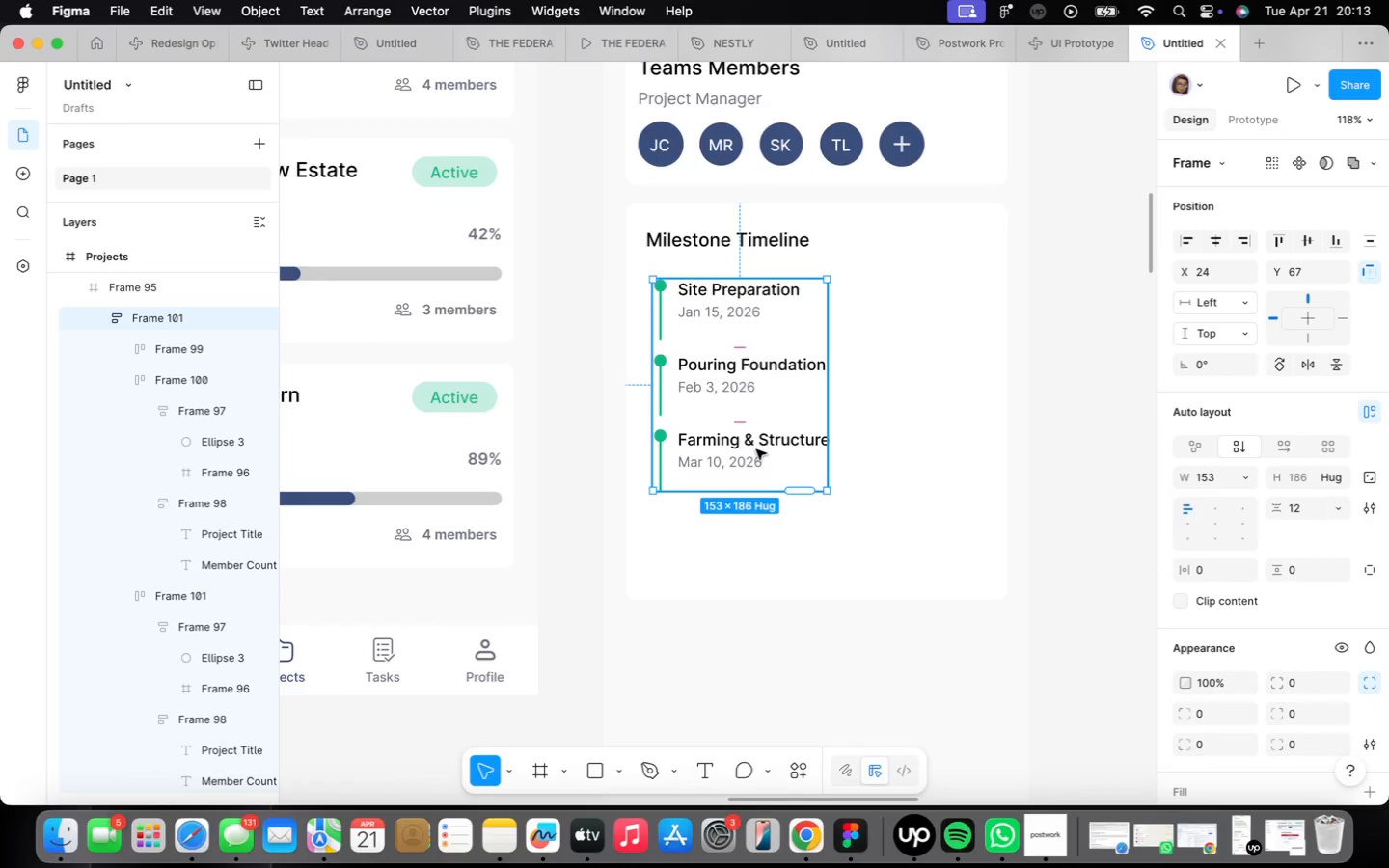 
double_click([756, 449])
 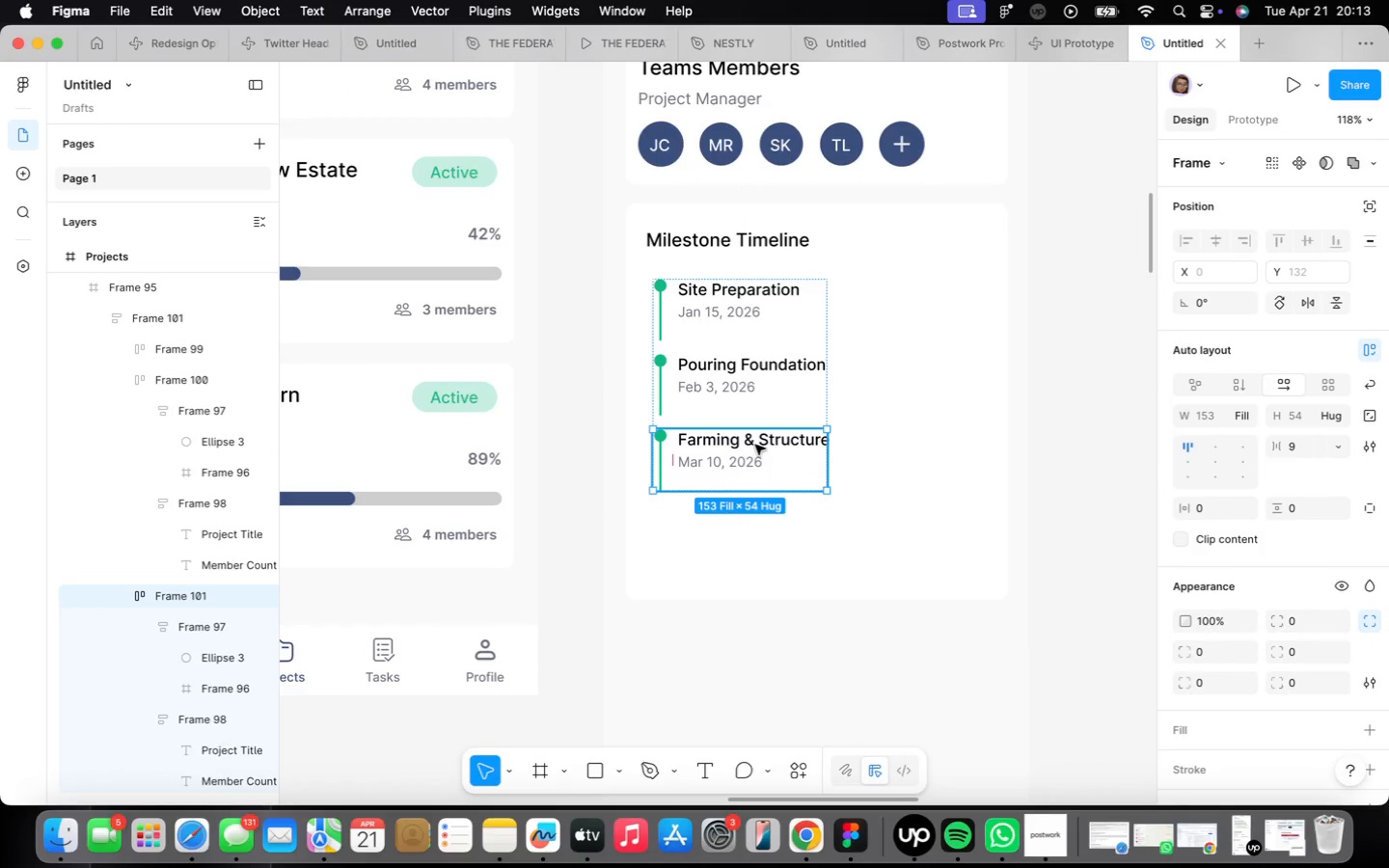 
key(Meta+CommandLeft)
 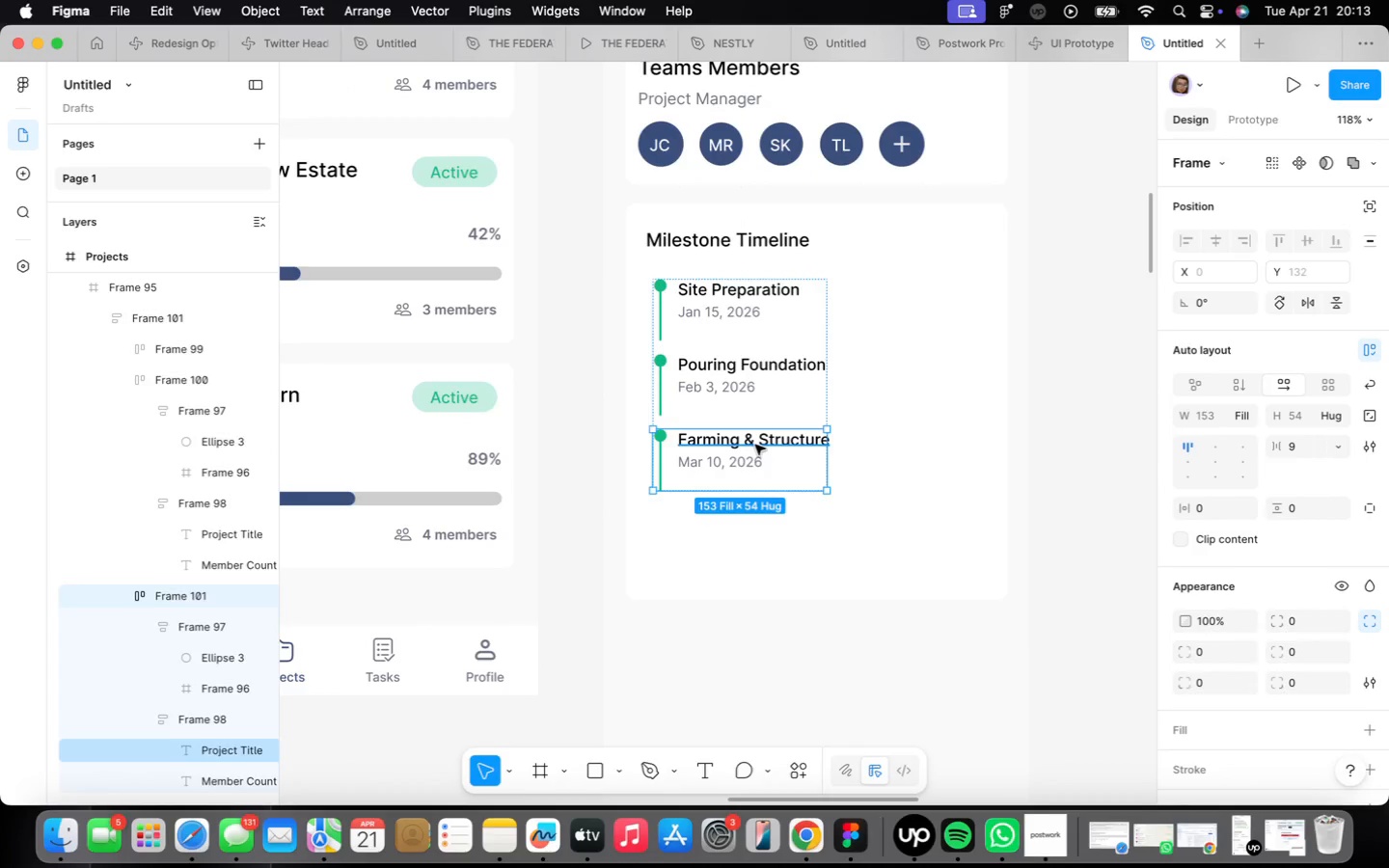 
key(Meta+D)
 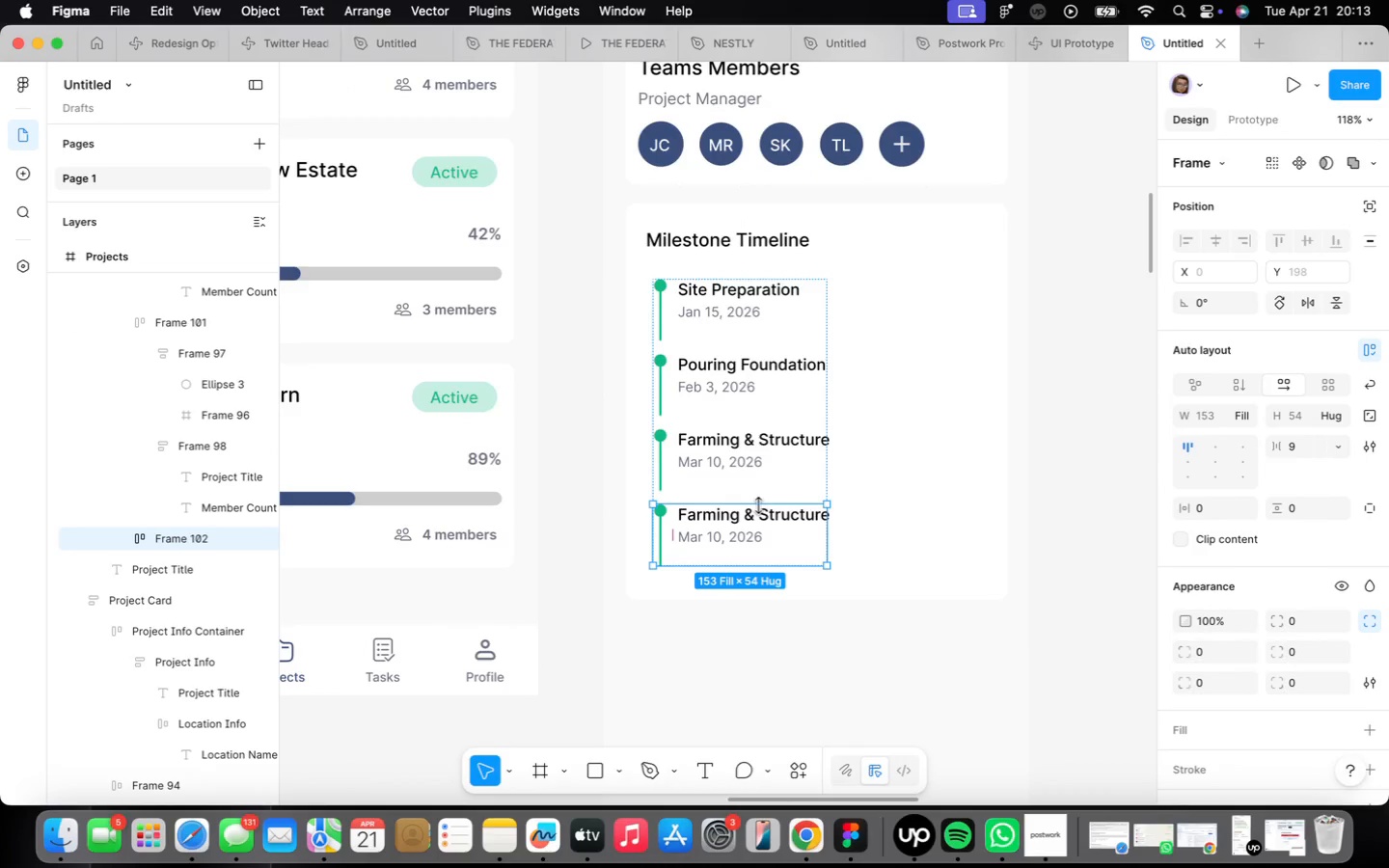 
double_click([760, 511])
 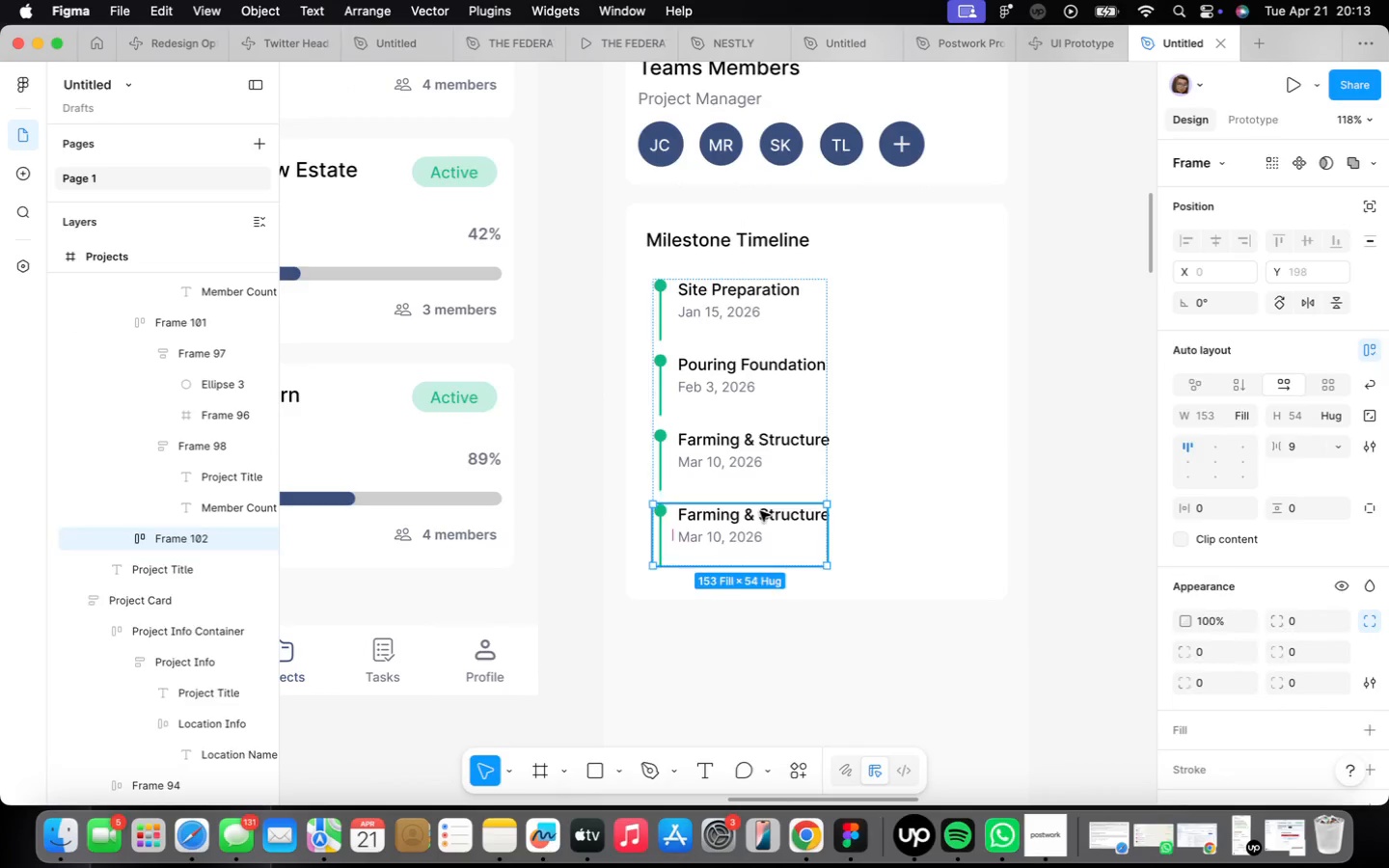 
triple_click([760, 511])
 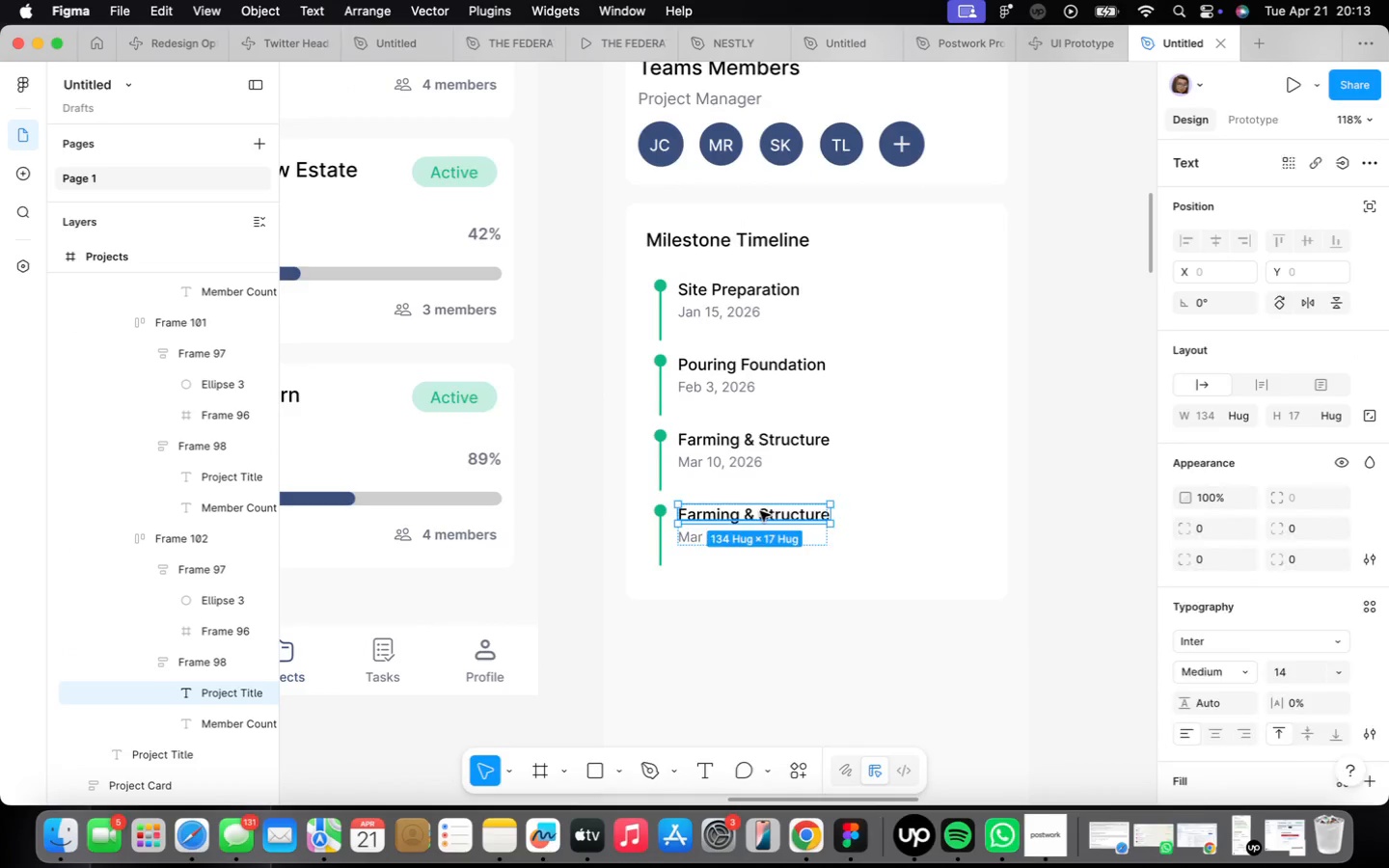 
triple_click([760, 511])
 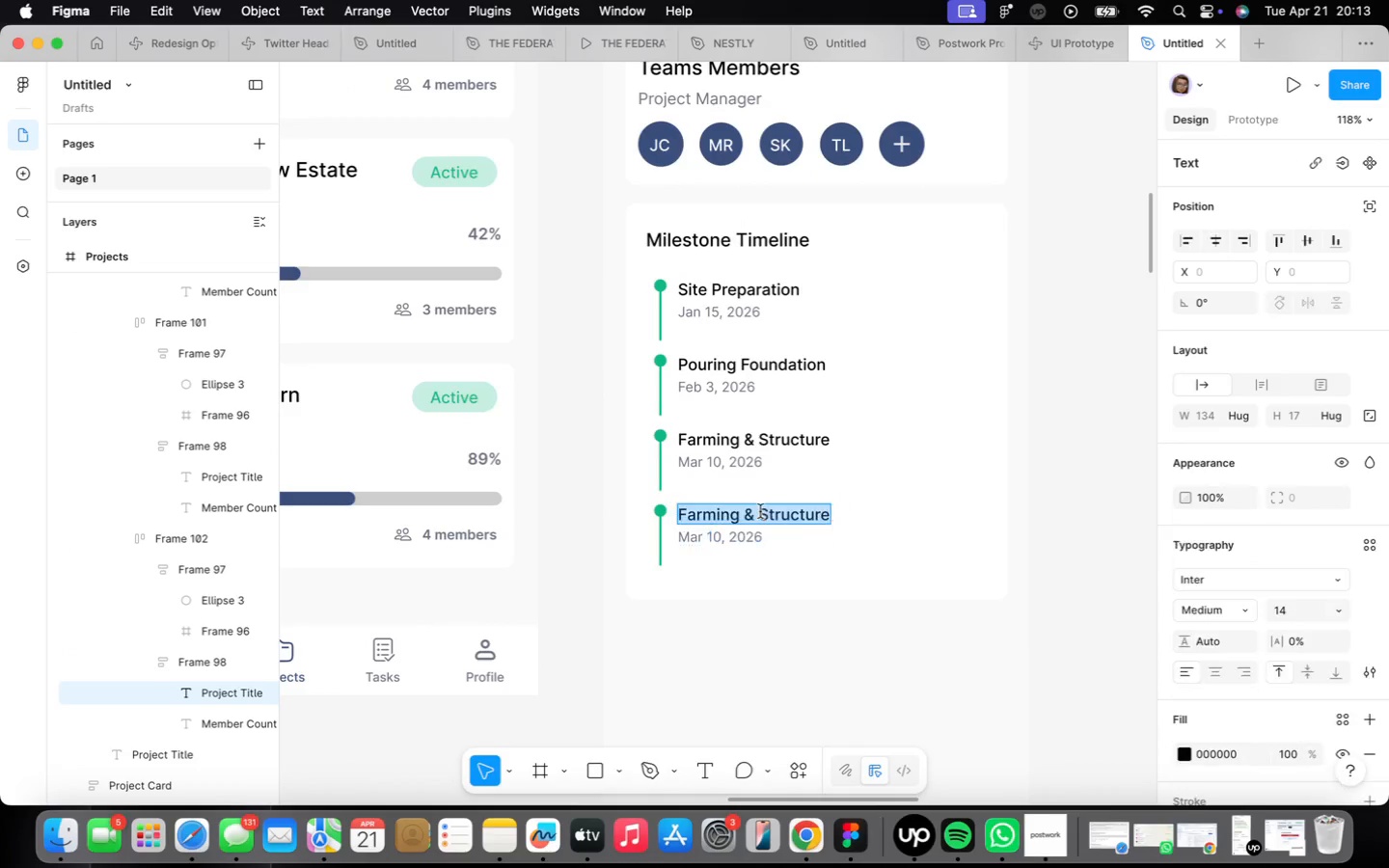 
triple_click([760, 511])
 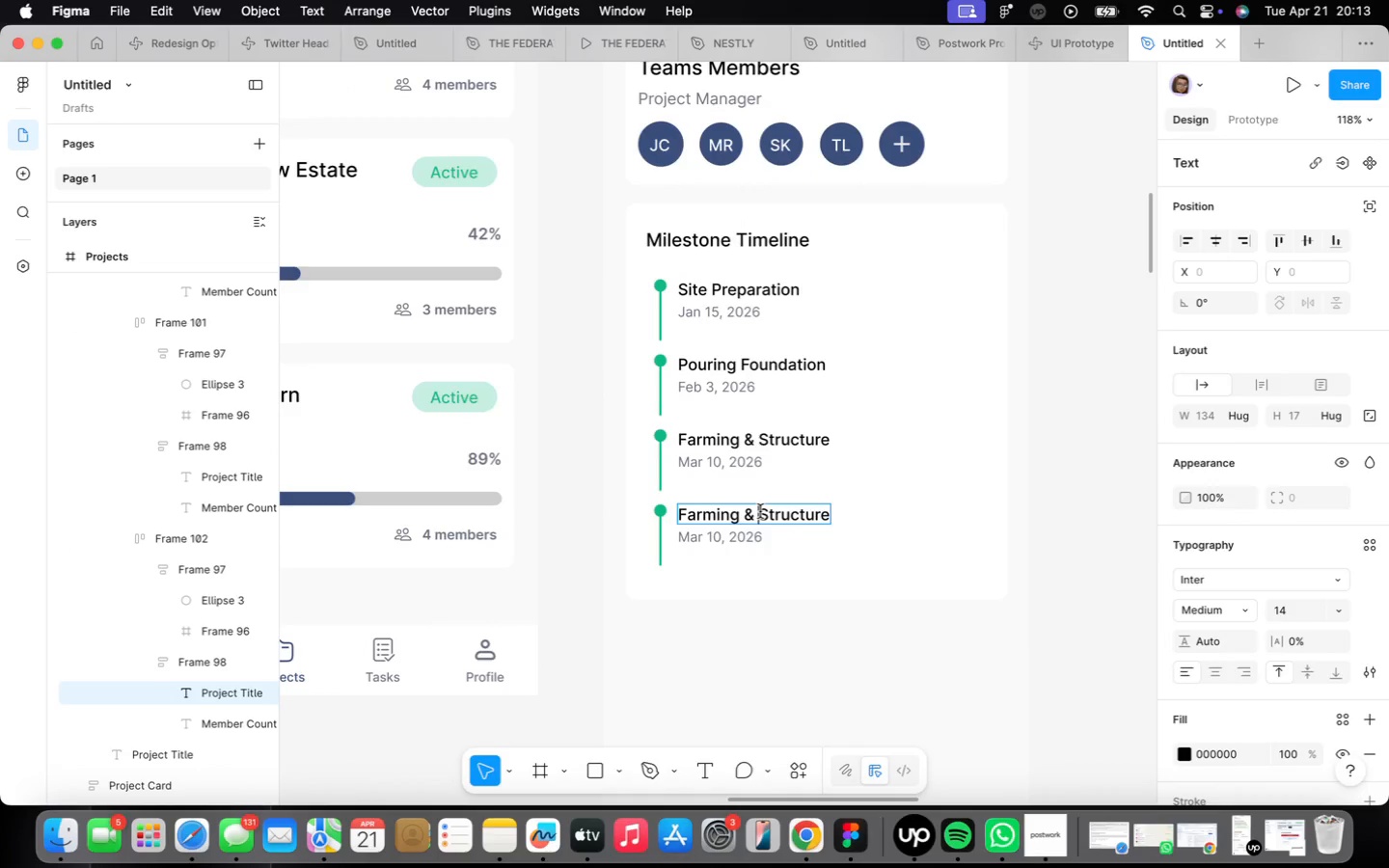 
triple_click([760, 511])
 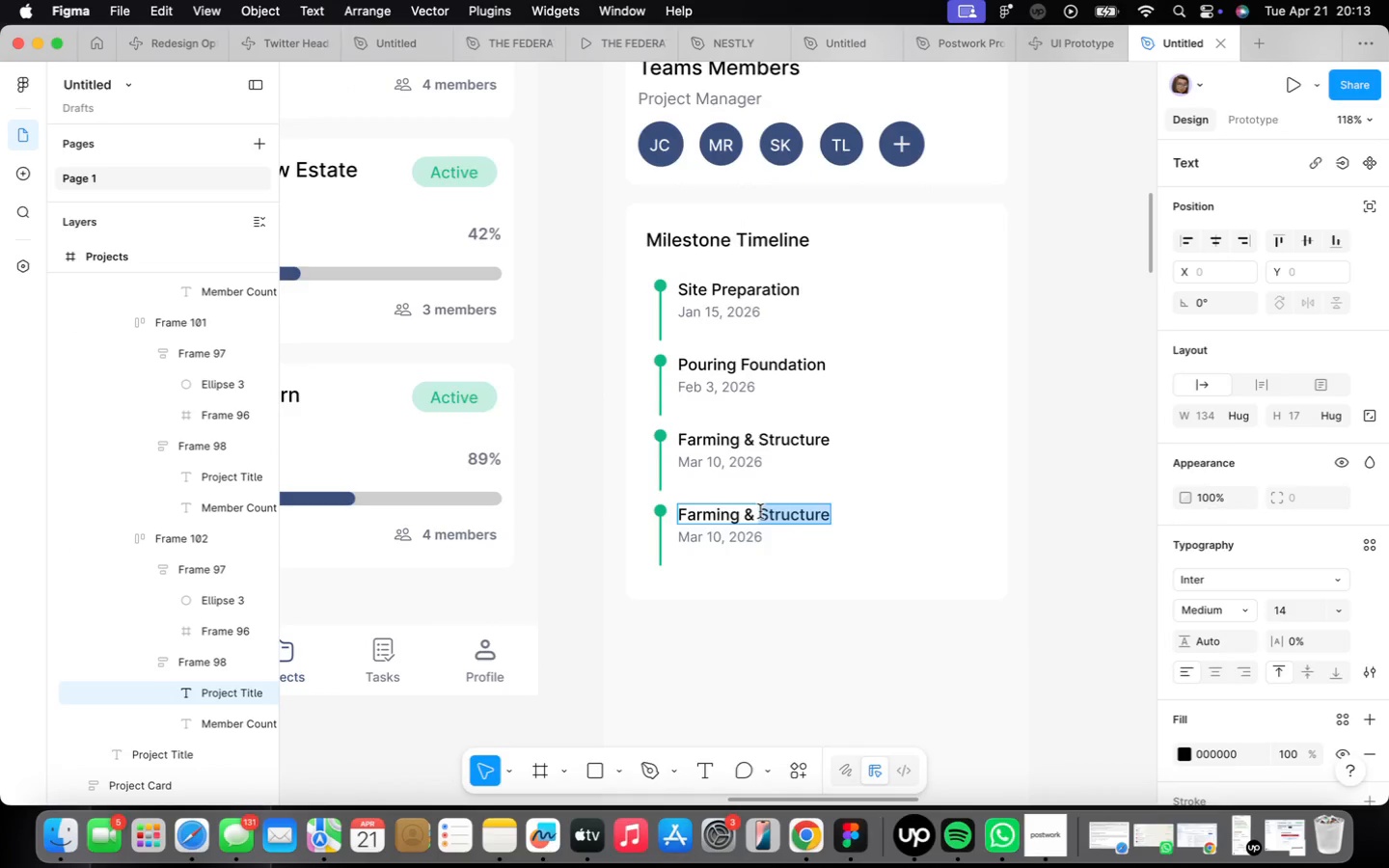 
triple_click([760, 511])
 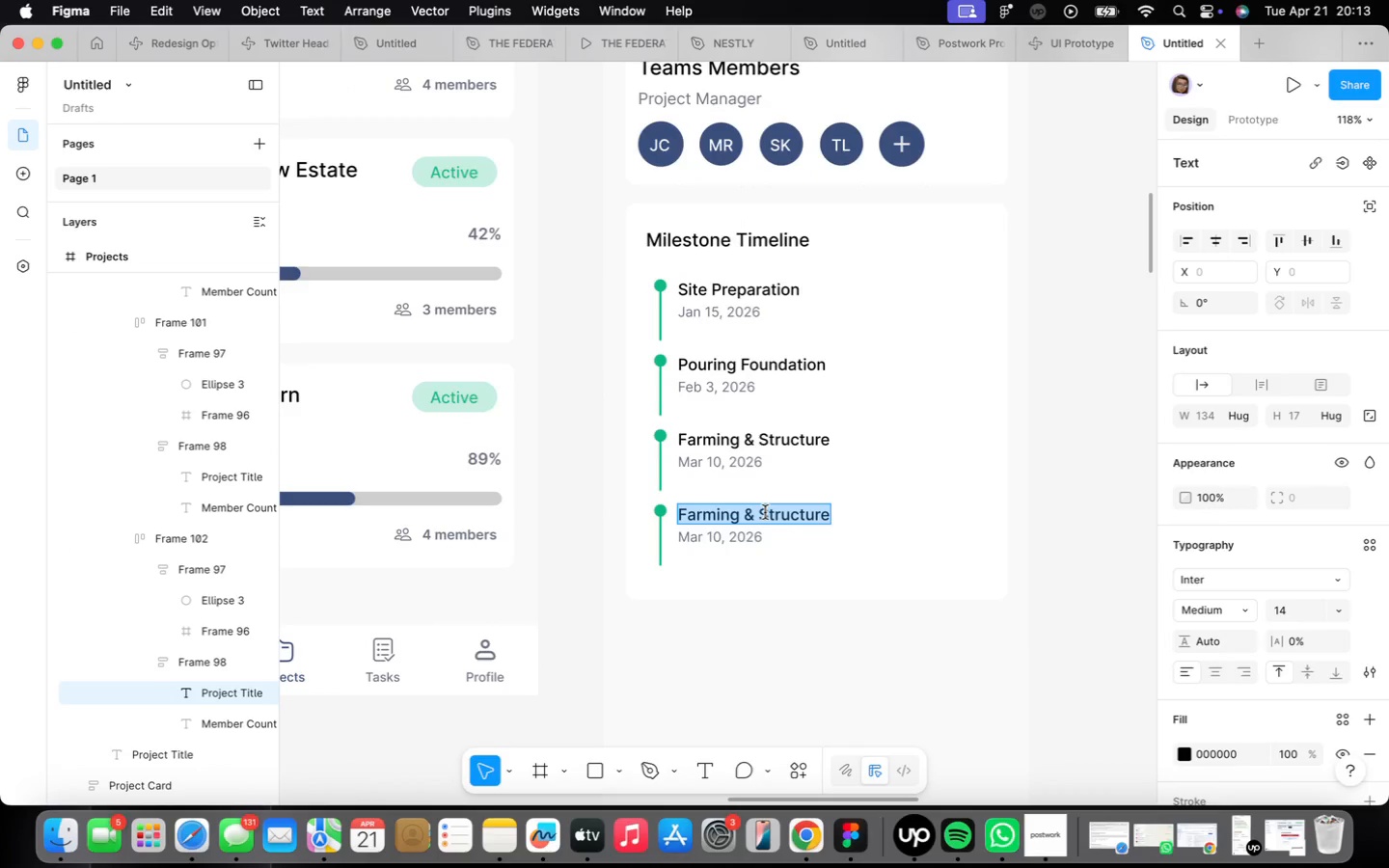 
type(Electrical & Plumbing)
 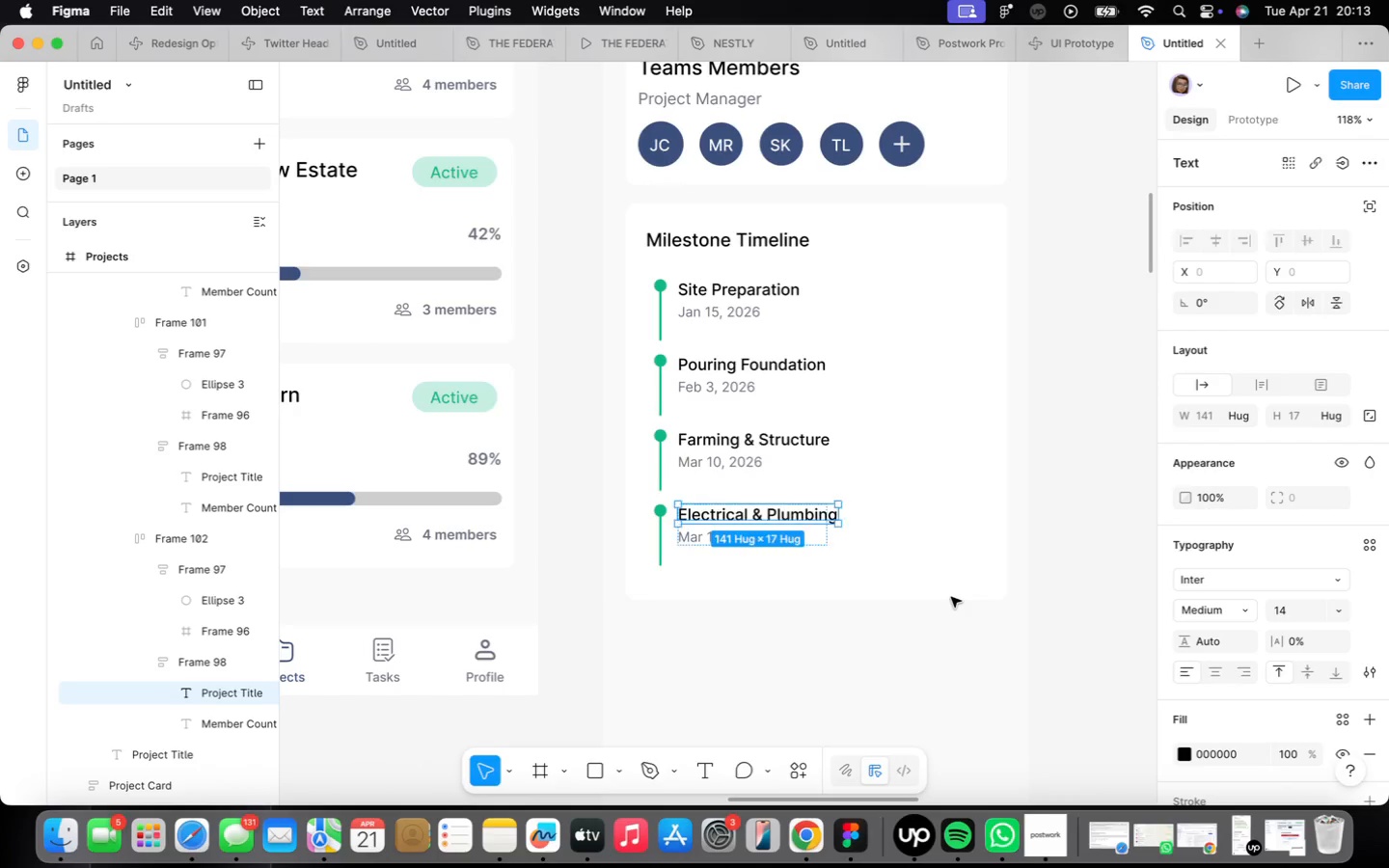 
left_click([952, 597])
 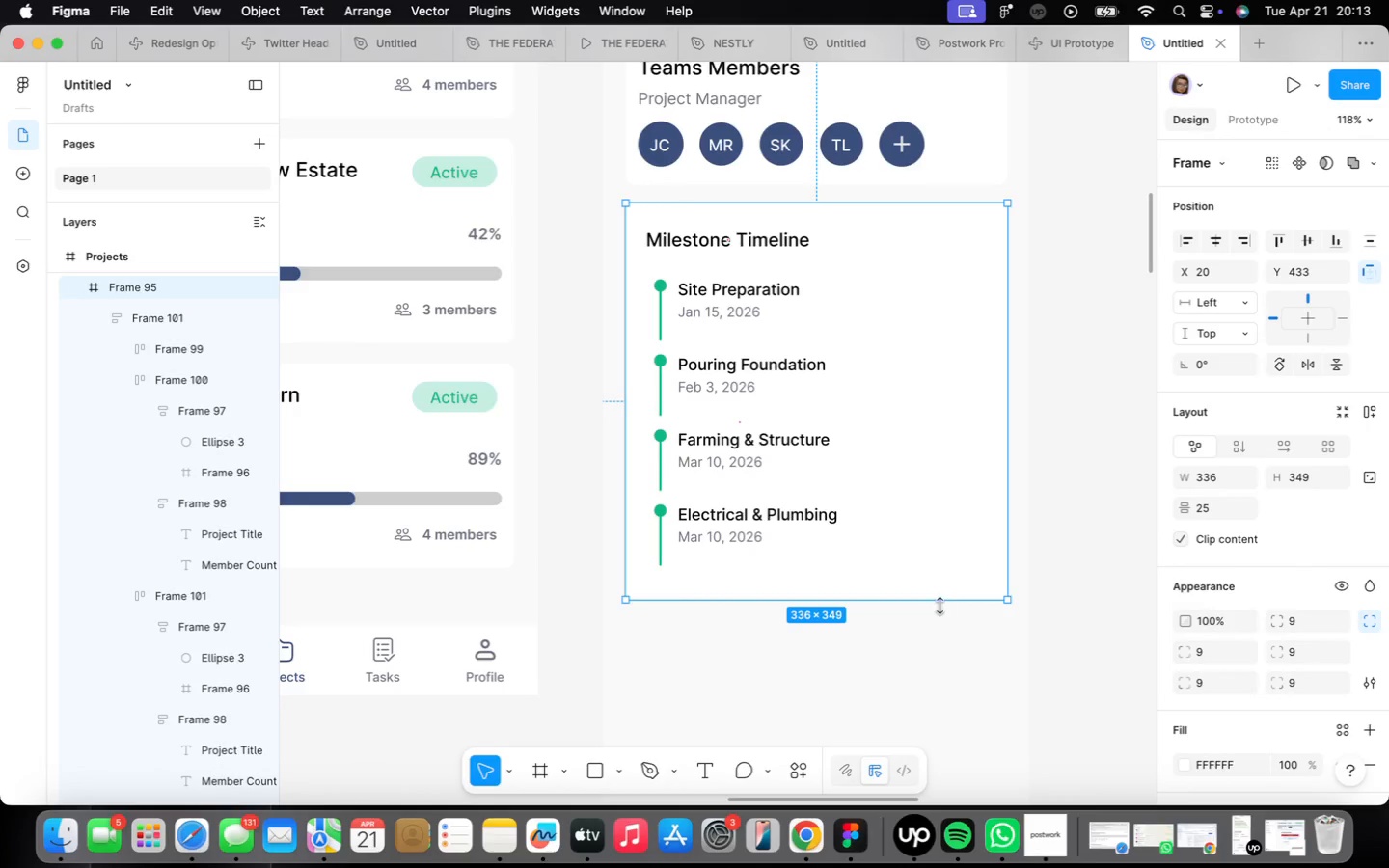 
left_click_drag(start_coordinate=[940, 606], to_coordinate=[927, 755])
 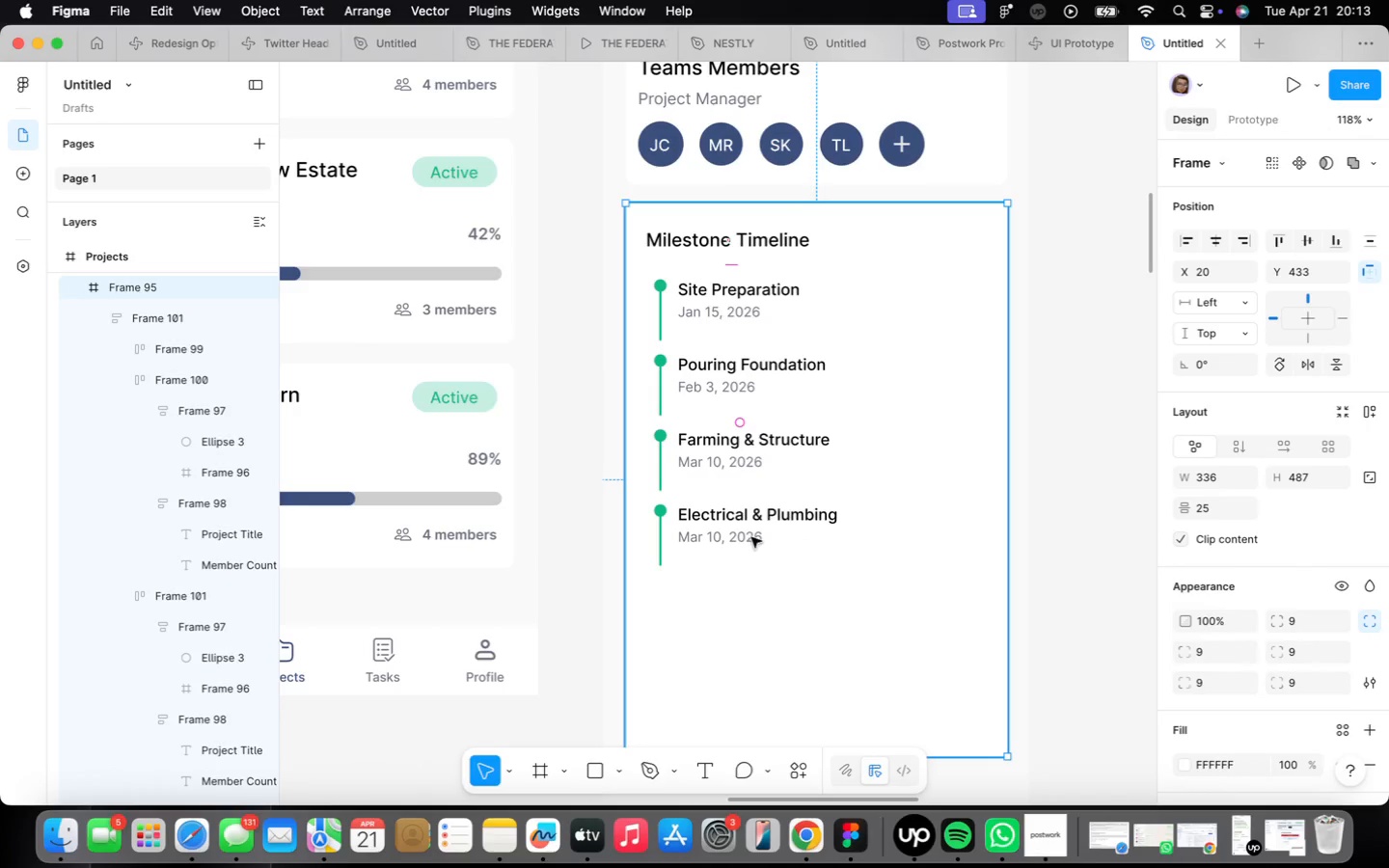 
double_click([750, 537])
 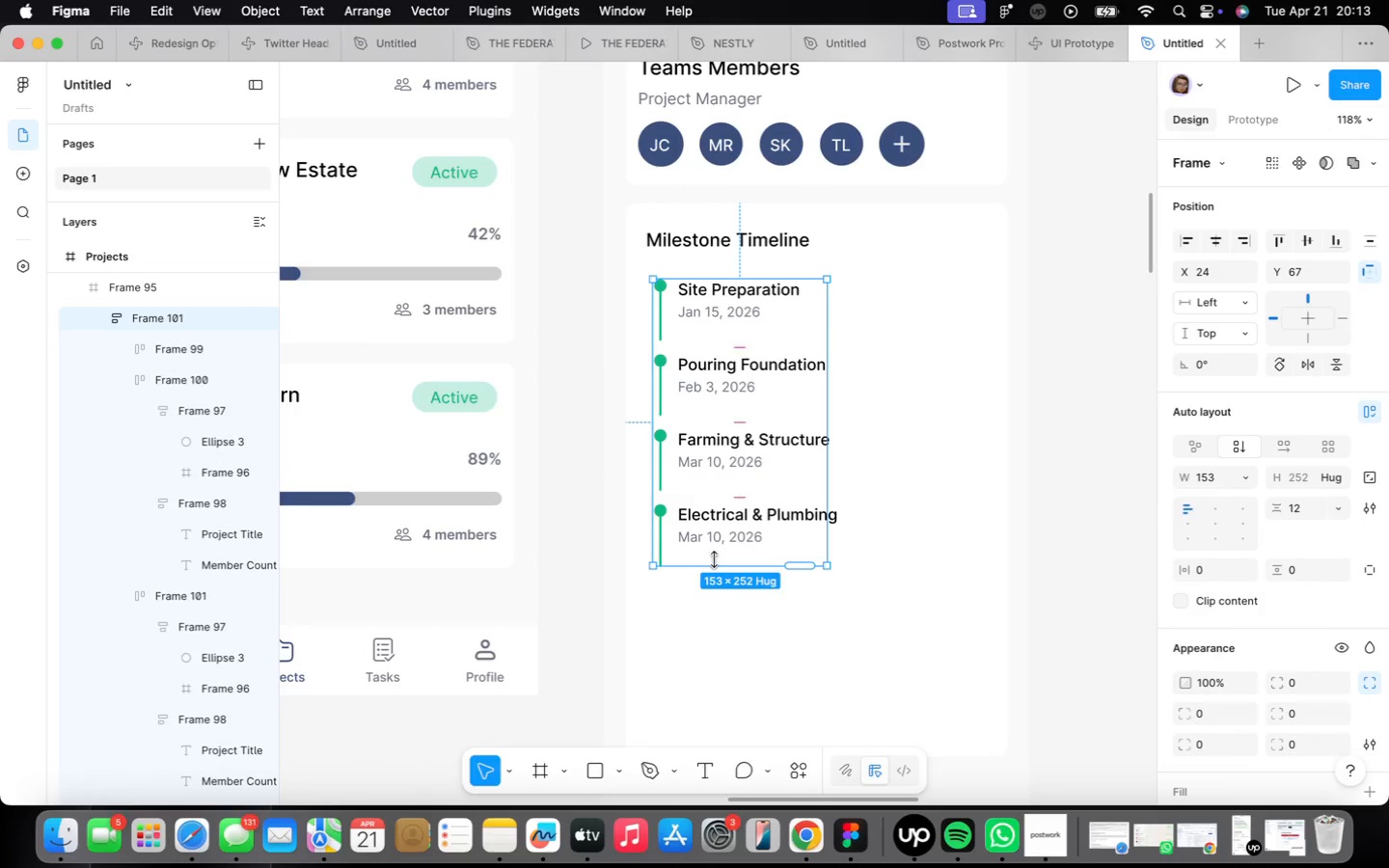 
left_click_drag(start_coordinate=[721, 570], to_coordinate=[735, 721])
 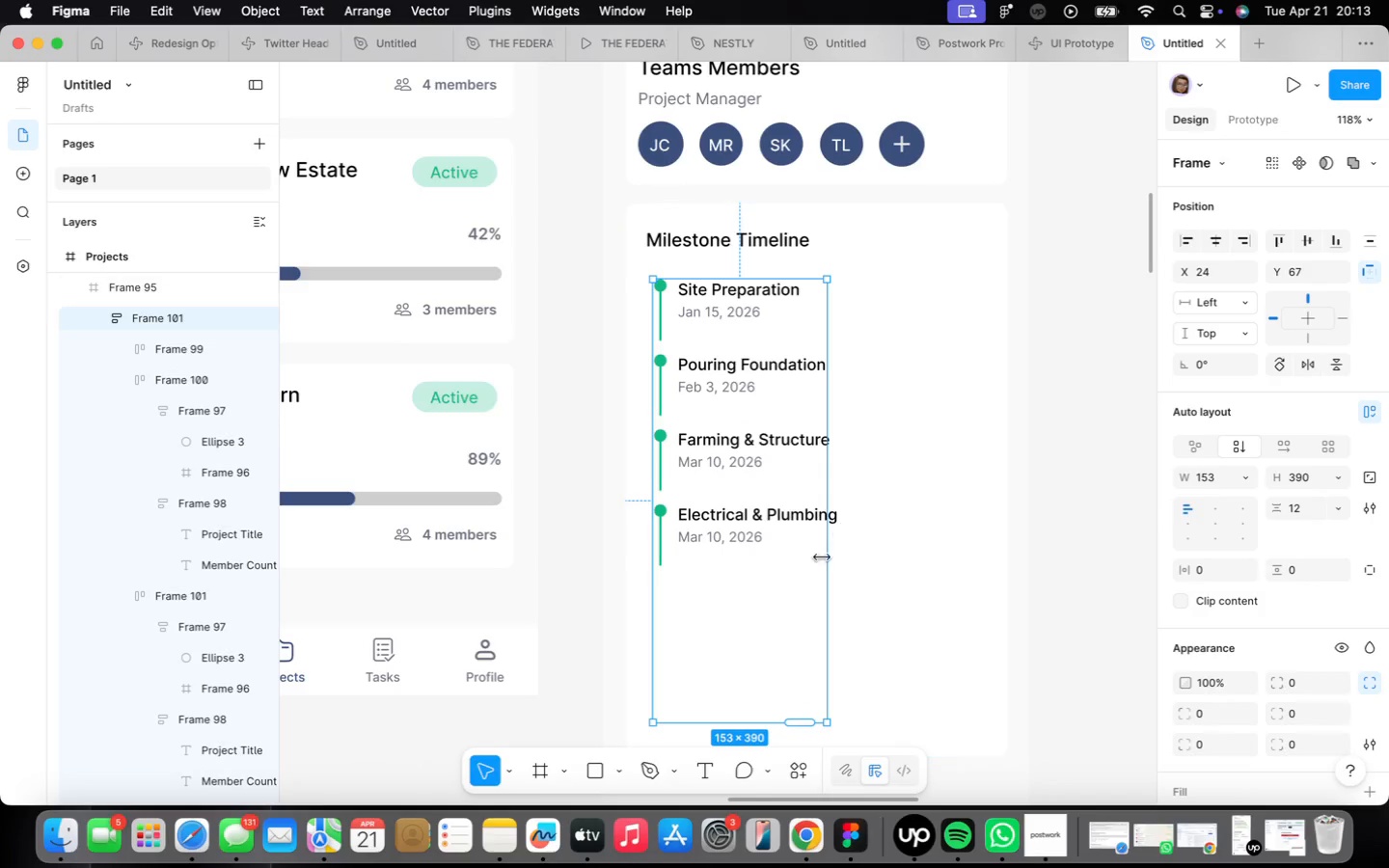 
left_click_drag(start_coordinate=[826, 556], to_coordinate=[838, 559])
 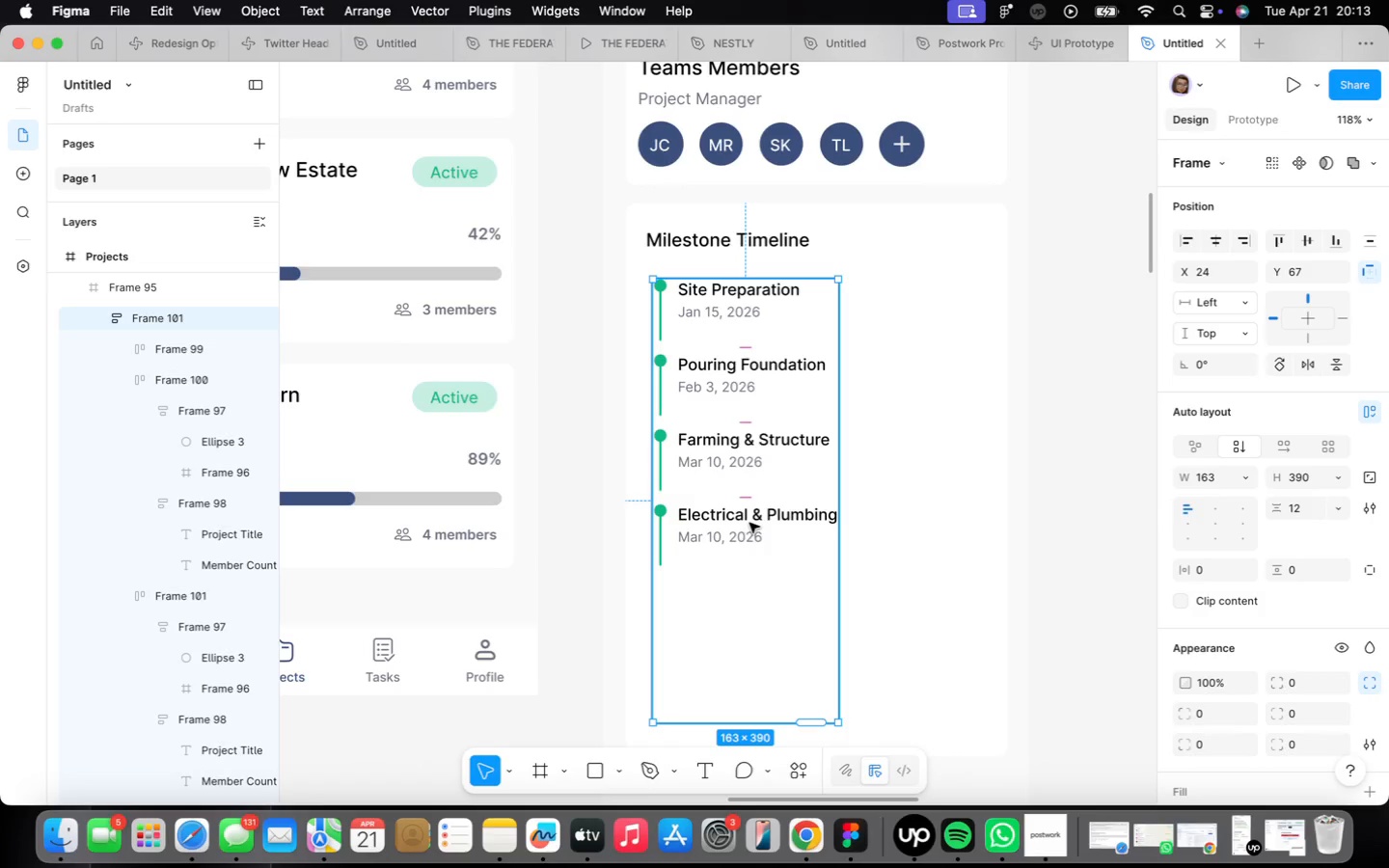 
double_click([749, 523])
 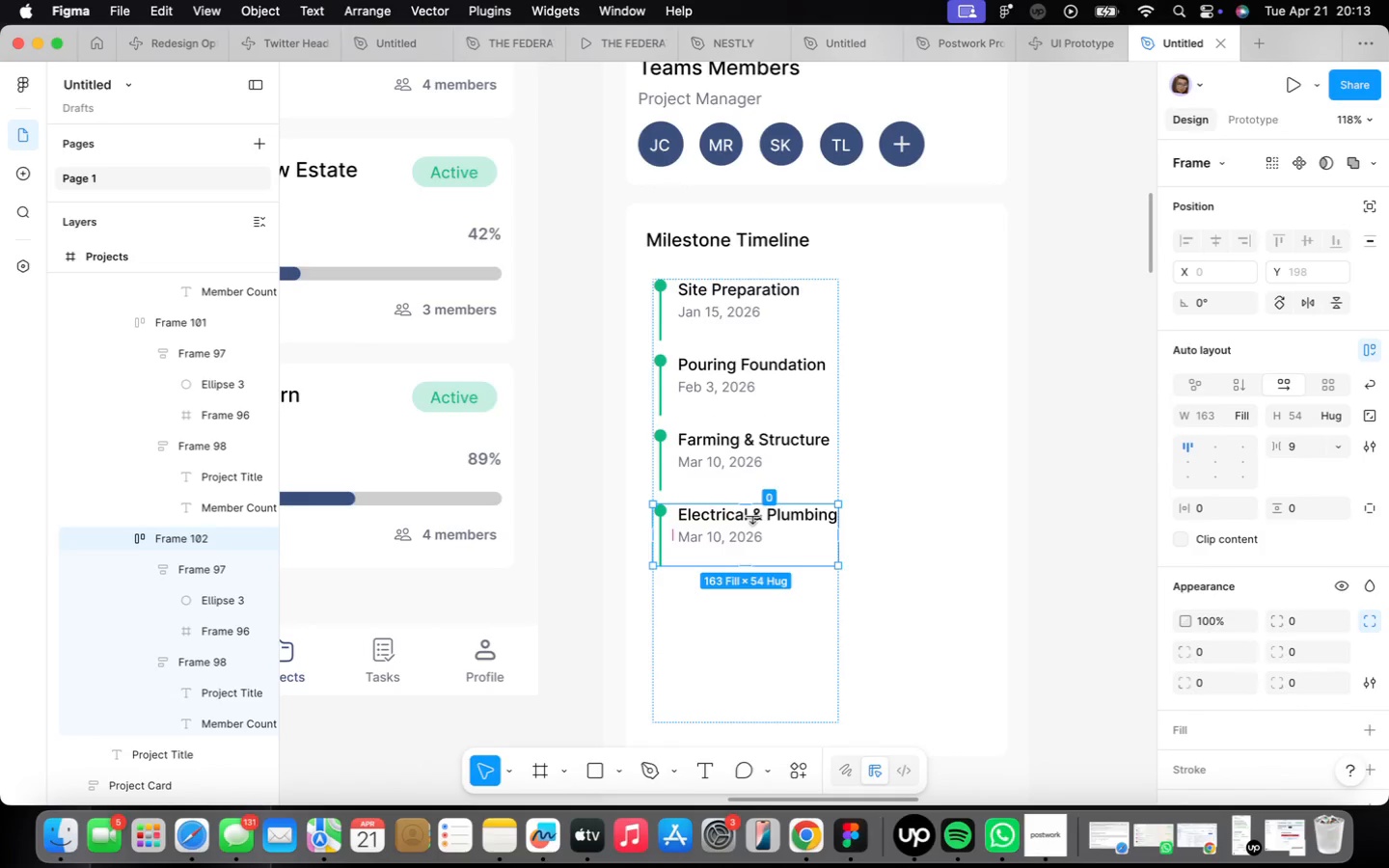 
key(Meta+CommandLeft)
 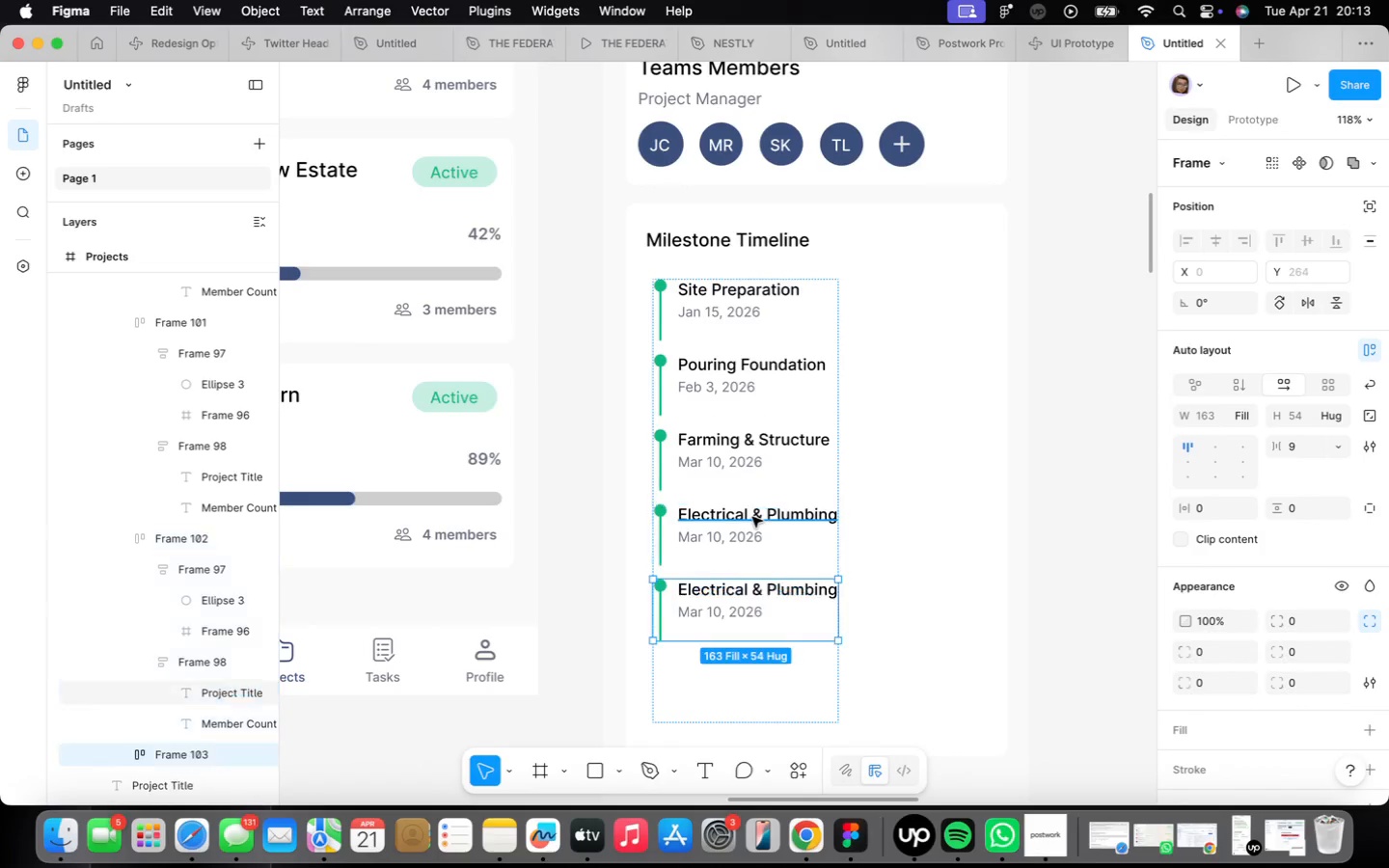 
key(Meta+D)
 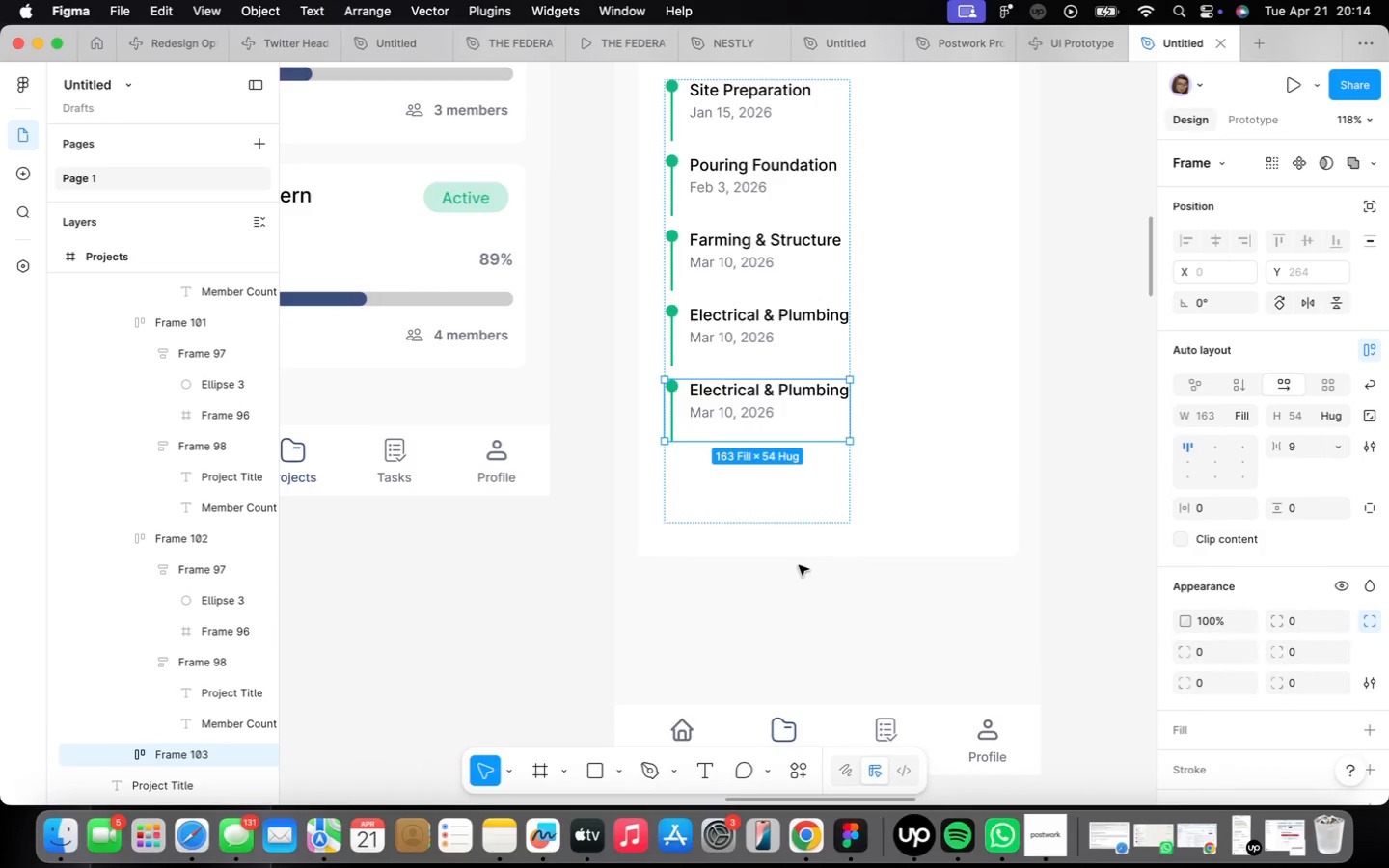 
left_click([800, 515])
 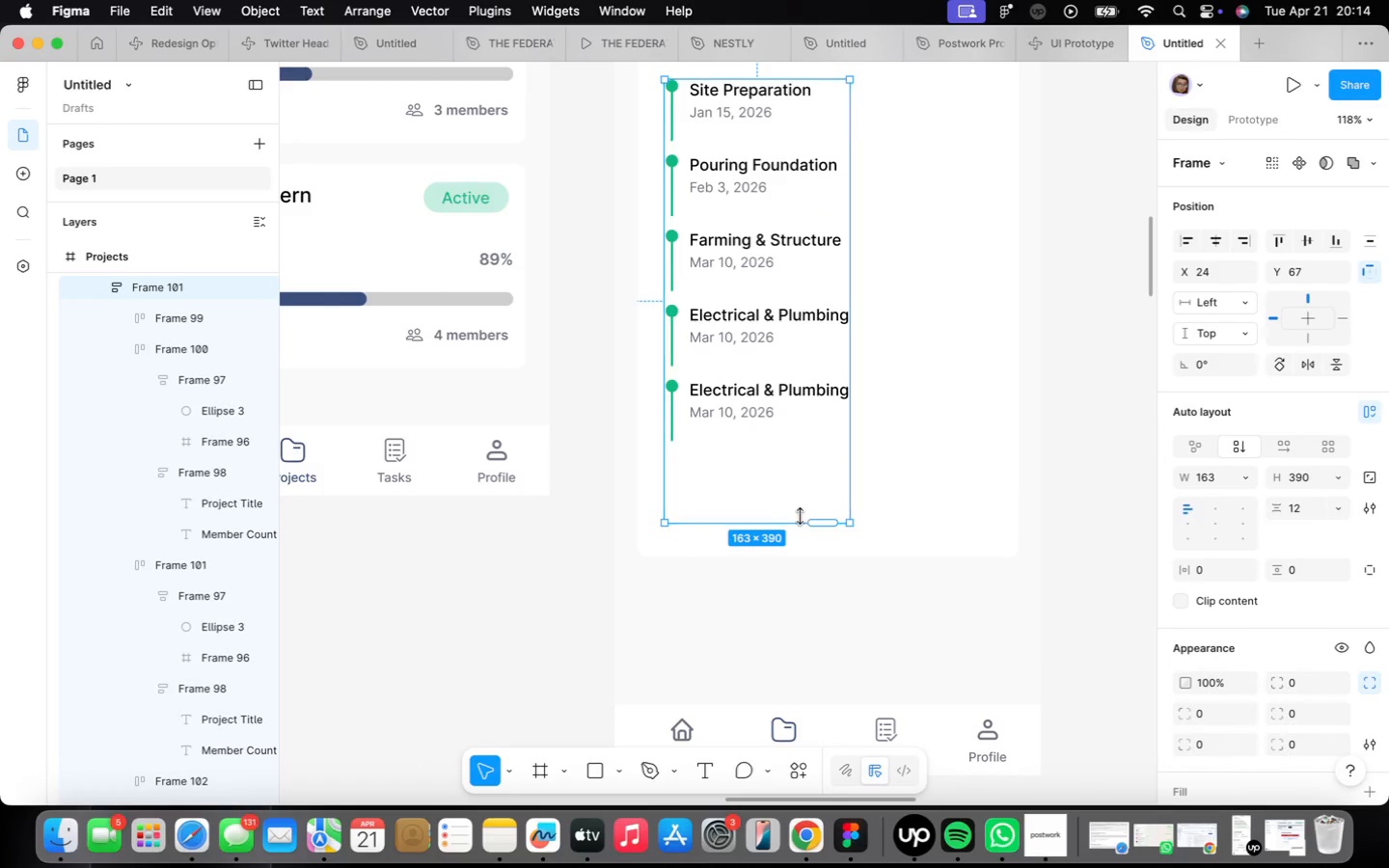 
scroll: coordinate [803, 519], scroll_direction: down, amount: 8.0
 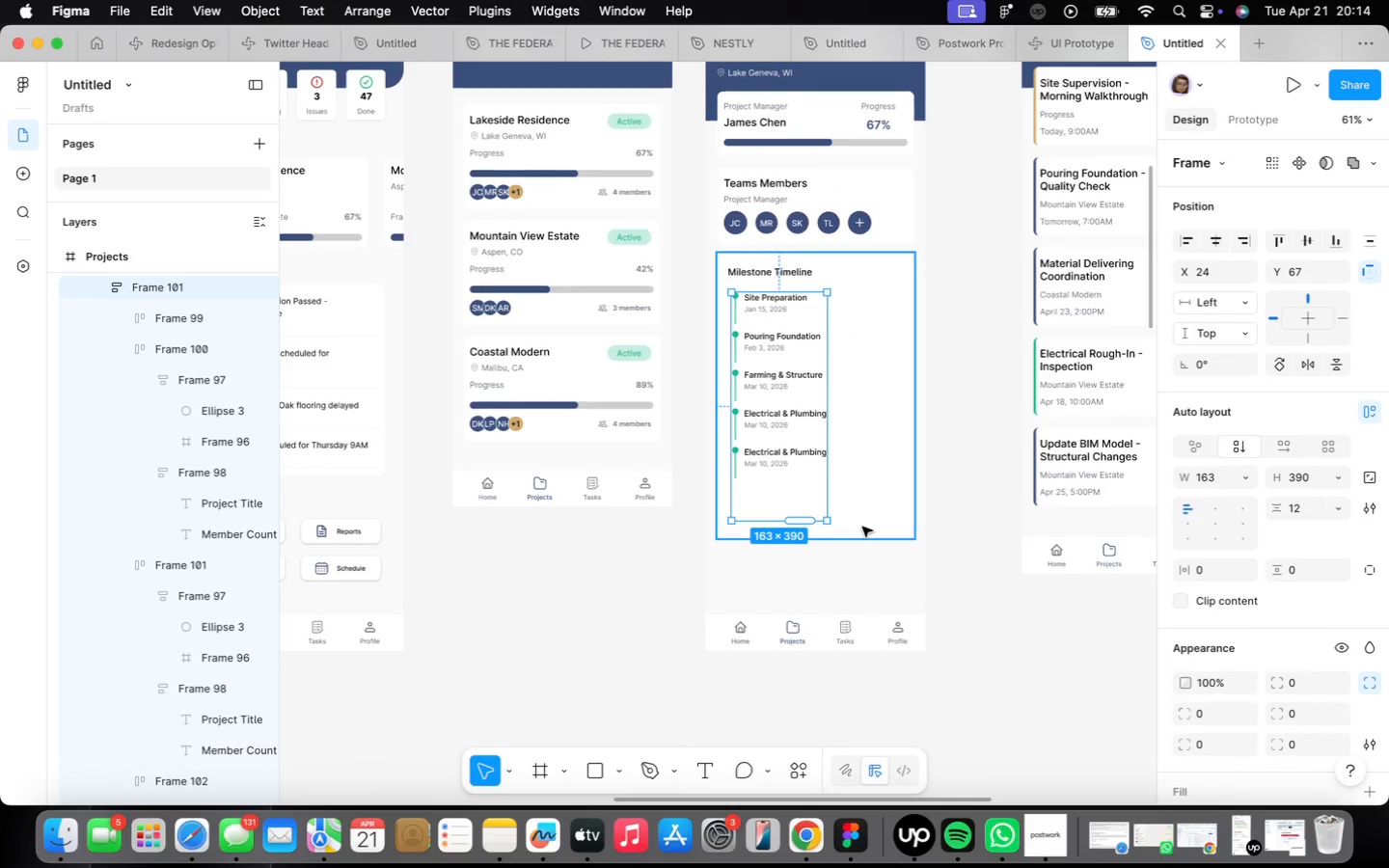 
left_click([862, 531])
 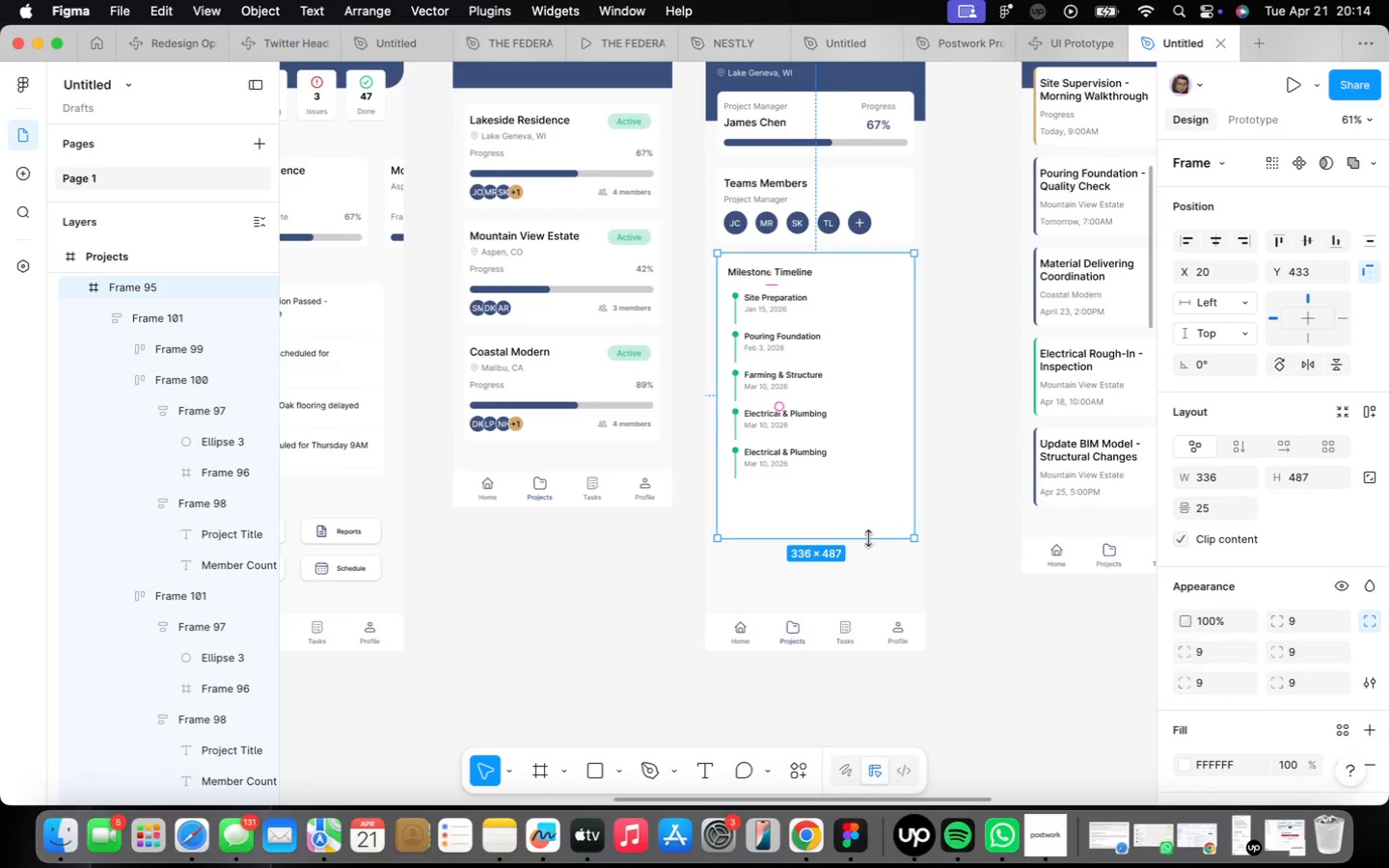 
left_click_drag(start_coordinate=[868, 538], to_coordinate=[872, 563])
 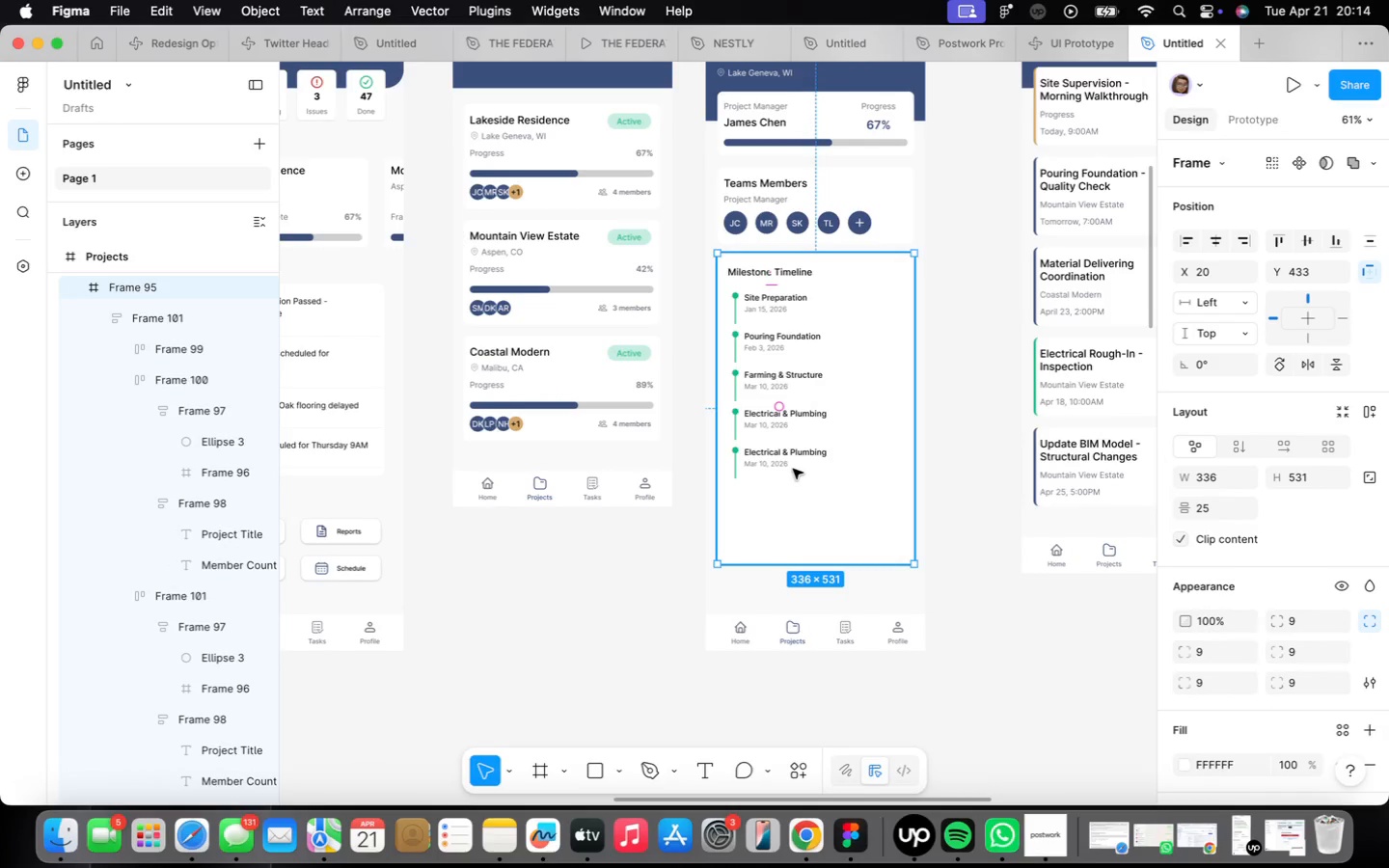 
scroll: coordinate [793, 472], scroll_direction: up, amount: 4.0
 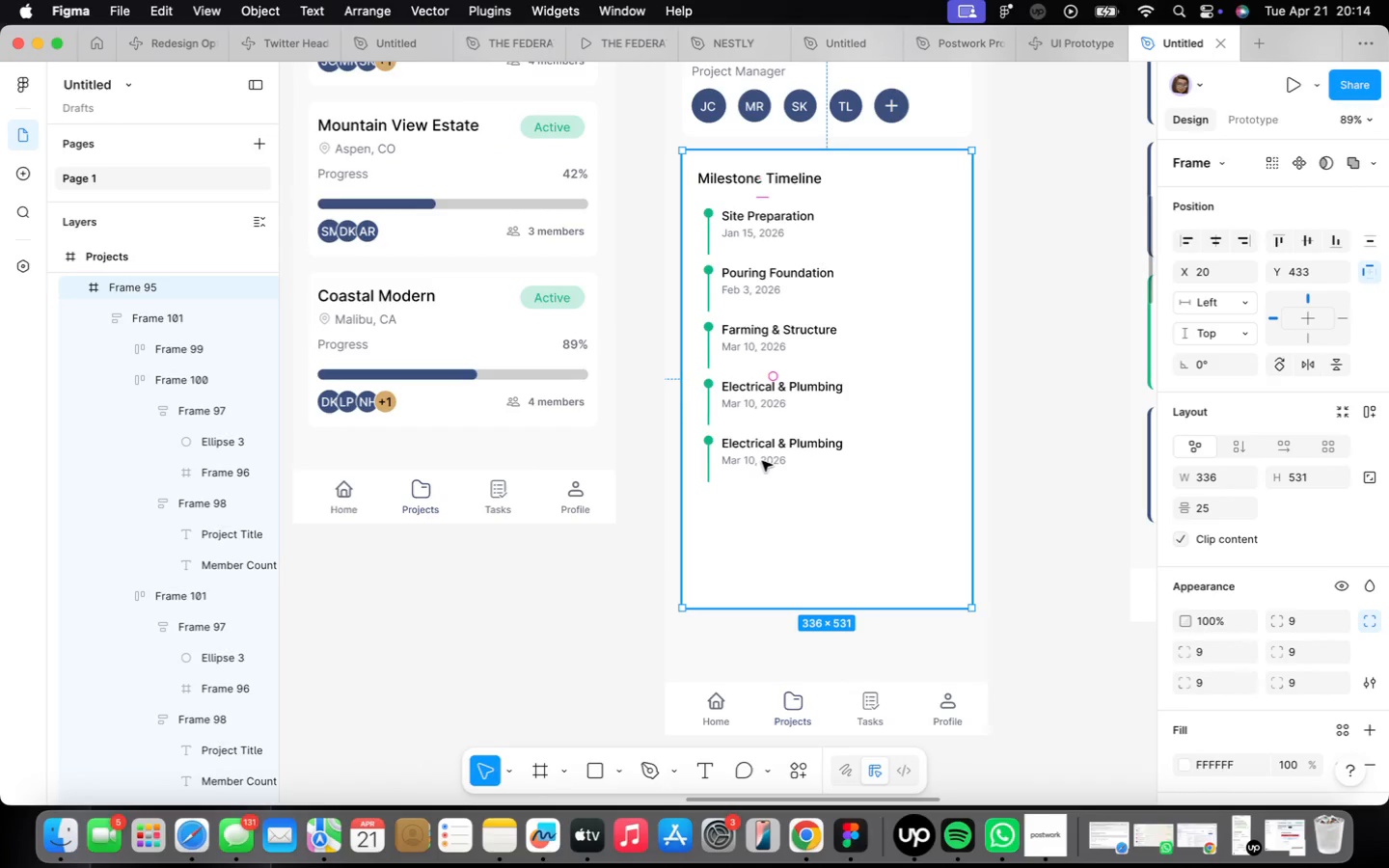 
double_click([762, 461])
 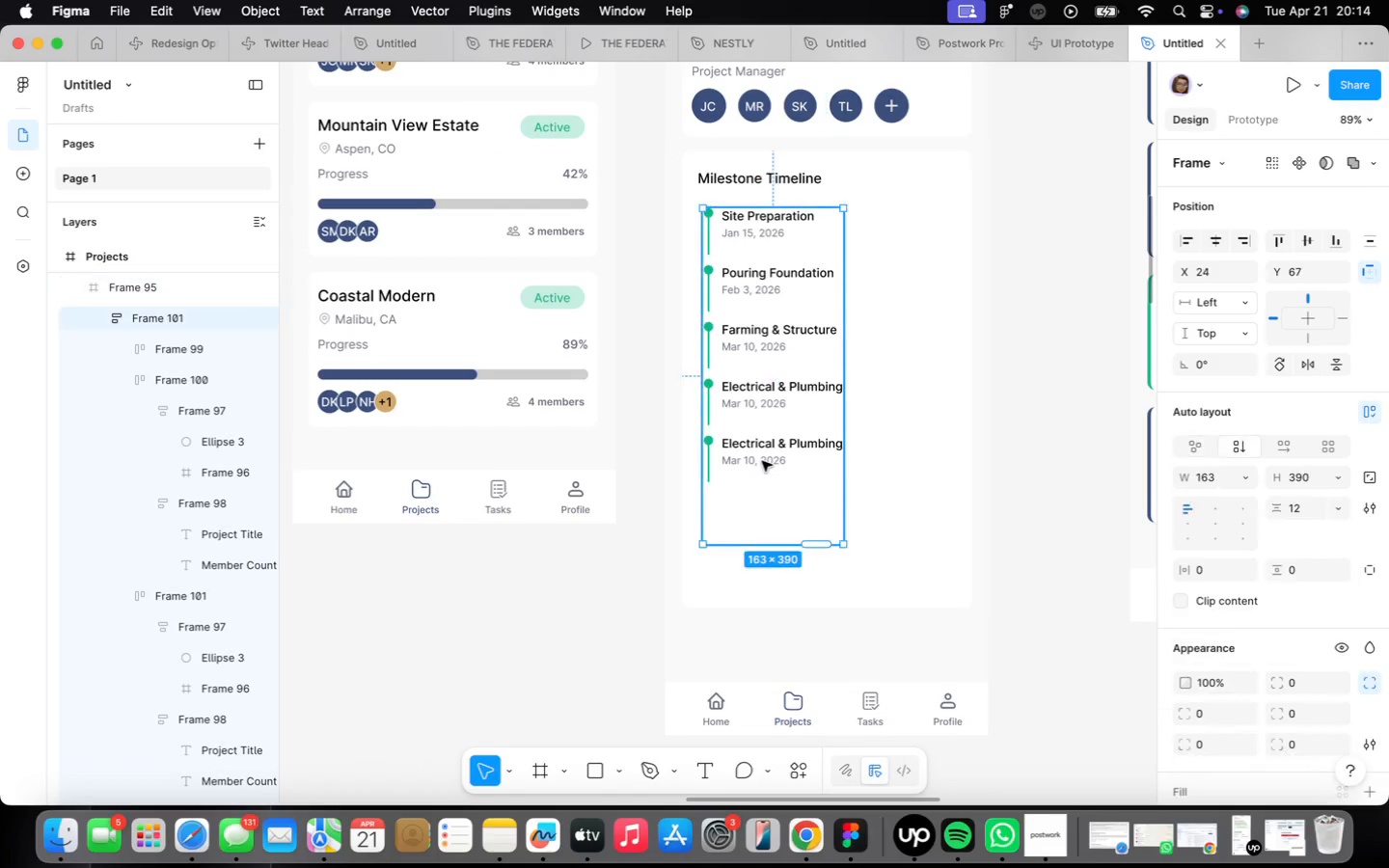 
triple_click([762, 461])
 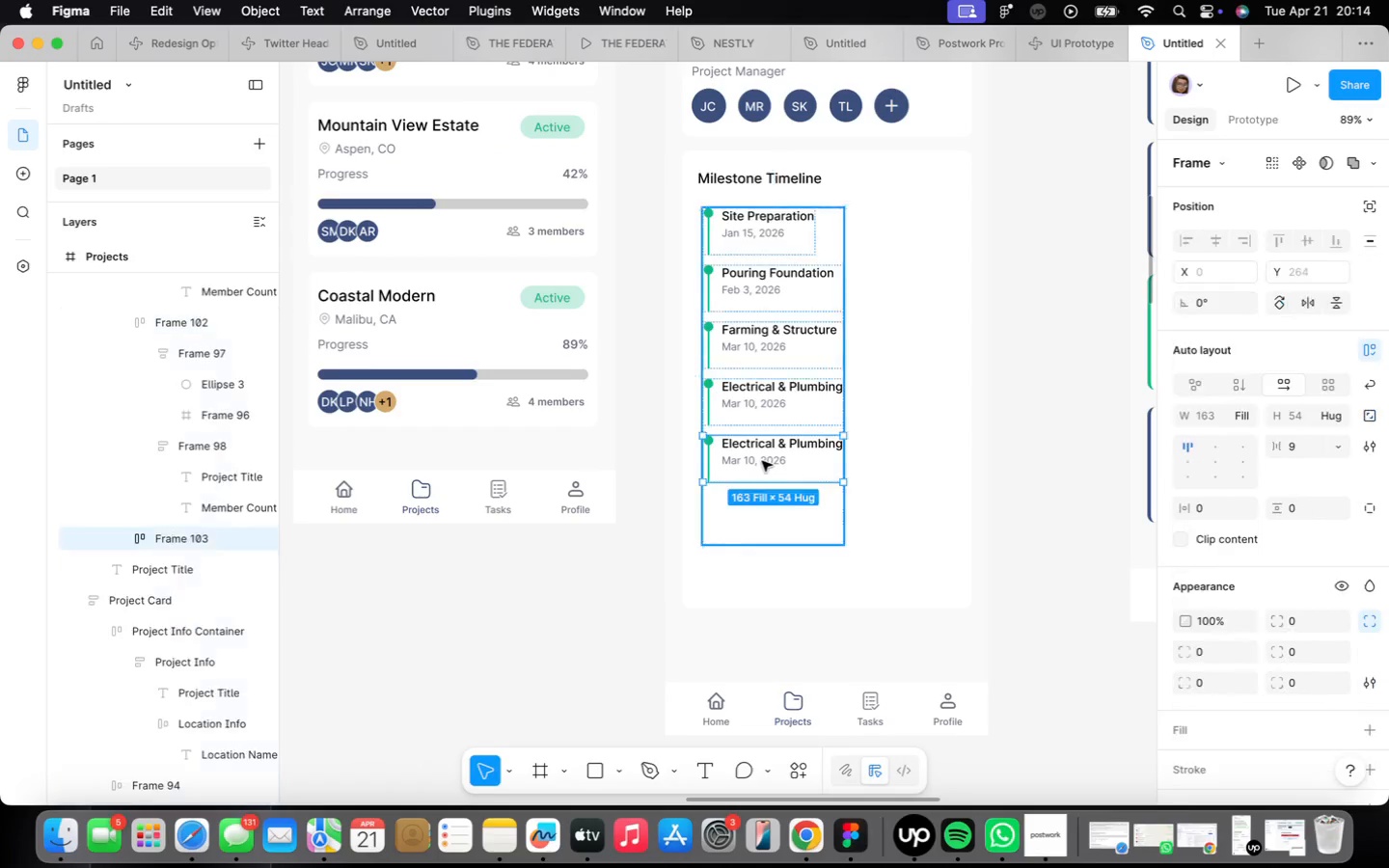 
triple_click([762, 461])
 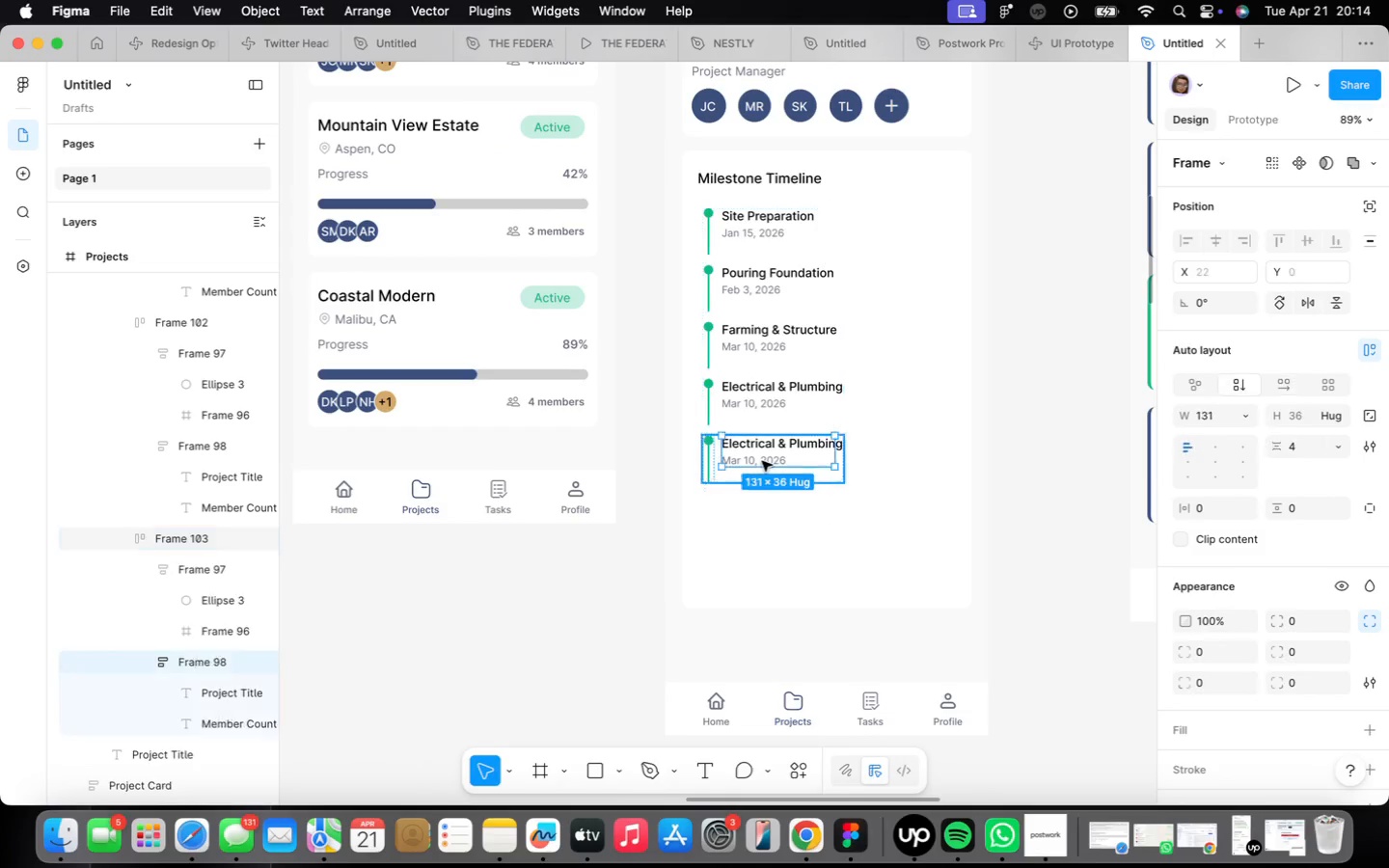 
triple_click([762, 461])
 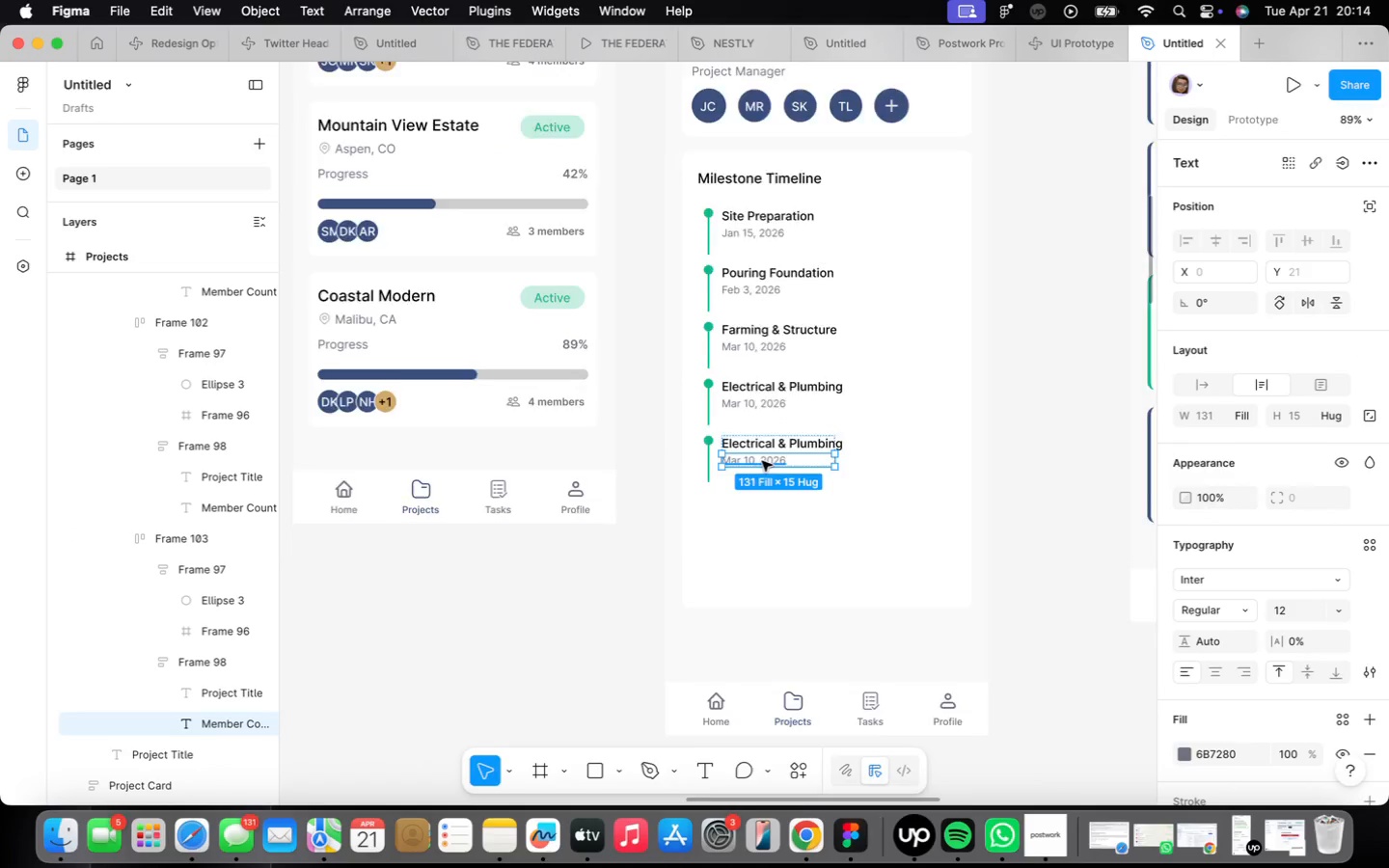 
left_click([763, 424])
 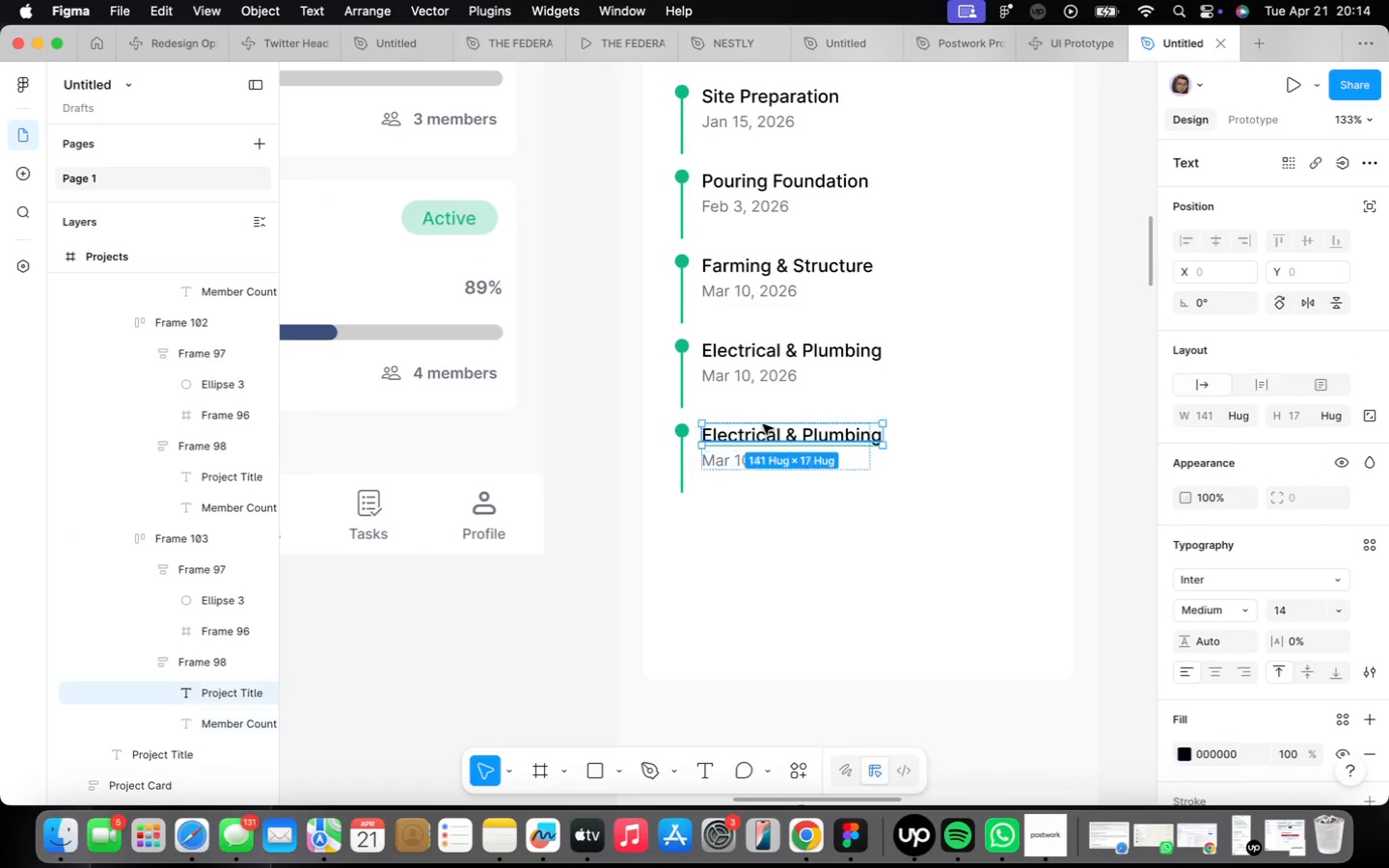 
scroll: coordinate [762, 461], scroll_direction: up, amount: 4.0
 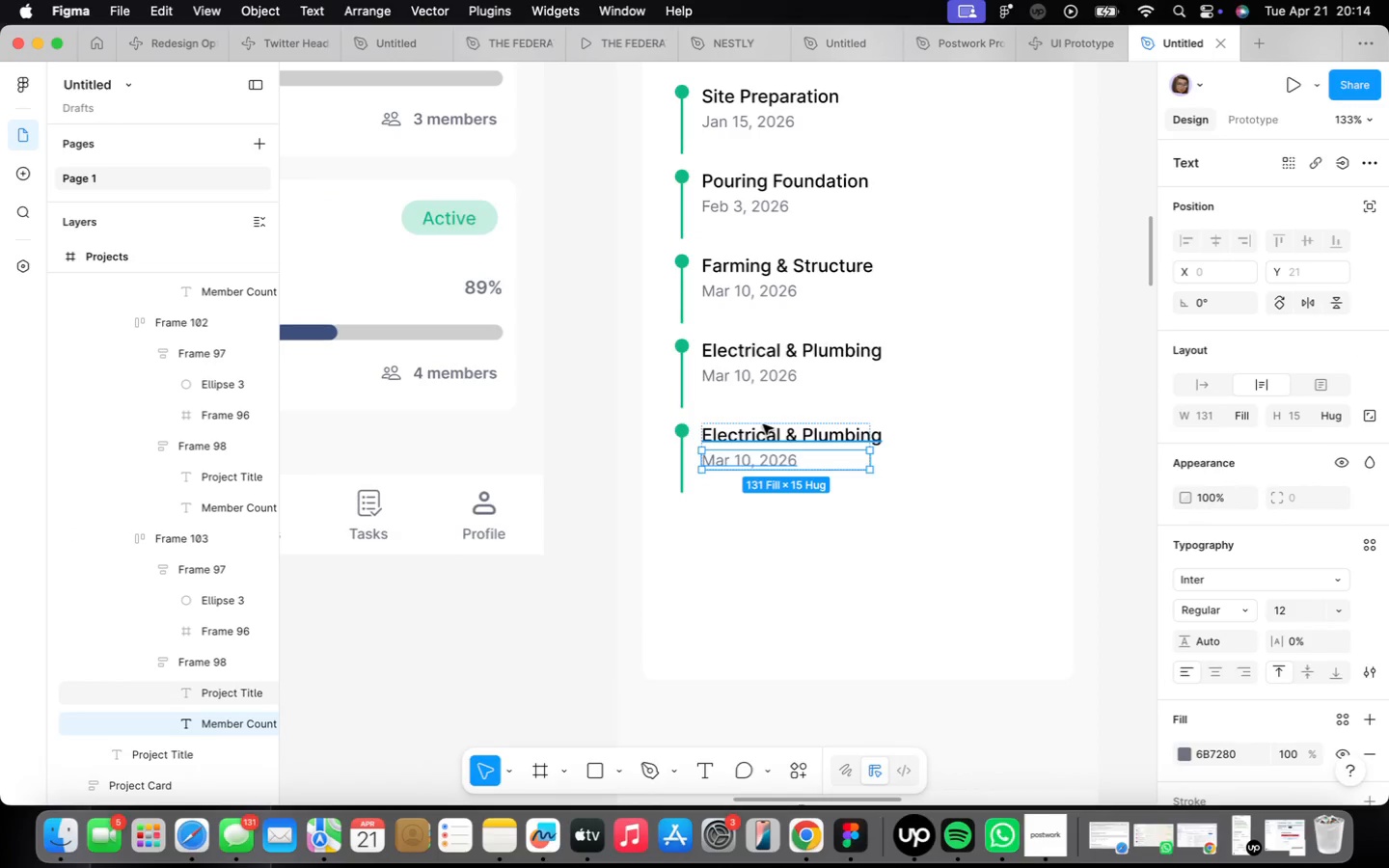 
double_click([763, 424])
 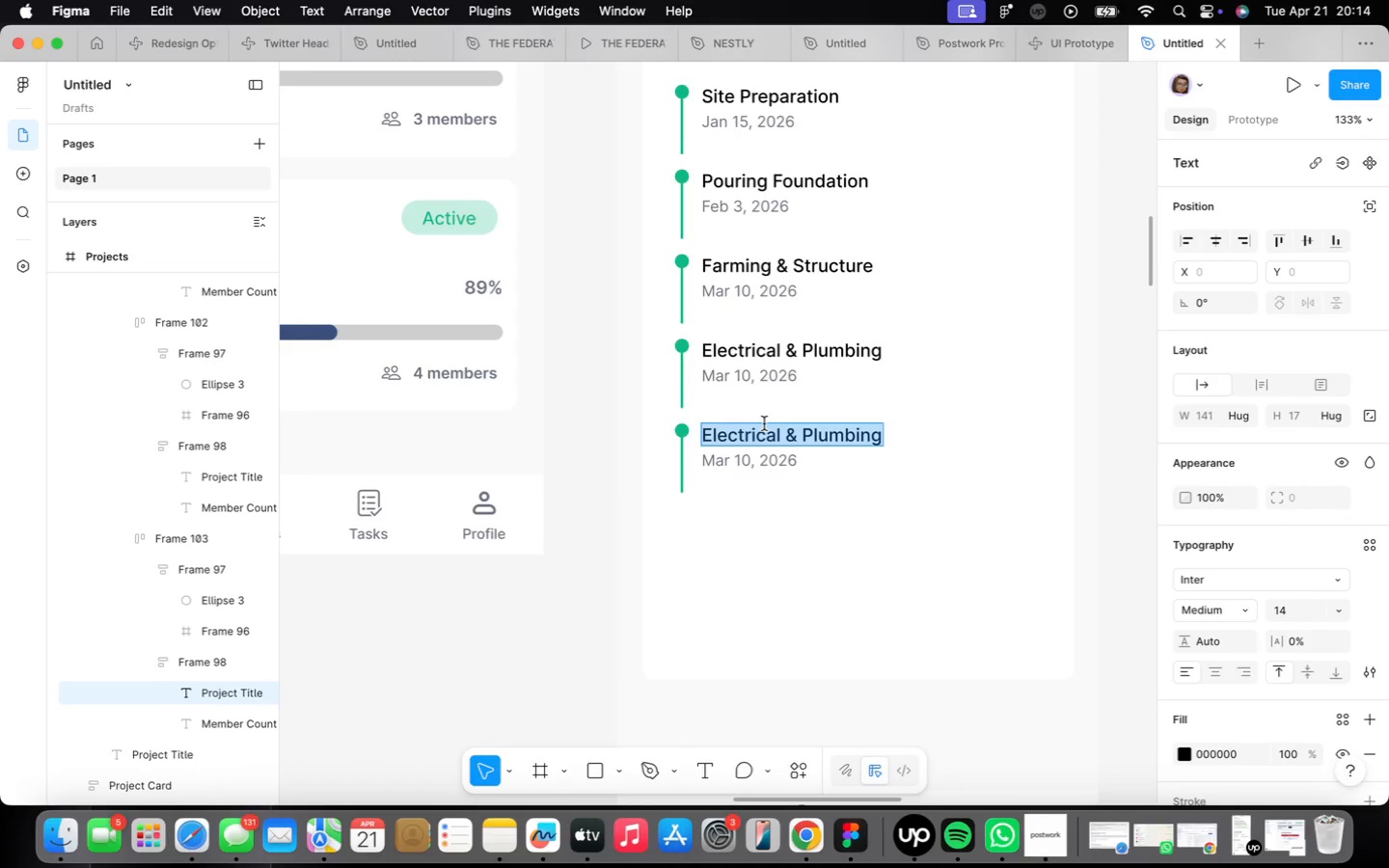 
type(Inter)
 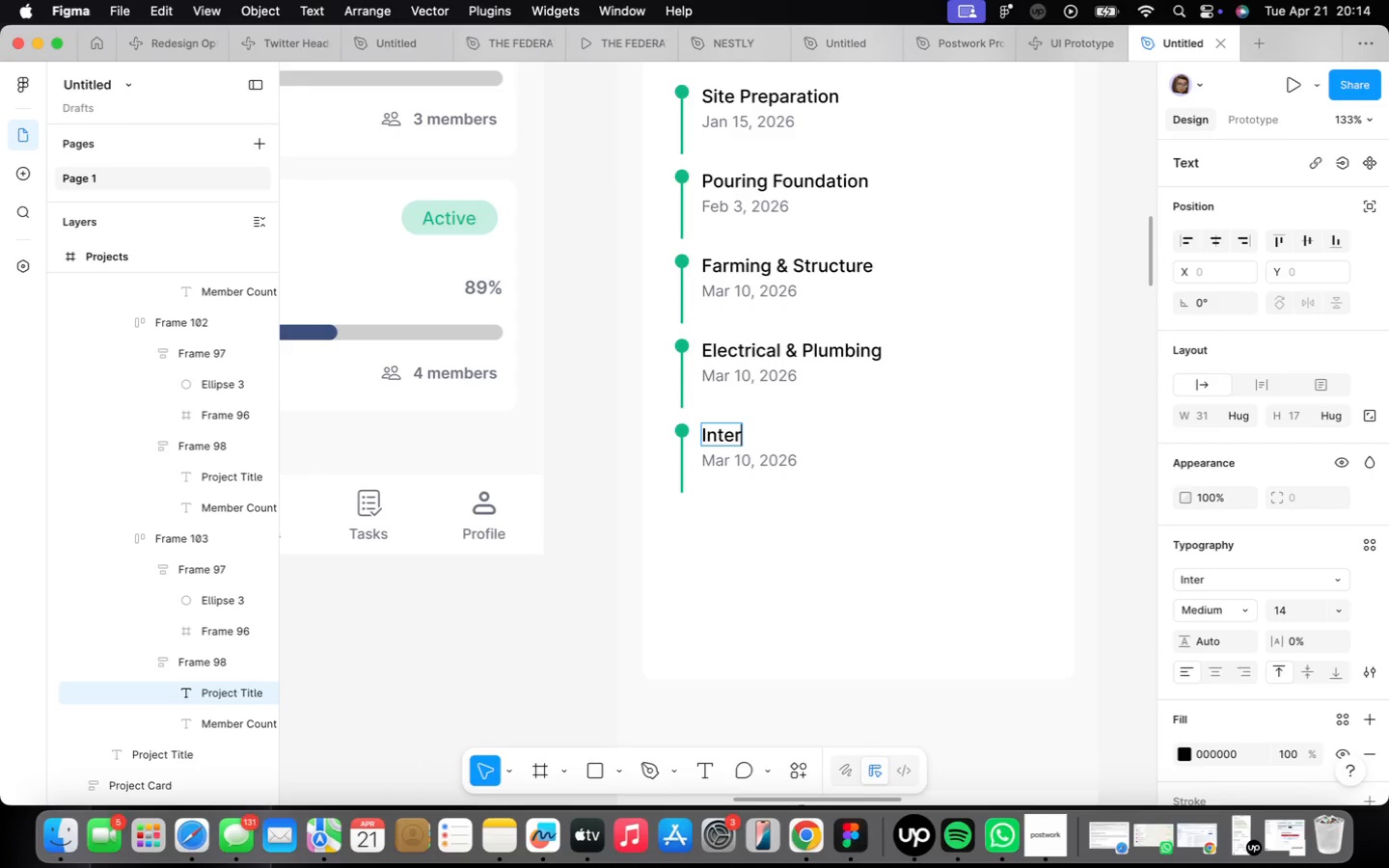 
wait(16.39)
 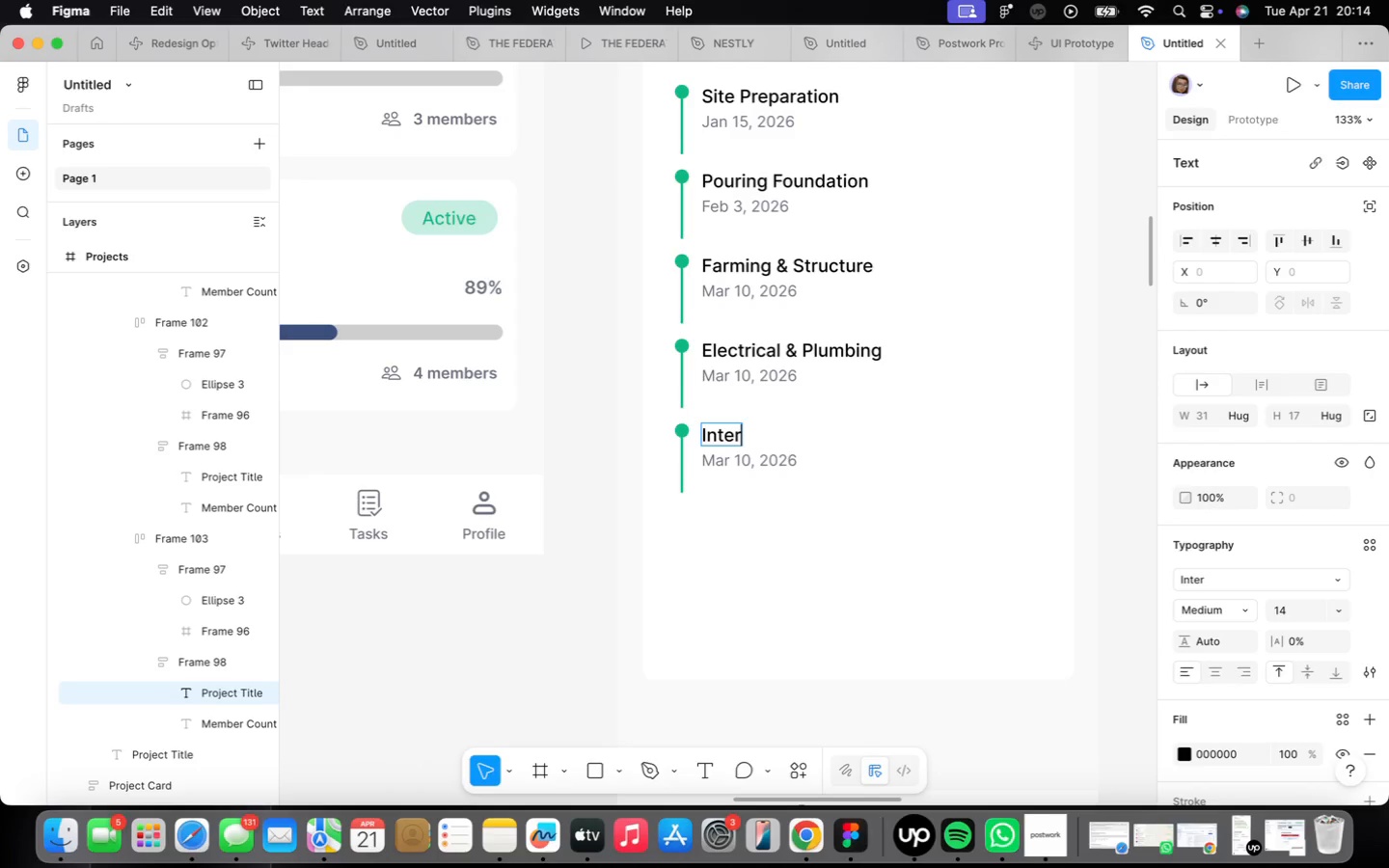 
type(ior Finishing)
 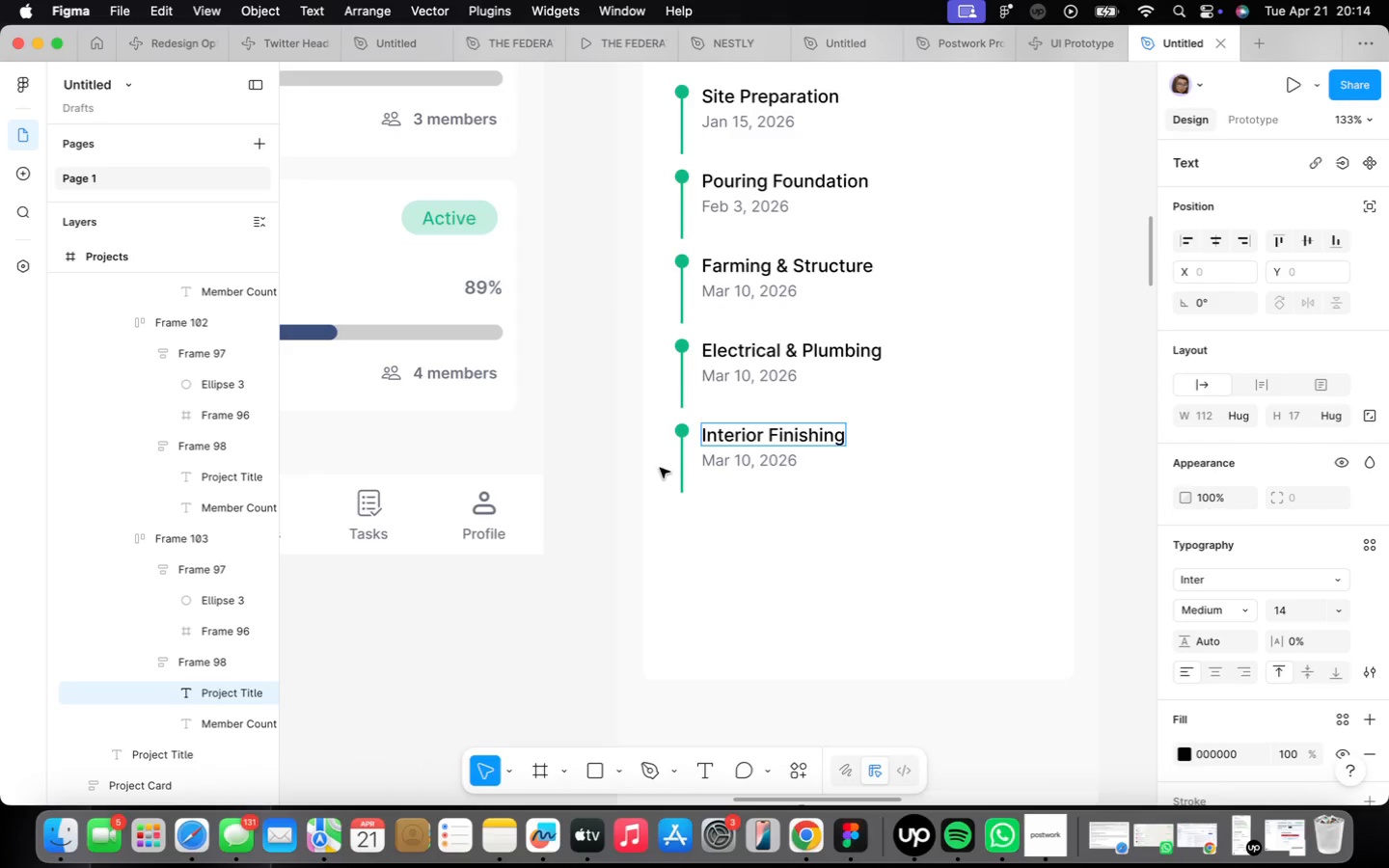 
double_click([747, 469])
 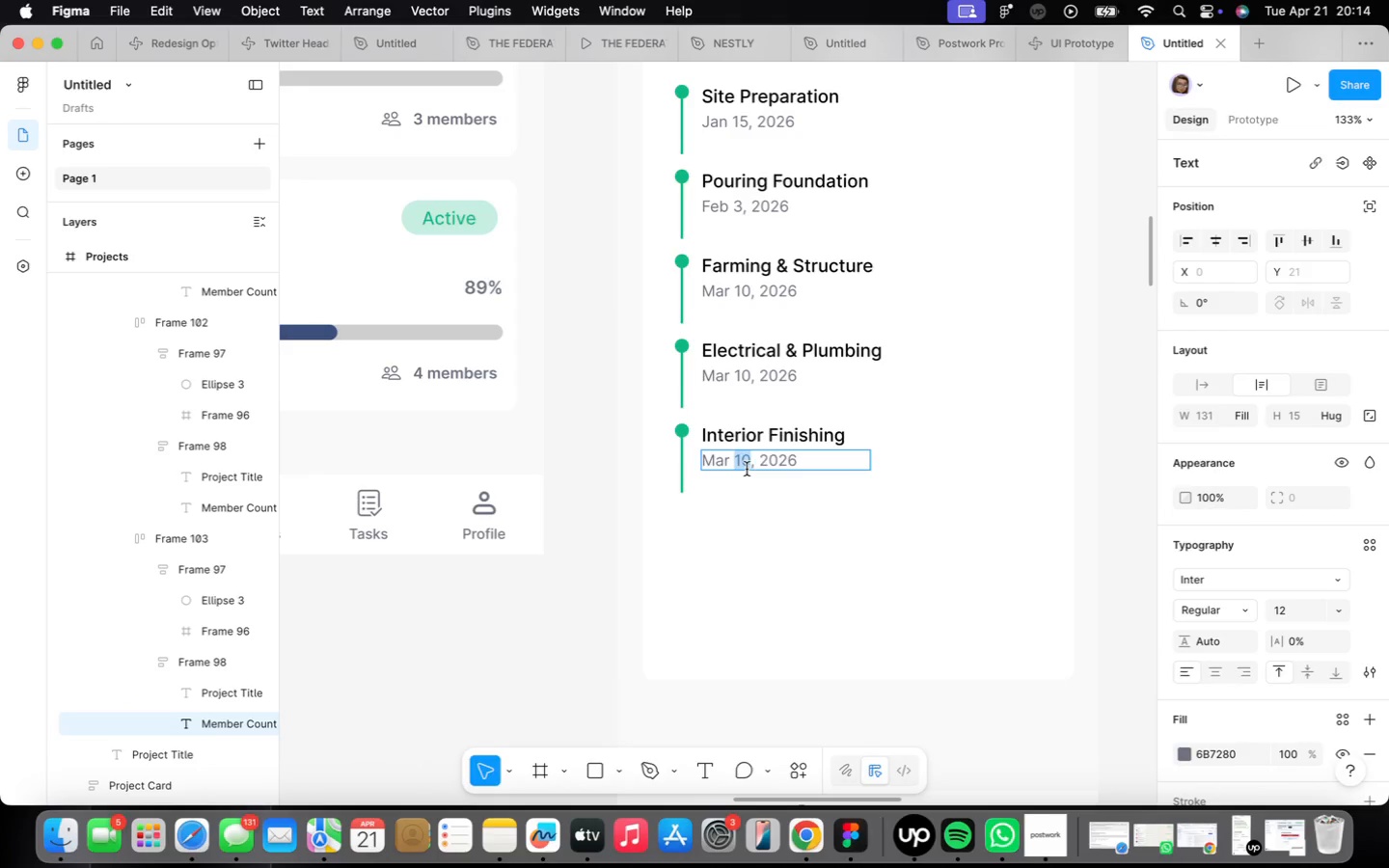 
triple_click([747, 469])
 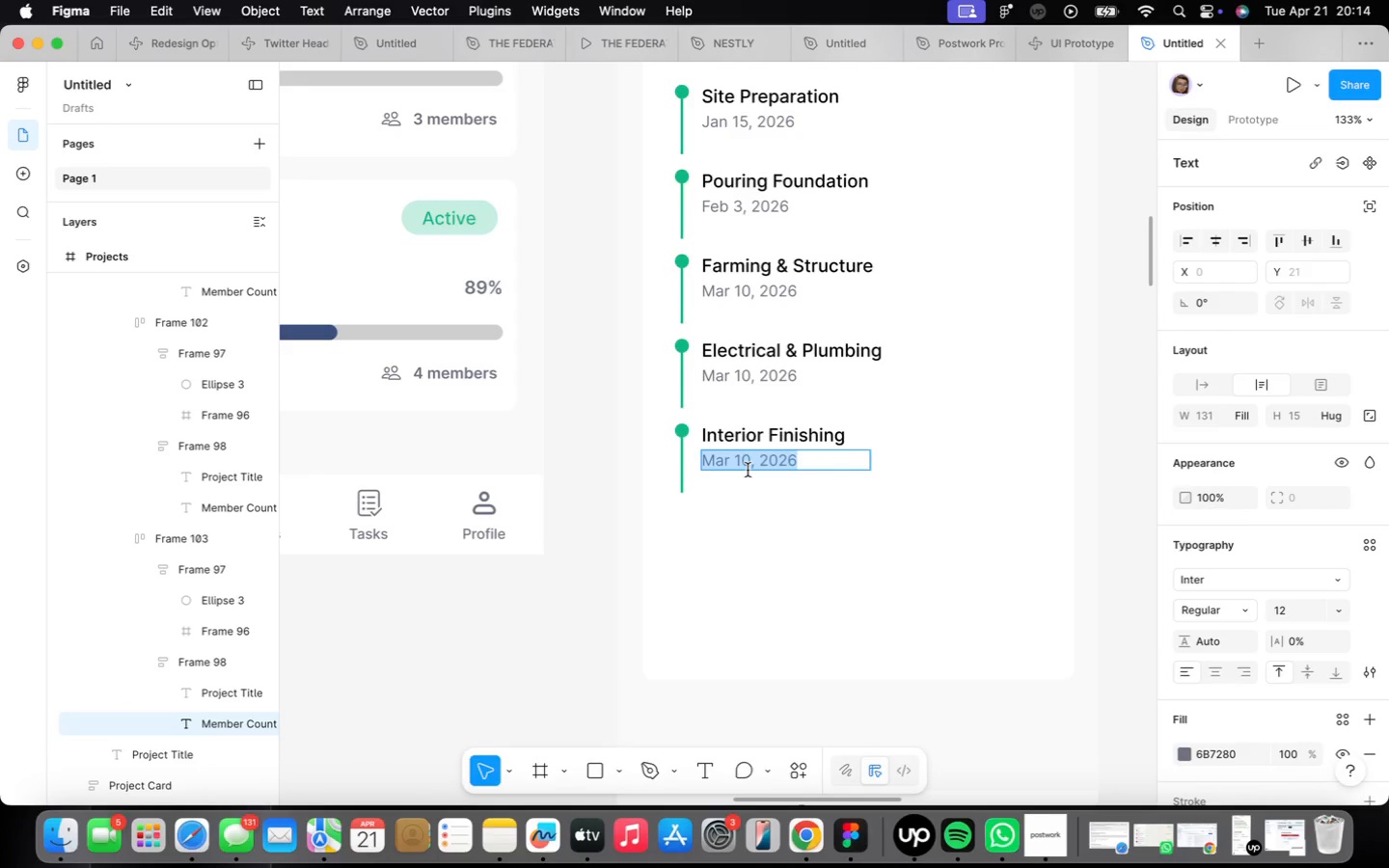 
type(May 30, 2026)
 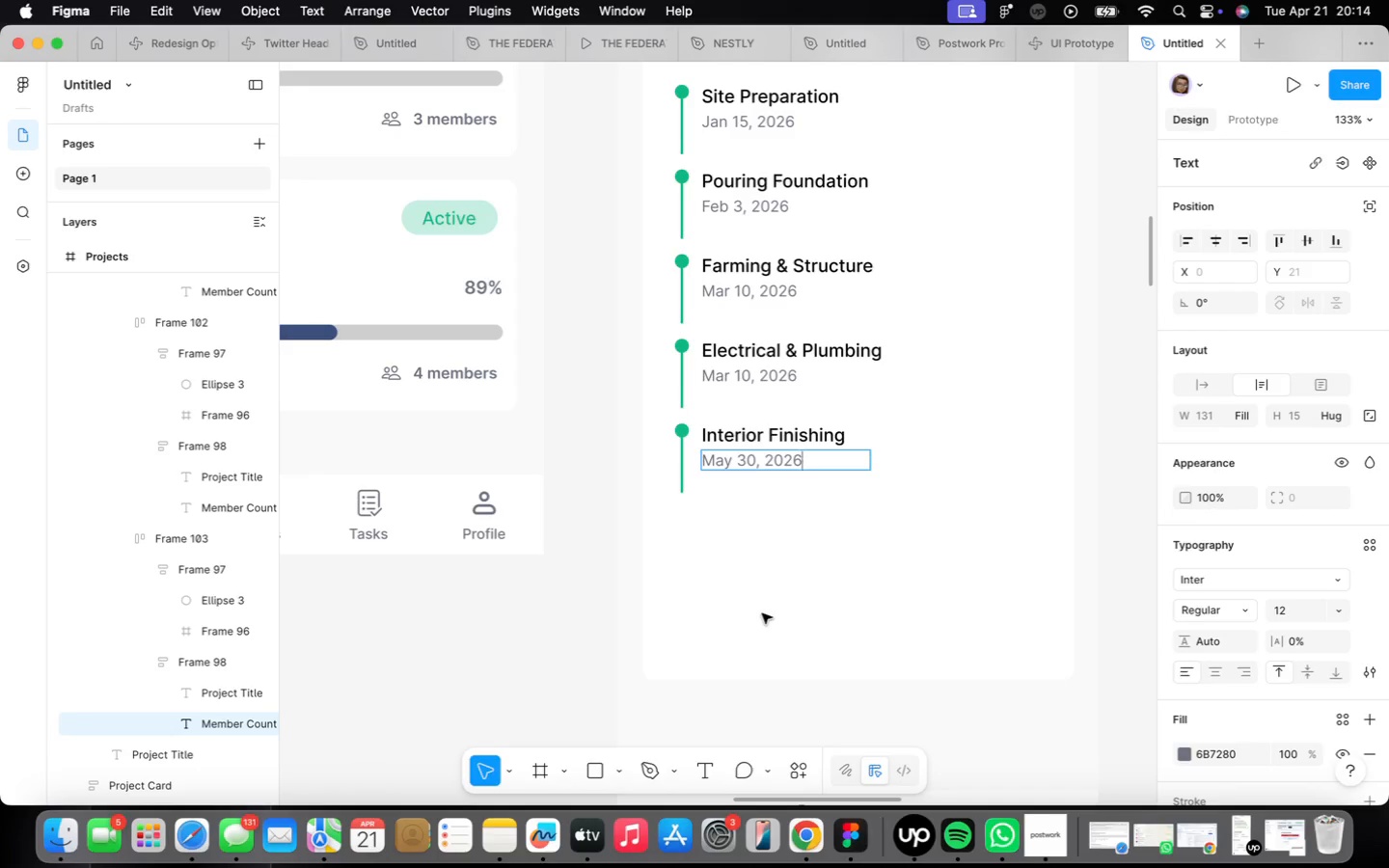 
double_click([762, 613])
 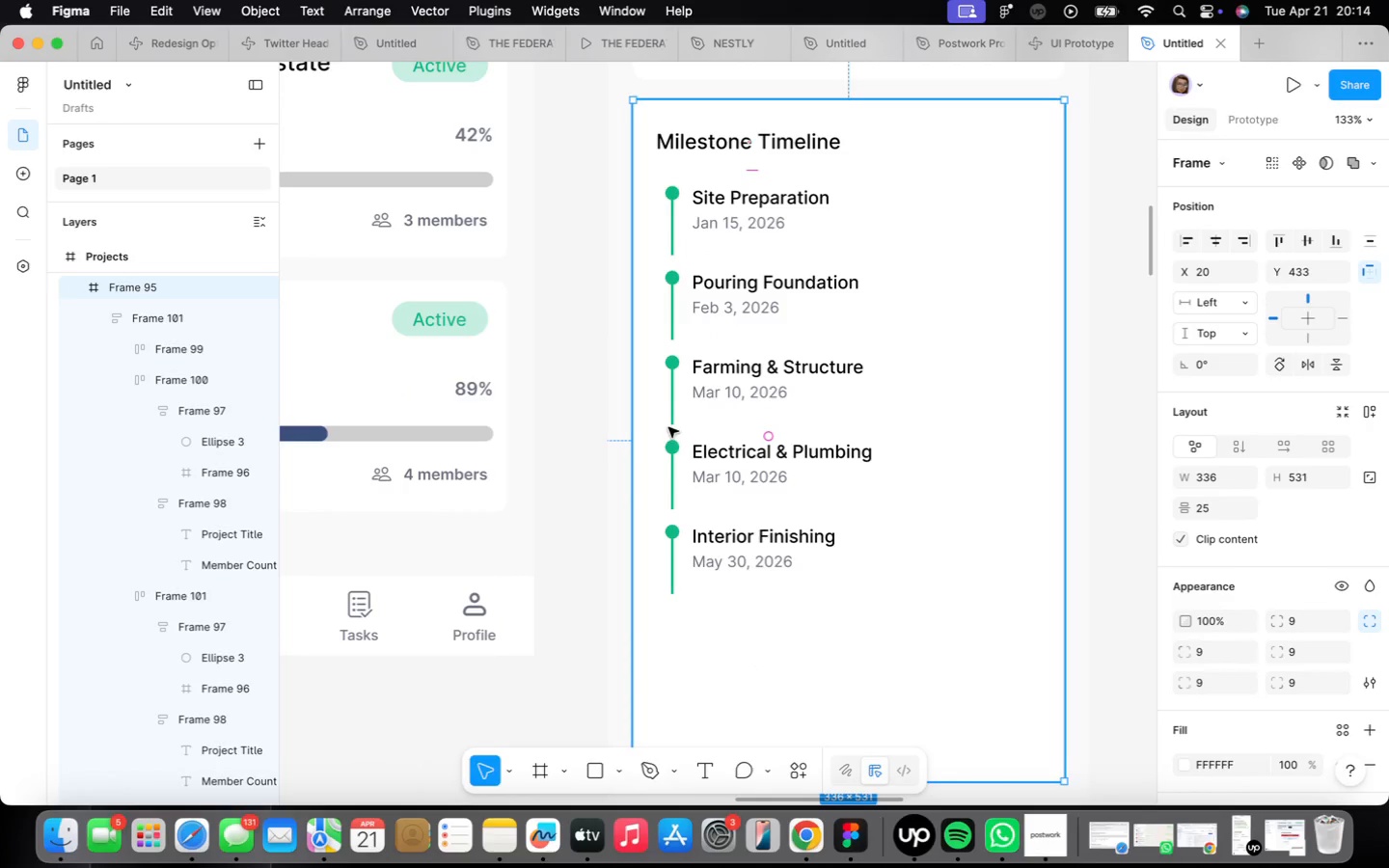 
left_click([673, 382])
 